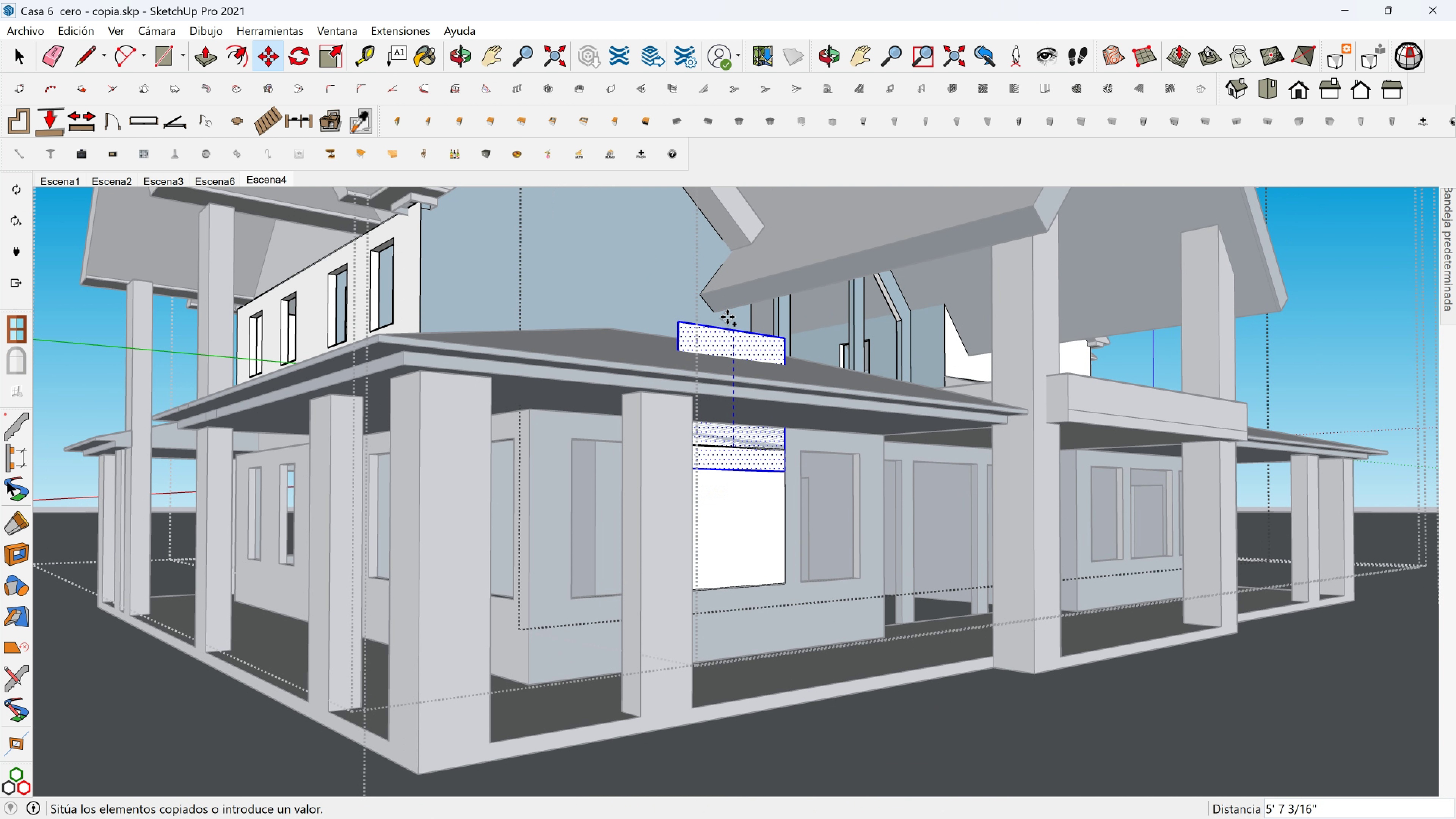 
hold_key(key=ShiftLeft, duration=0.36)
 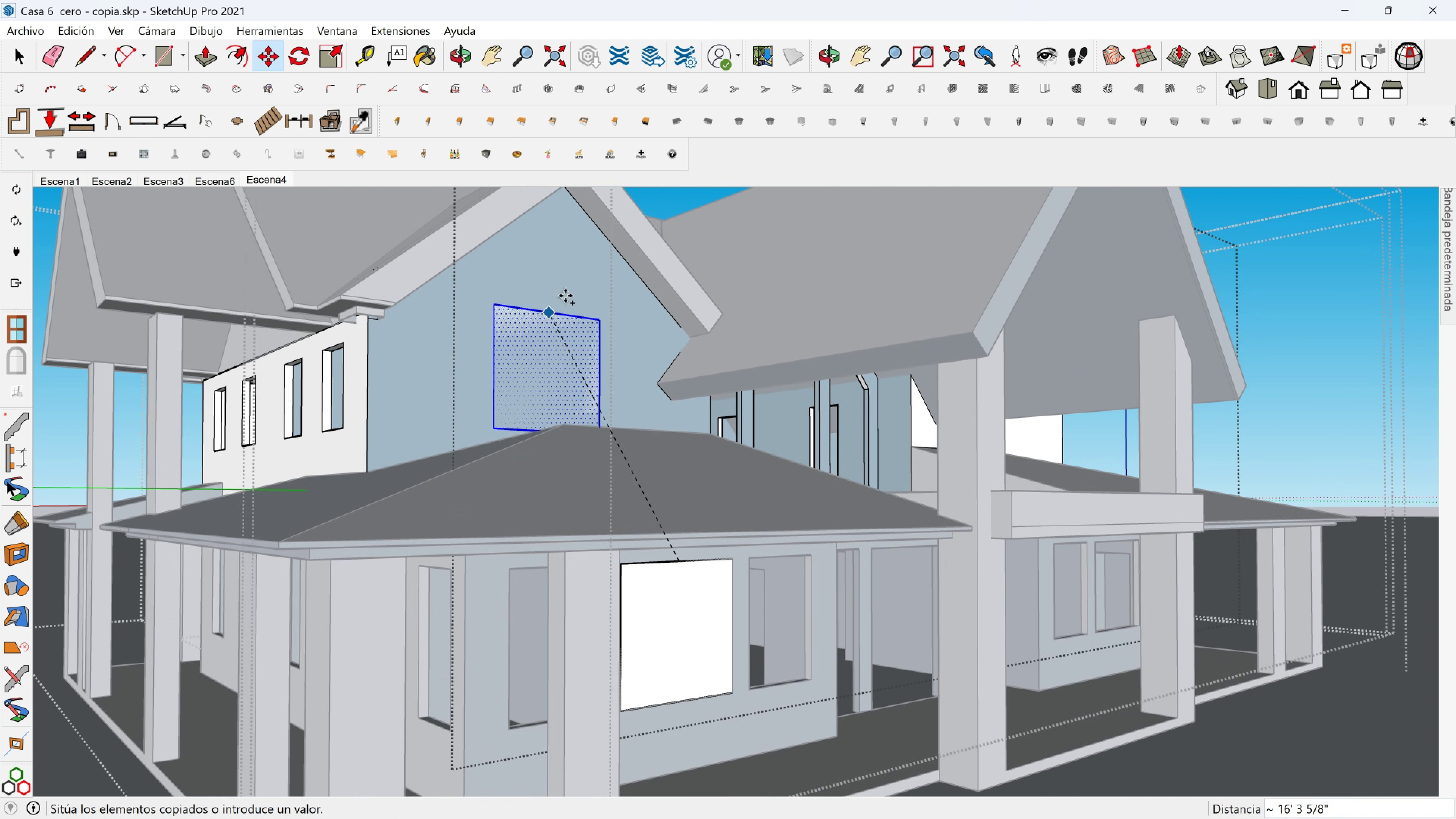 
scroll: coordinate [557, 301], scroll_direction: up, amount: 1.0
 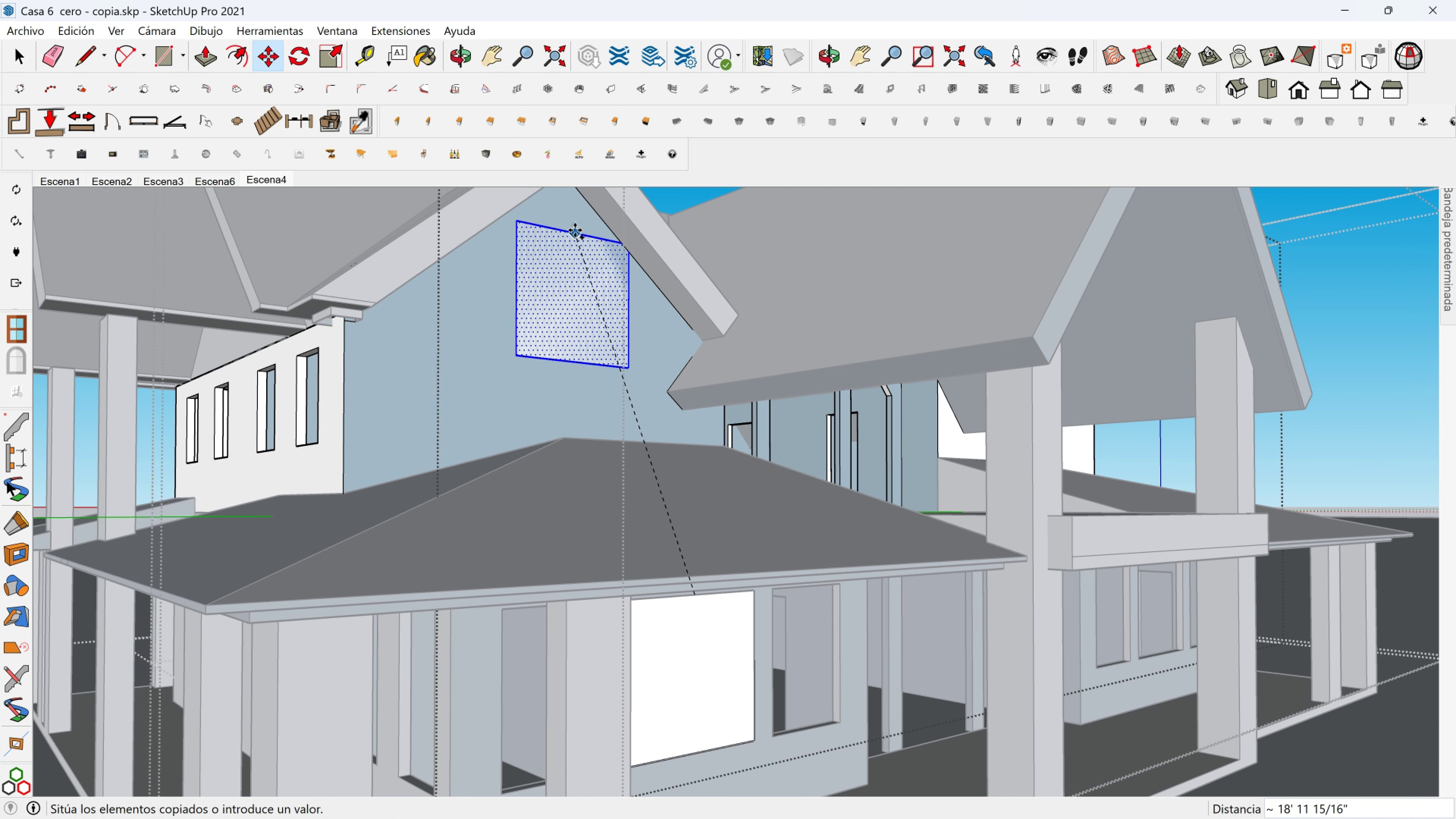 
hold_key(key=ShiftLeft, duration=0.41)
 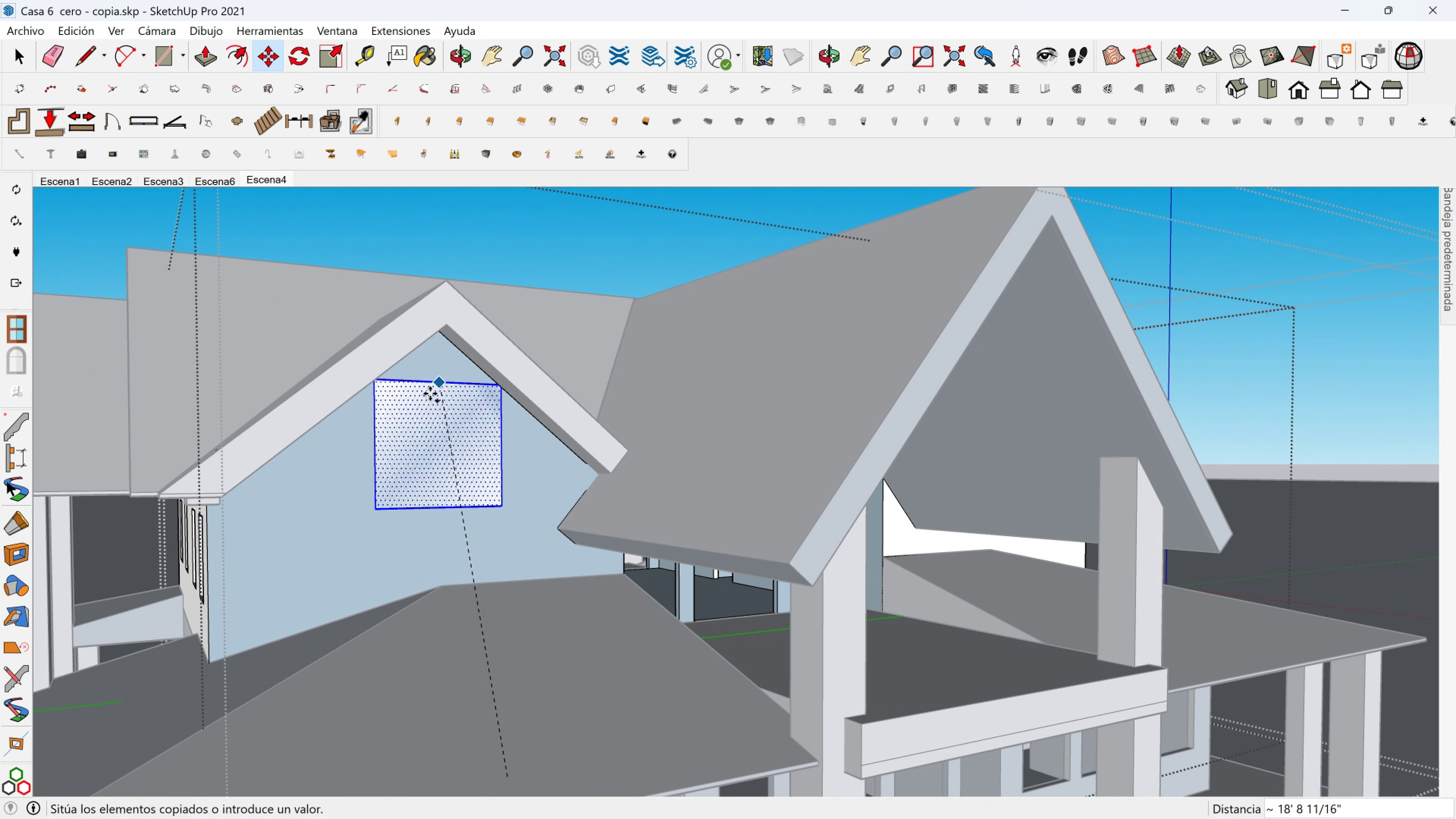 
hold_key(key=ShiftLeft, duration=1.5)
 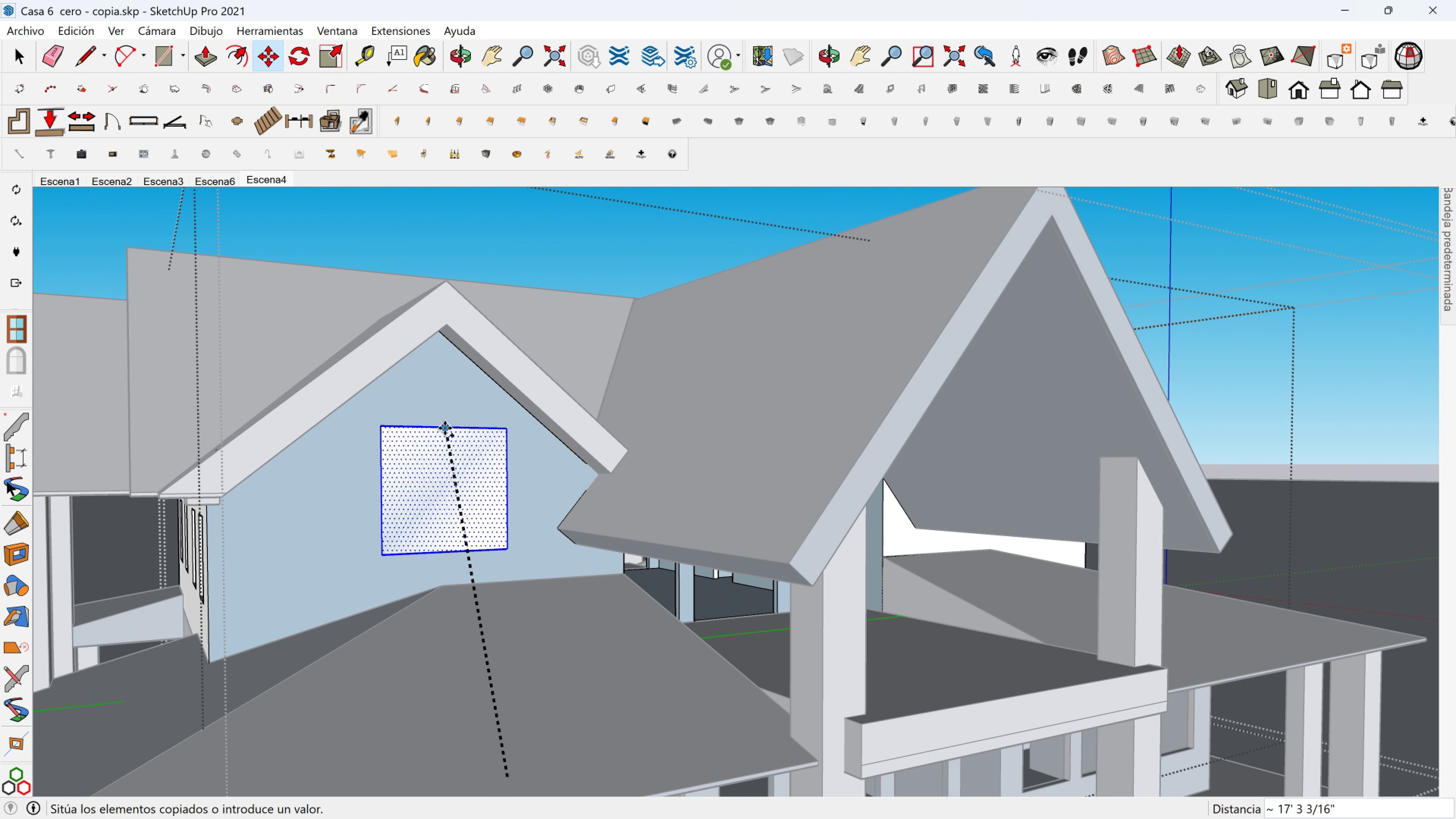 
hold_key(key=ShiftLeft, duration=1.53)
 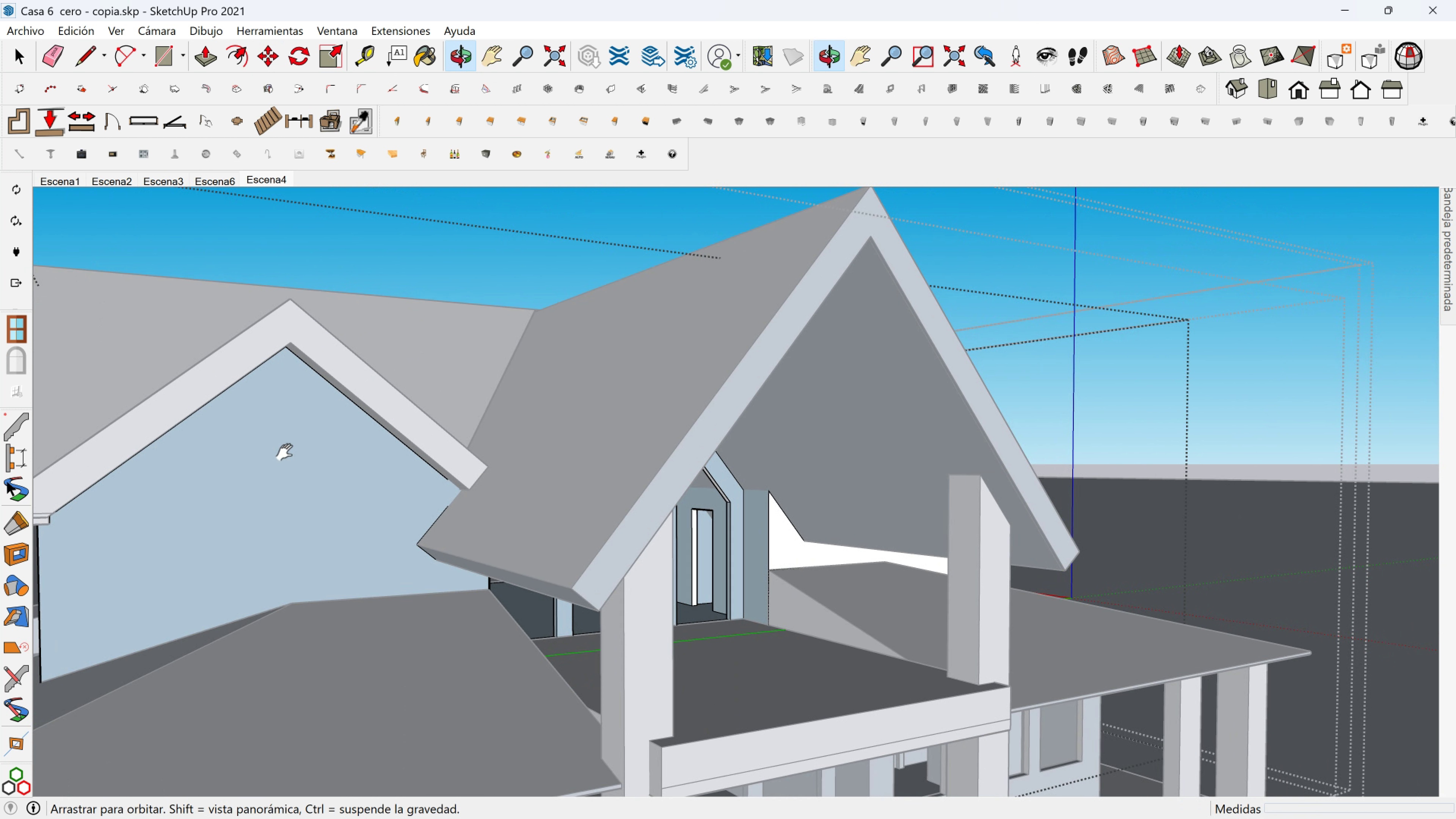 
key(Shift+ShiftLeft)
 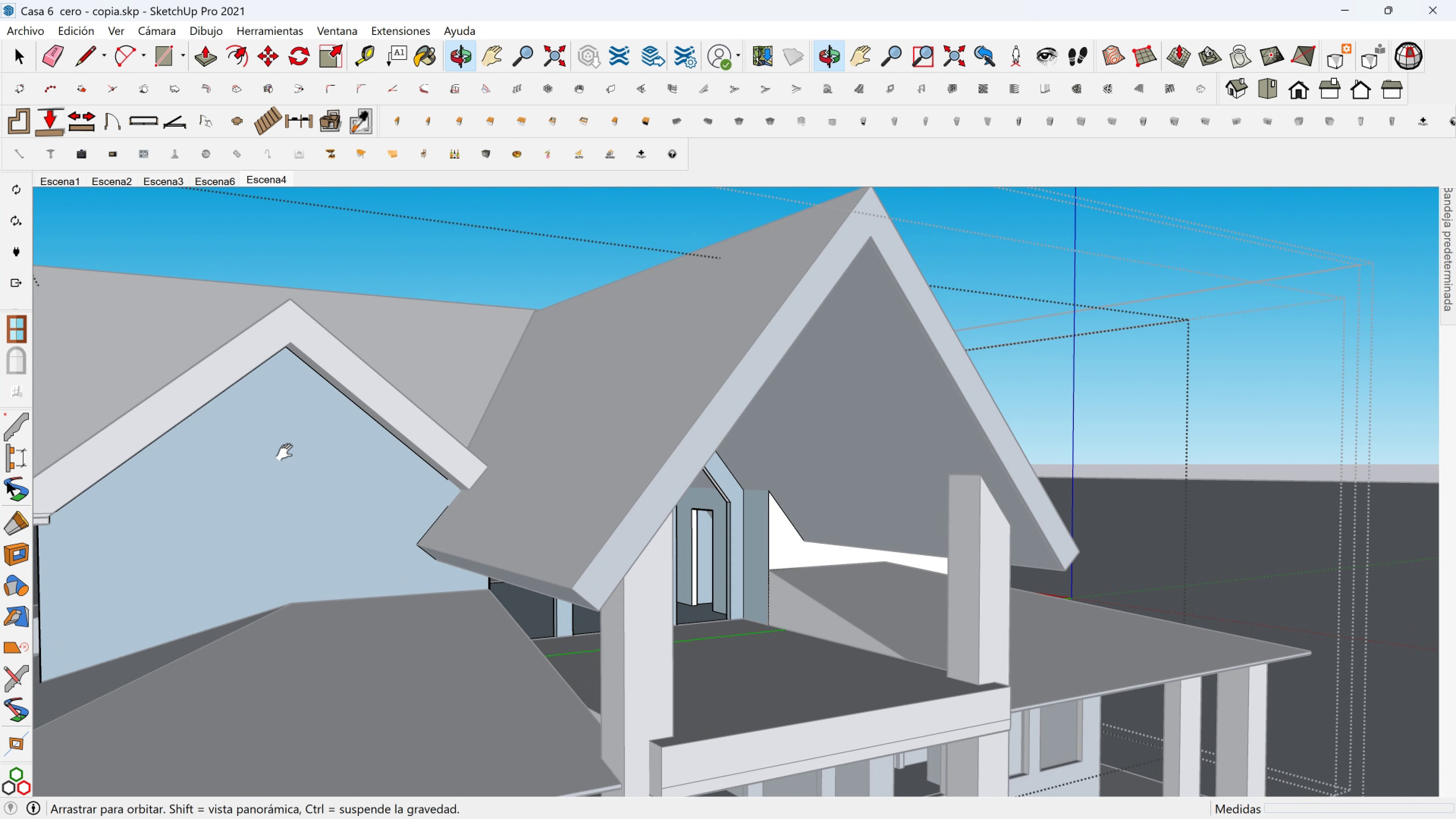 
key(Shift+ShiftLeft)
 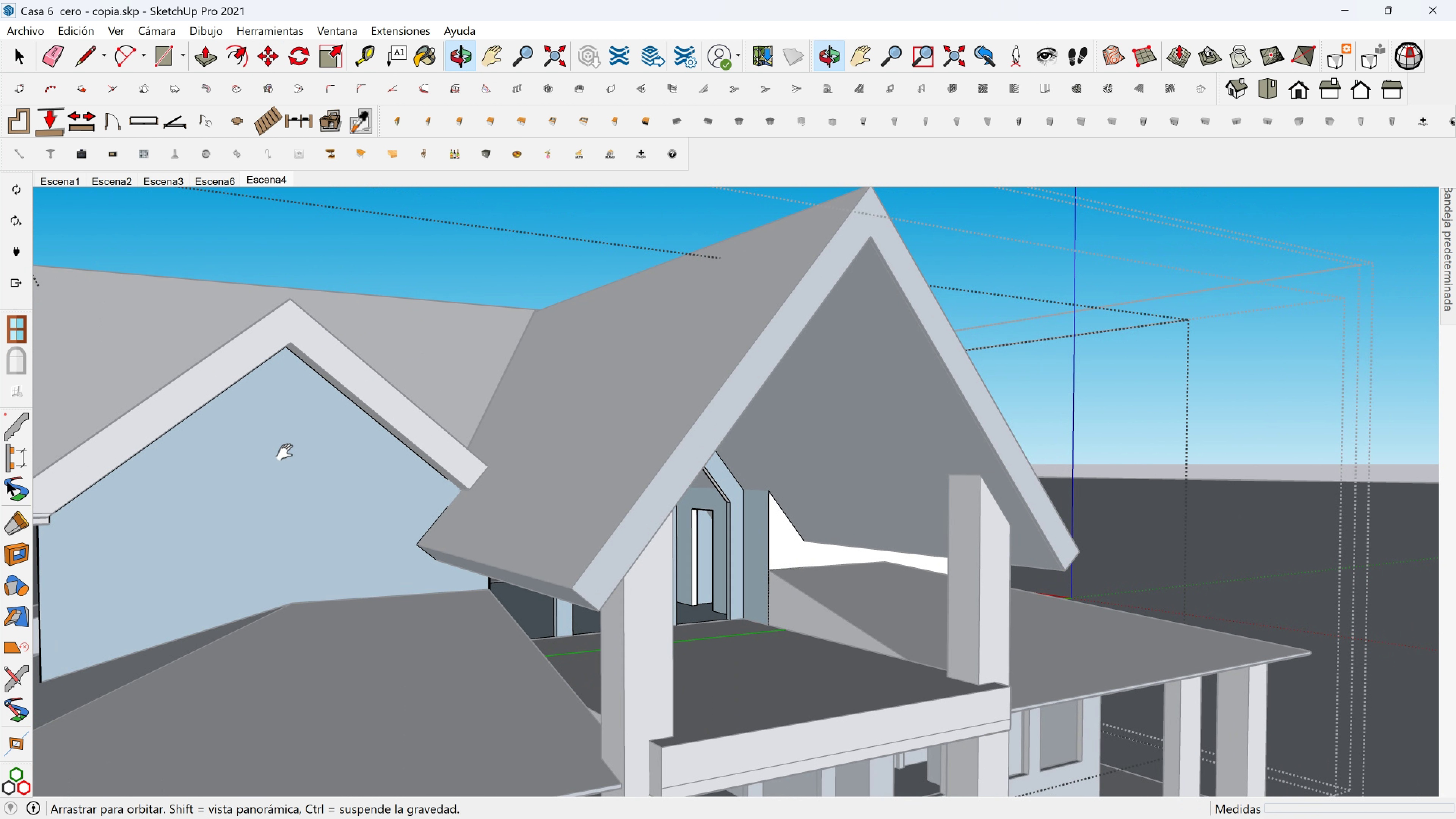 
key(Shift+ShiftLeft)
 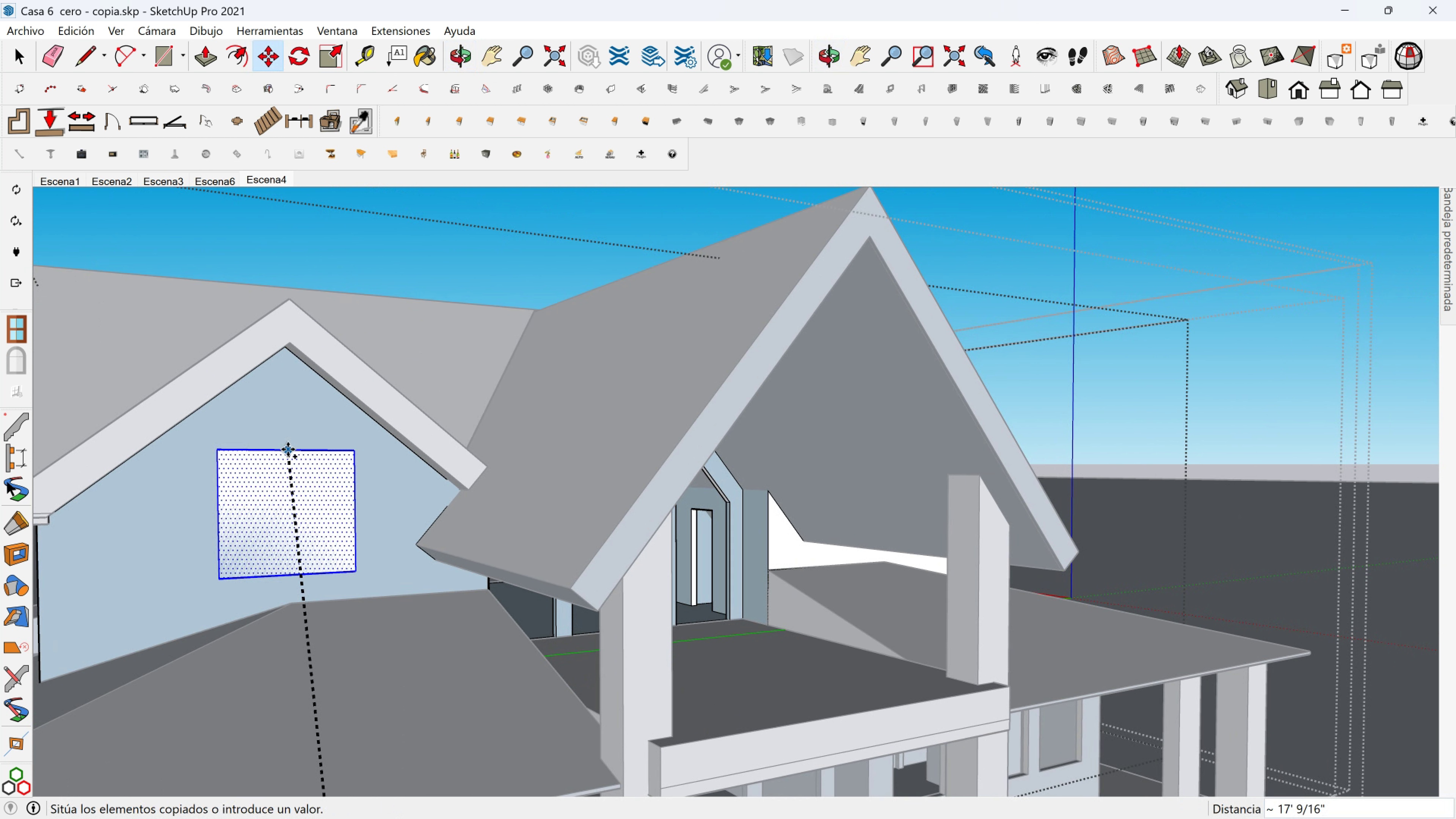 
key(Shift+ShiftLeft)
 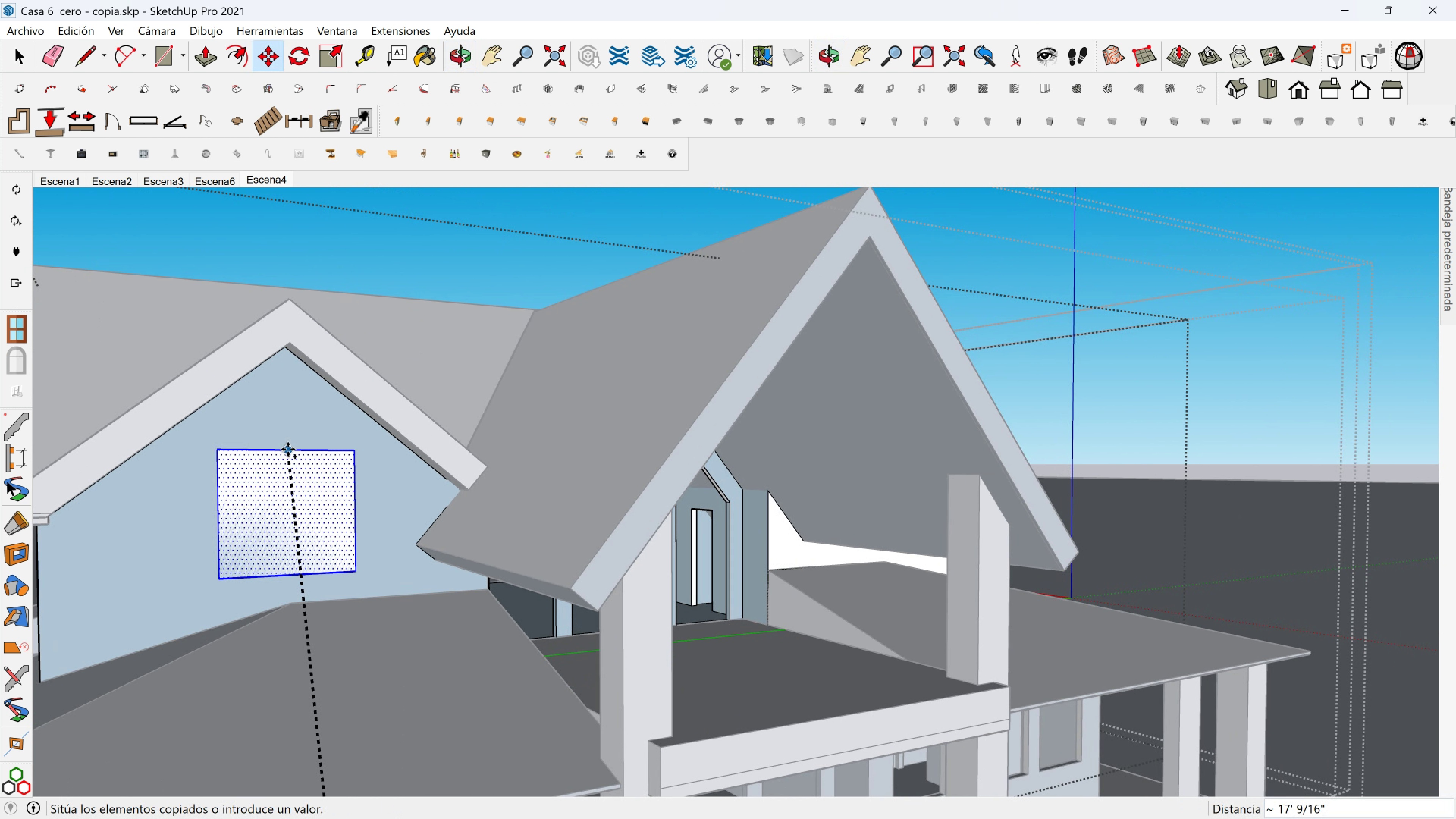 
key(Shift+ShiftLeft)
 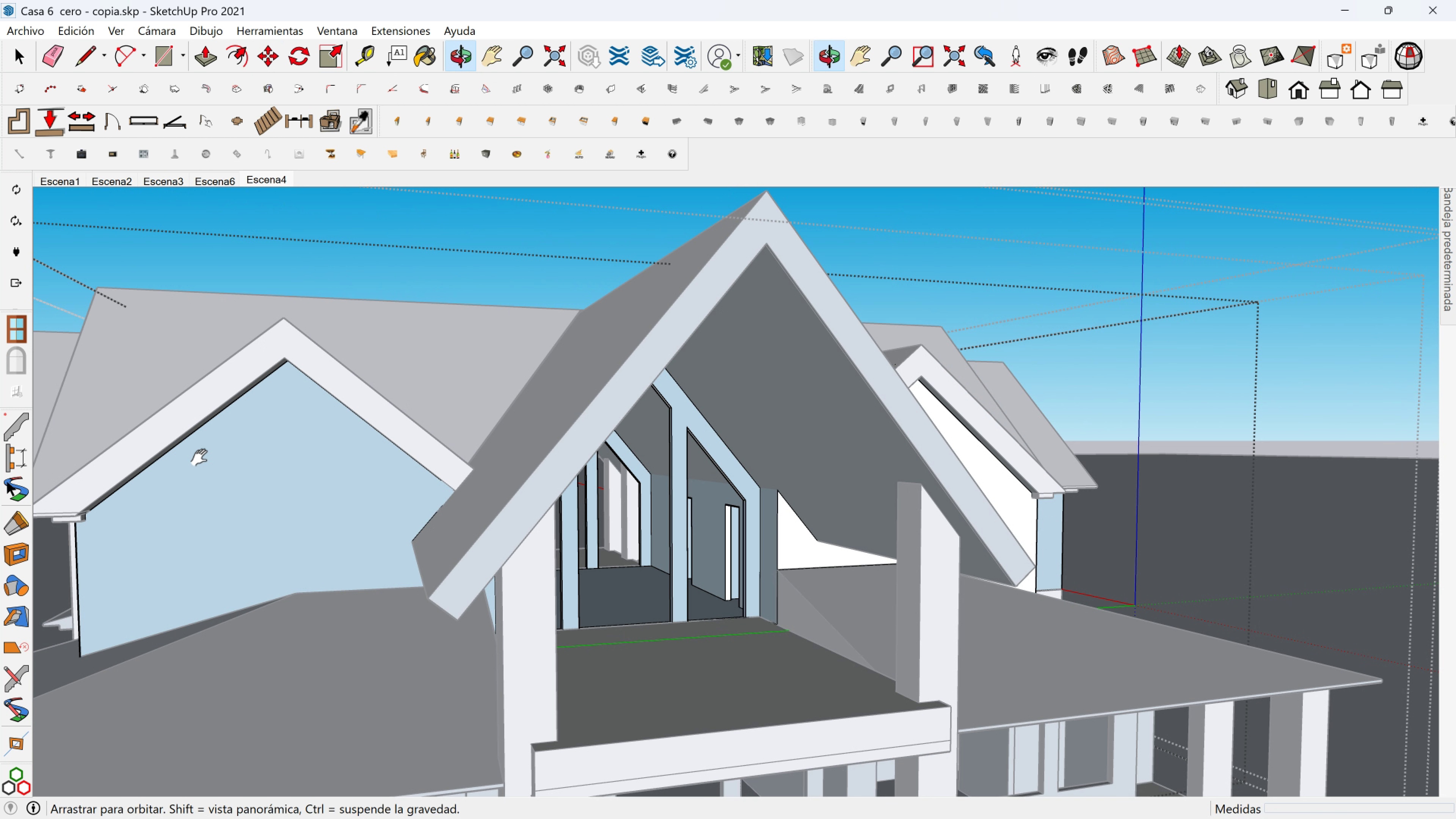 
hold_key(key=ShiftLeft, duration=0.44)
 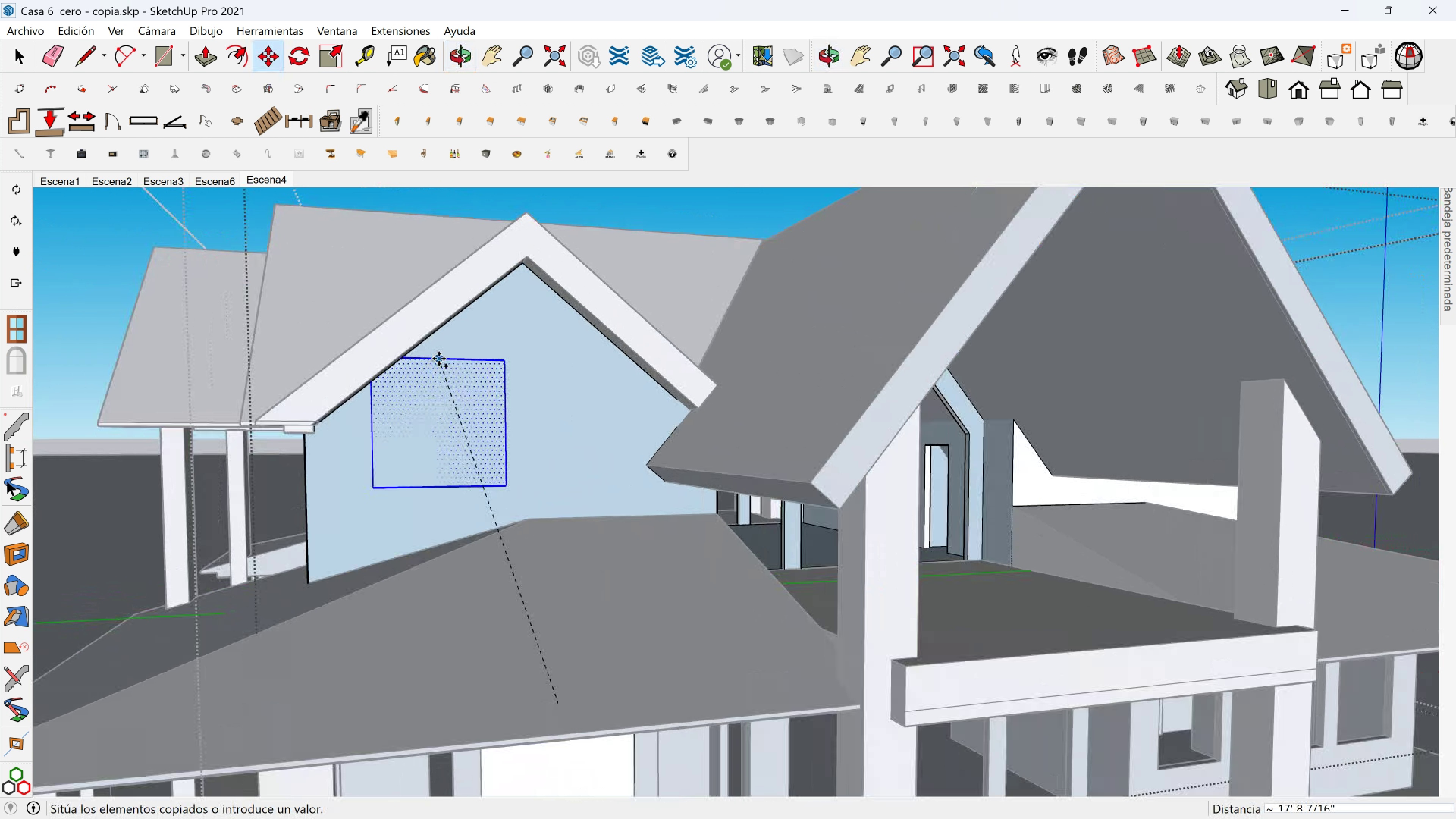 
scroll: coordinate [439, 359], scroll_direction: up, amount: 1.0
 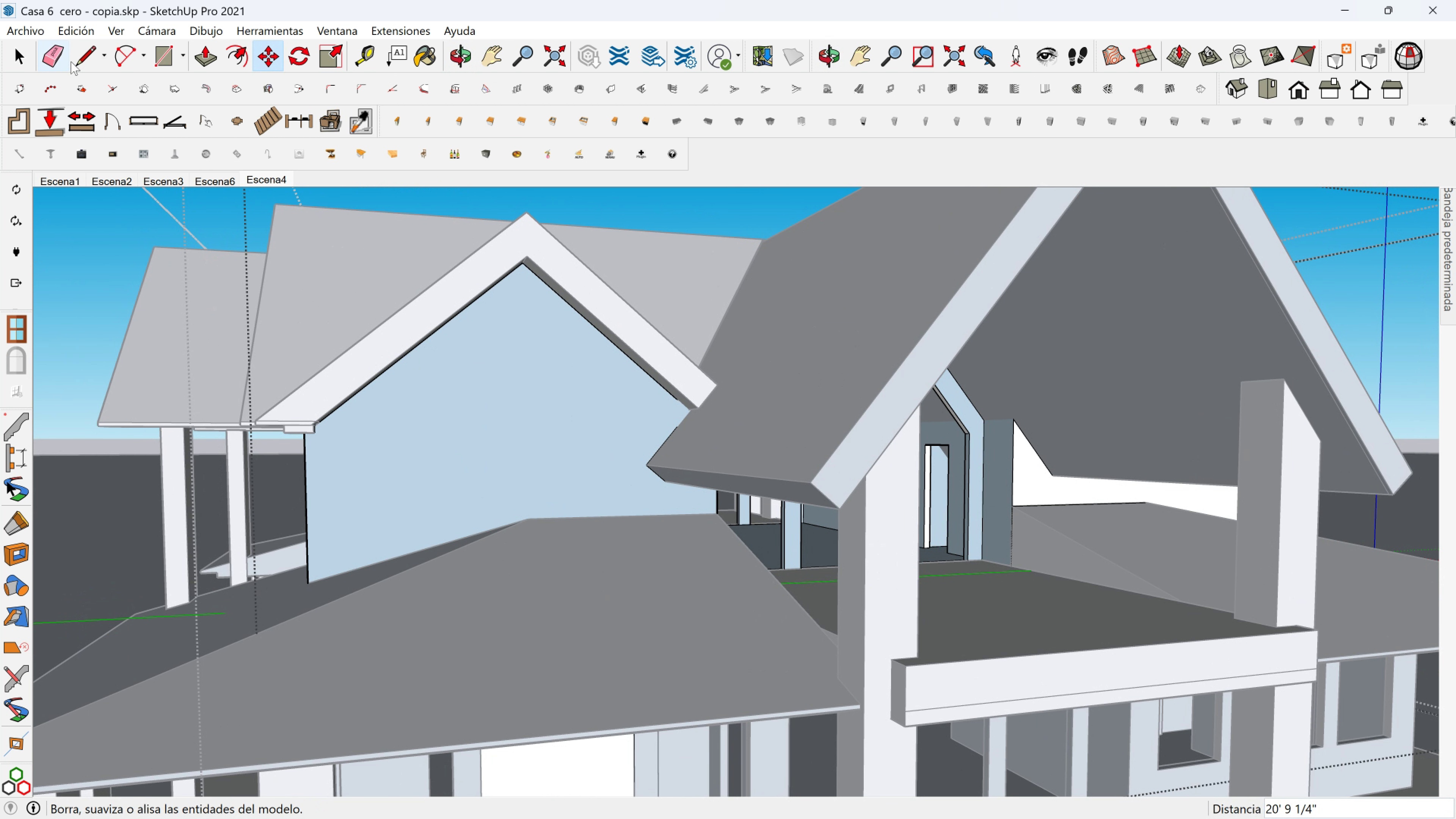 
left_click([82, 59])
 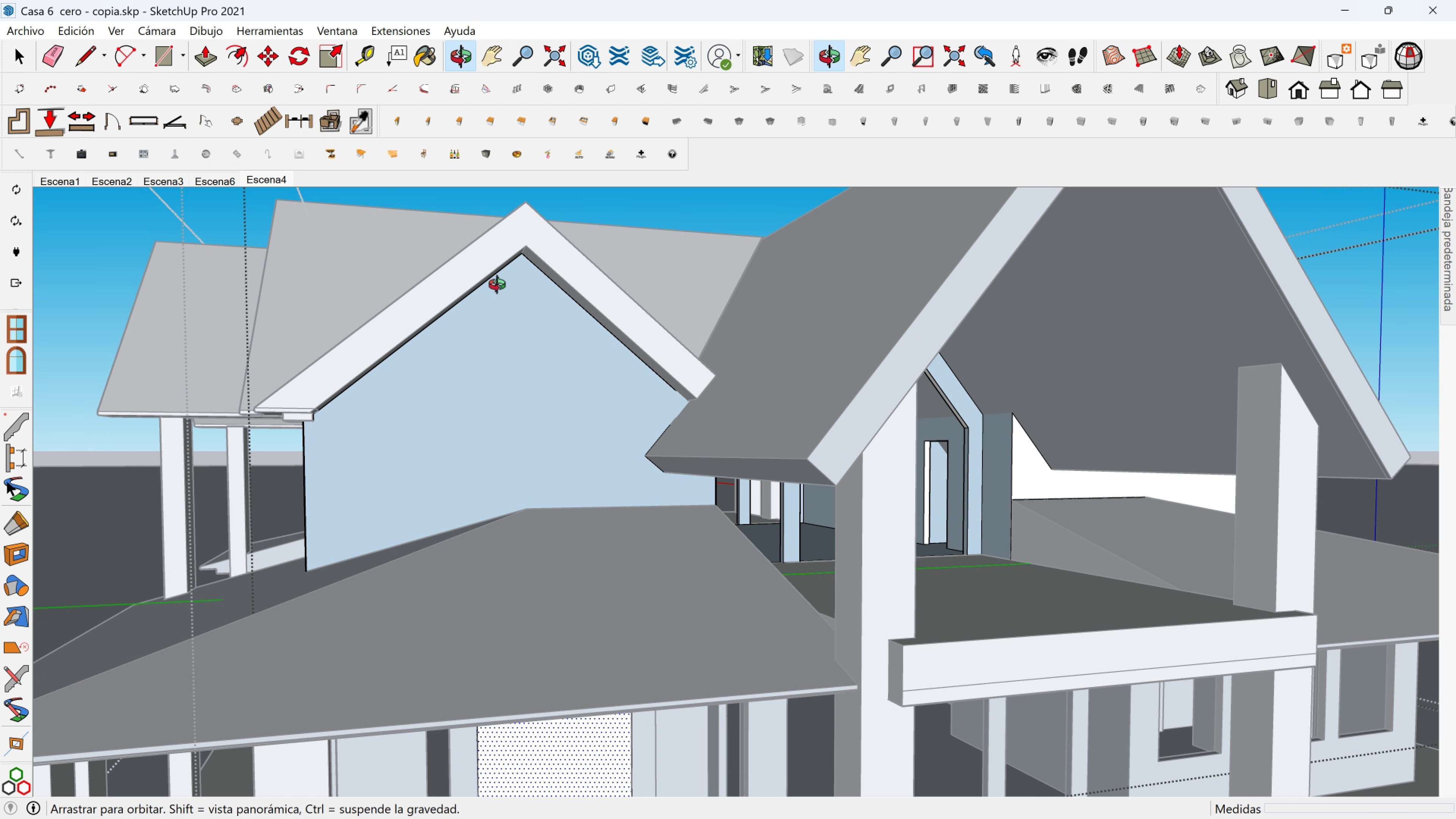 
scroll: coordinate [525, 262], scroll_direction: up, amount: 1.0
 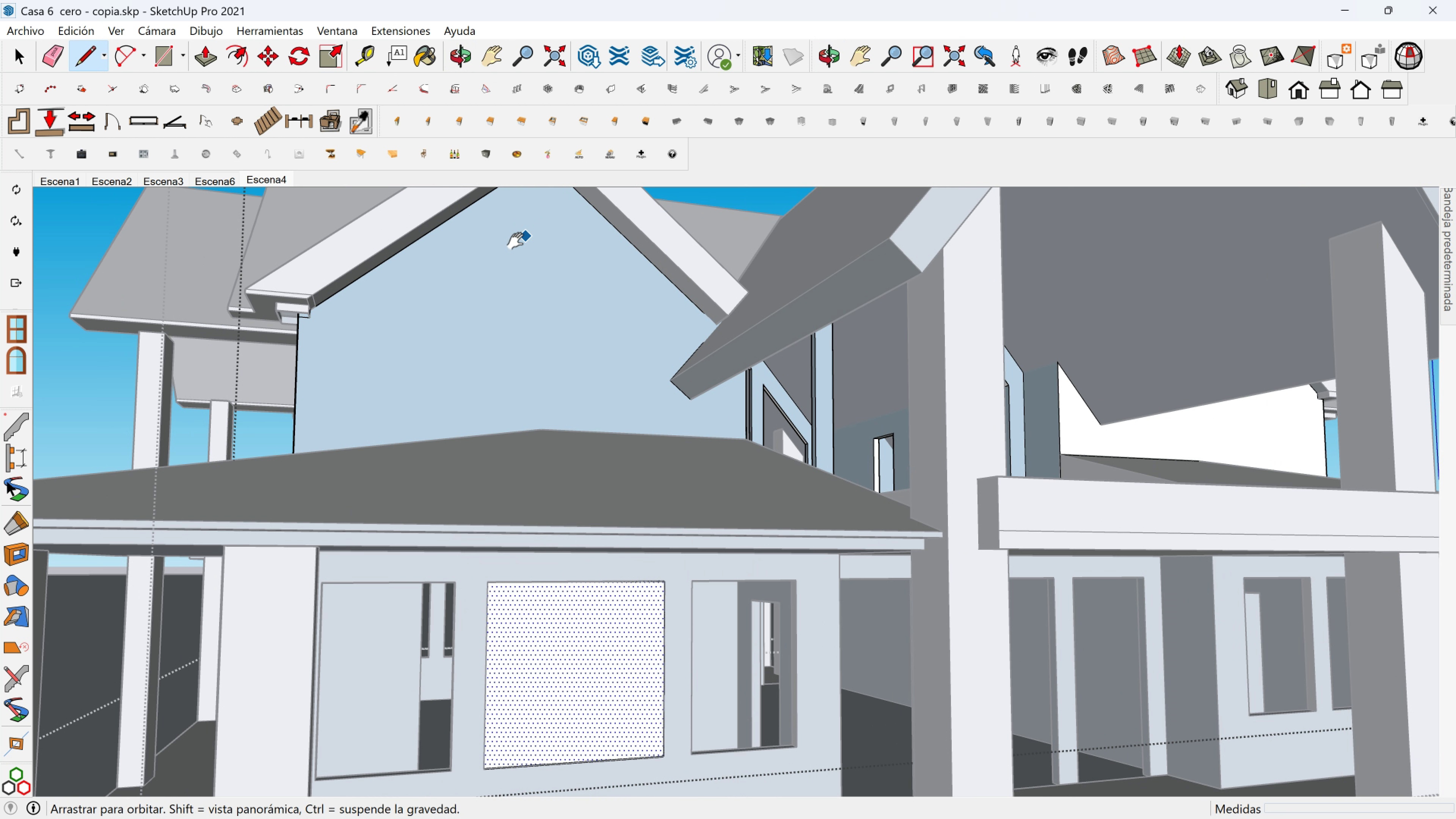 
key(Shift+ShiftLeft)
 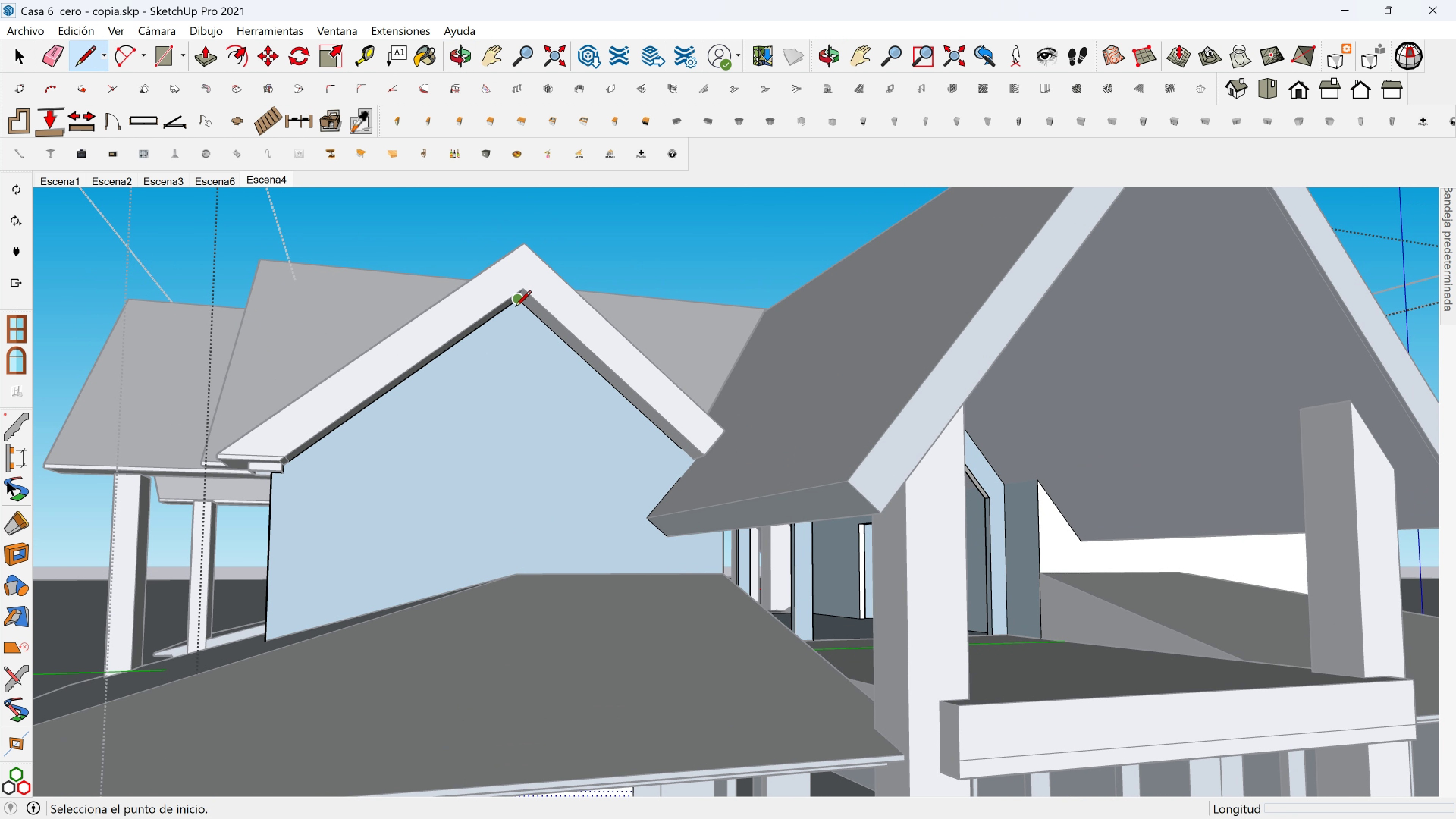 
left_click([515, 308])
 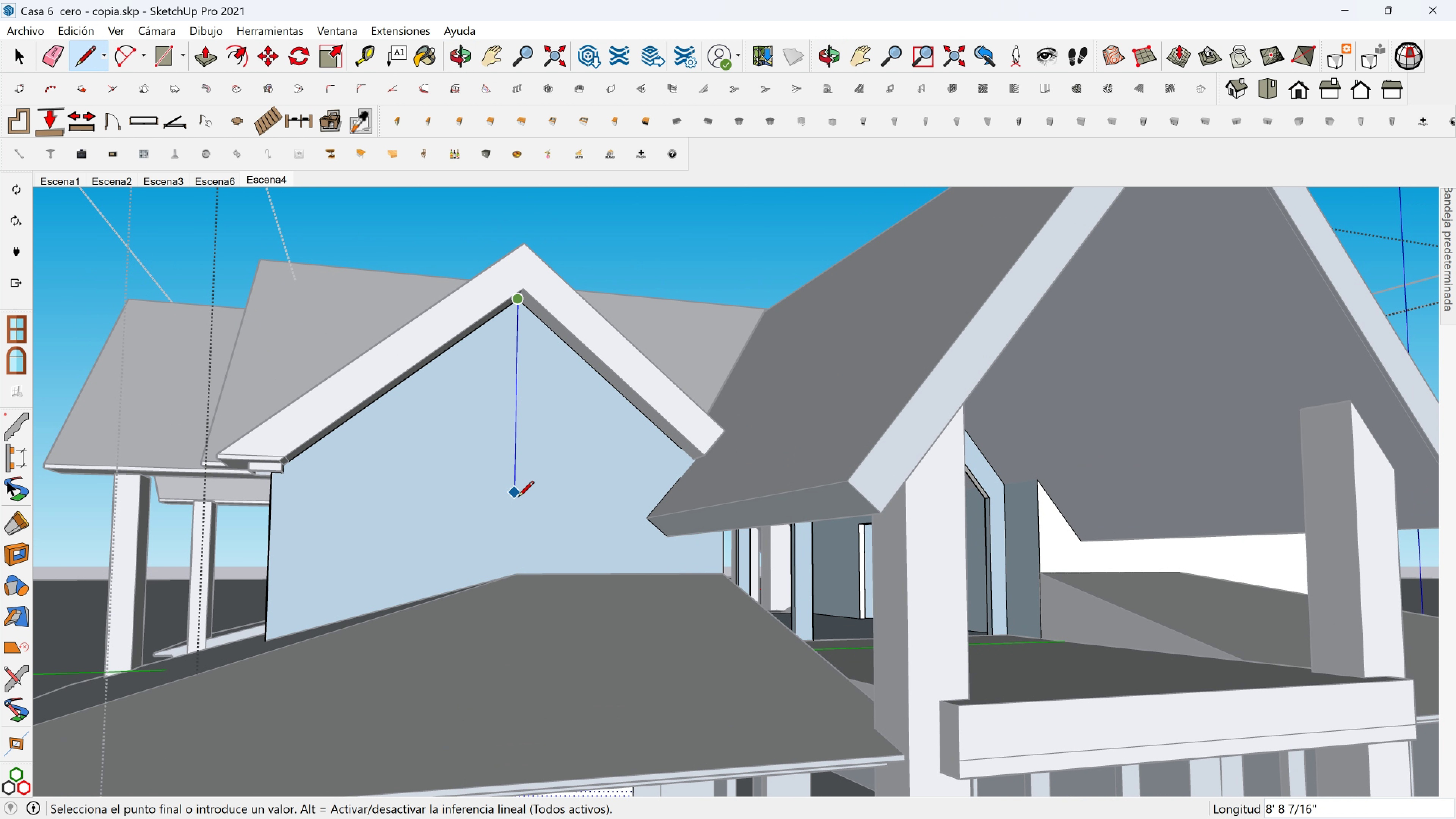 
hold_key(key=ShiftLeft, duration=1.53)
 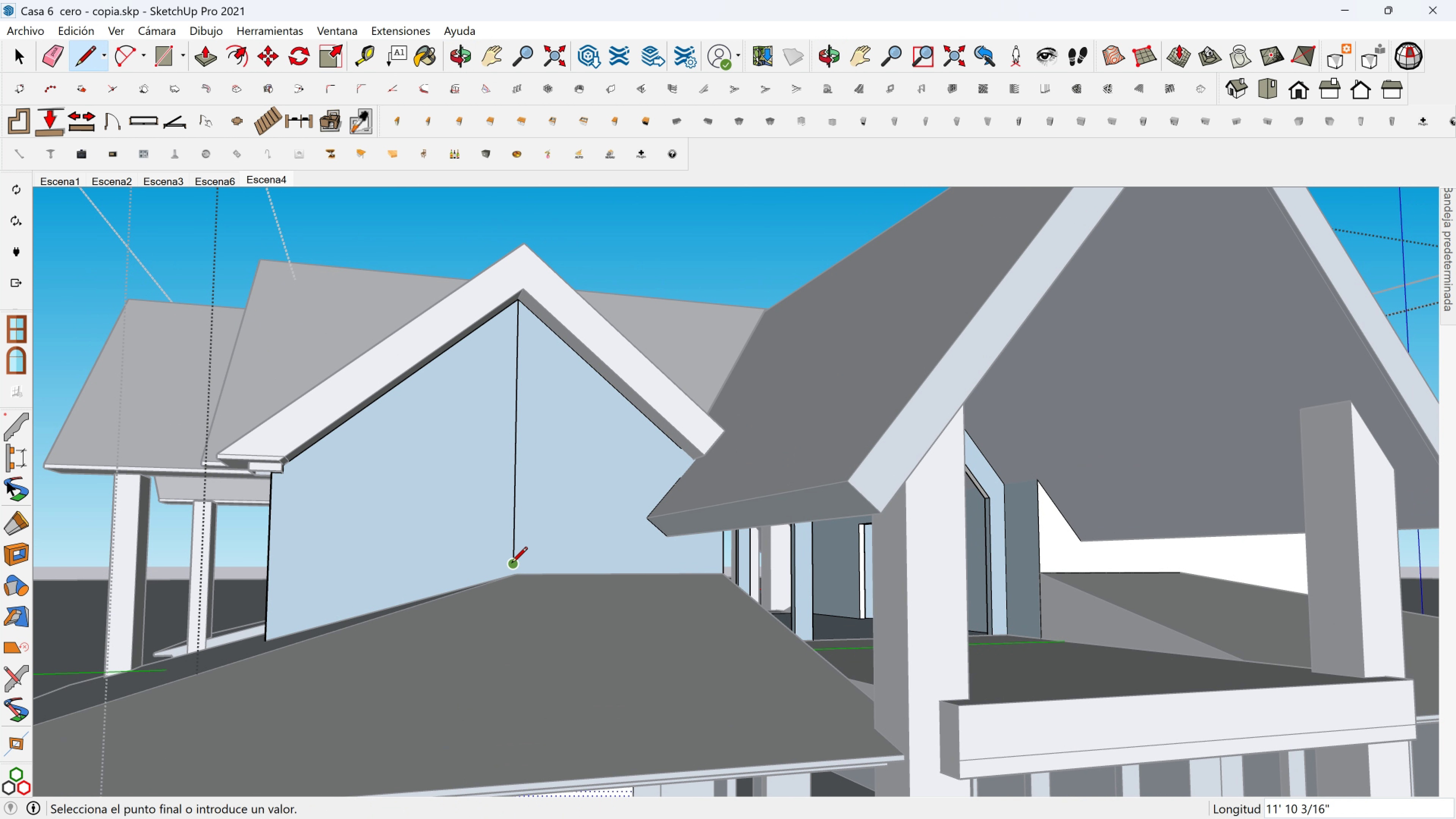 
hold_key(key=ShiftLeft, duration=0.32)
left_click([511, 564])
 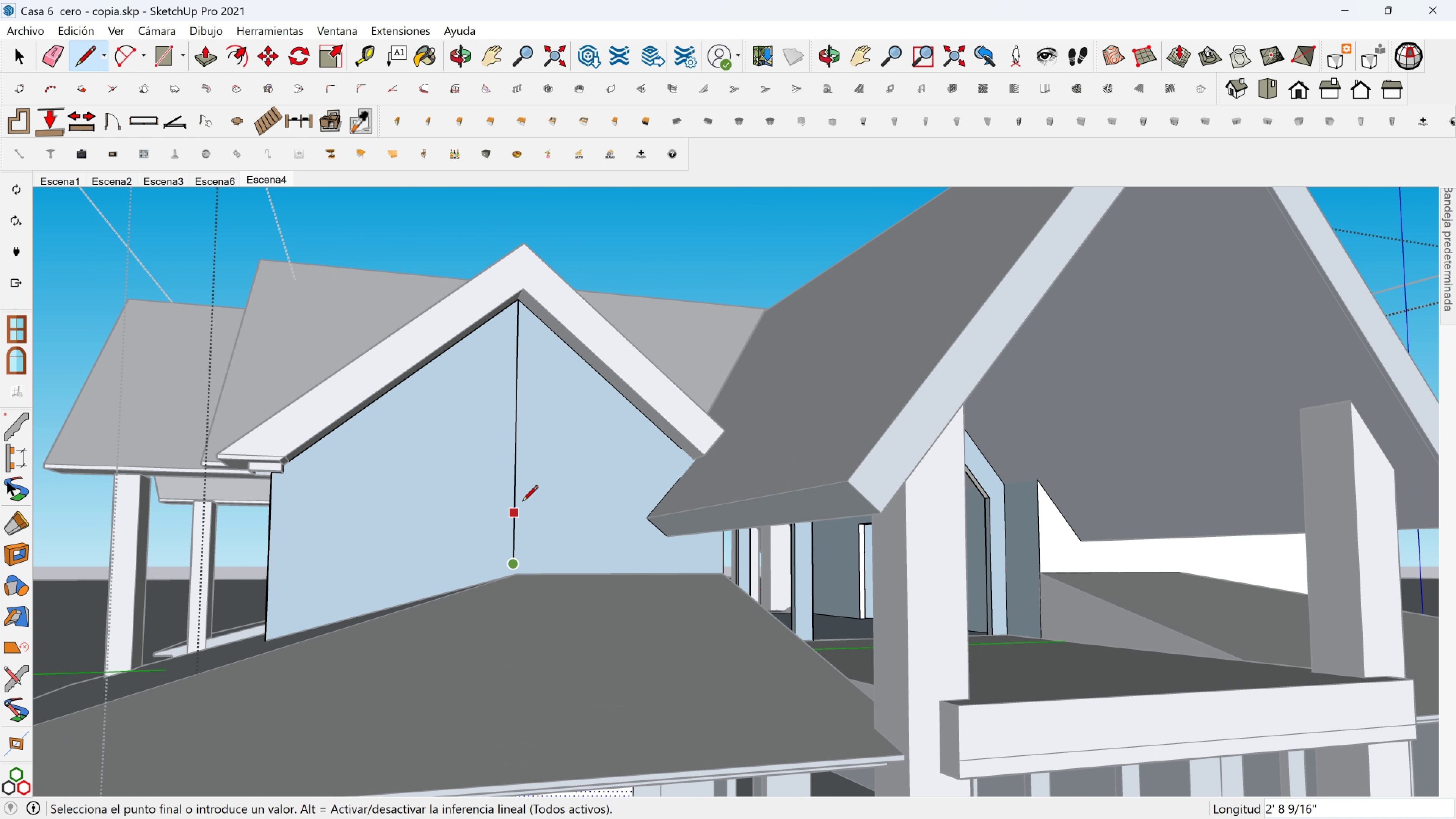 
scroll: coordinate [522, 502], scroll_direction: down, amount: 2.0
 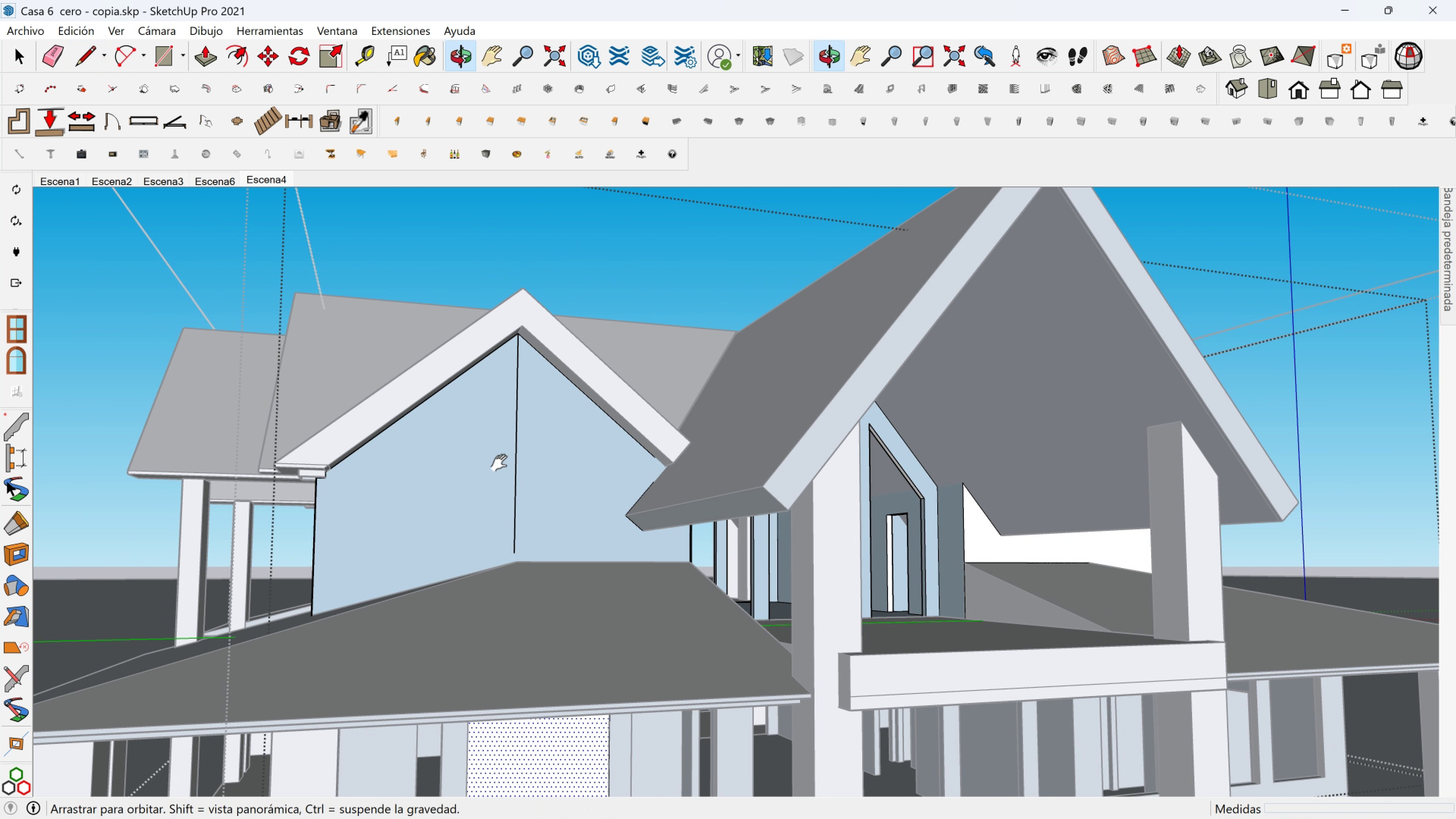 
hold_key(key=ShiftLeft, duration=8.23)
 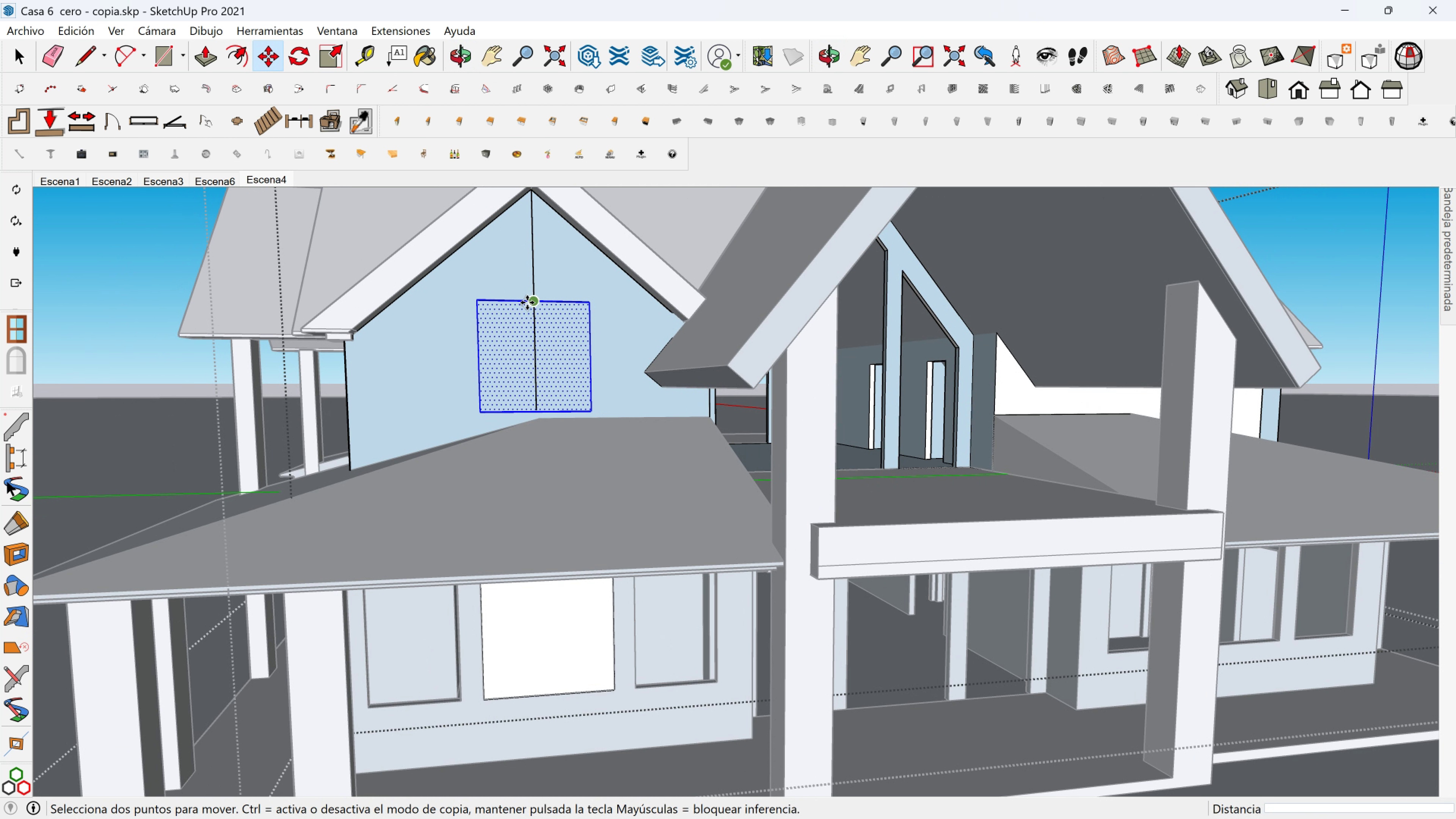 
key(Space)
 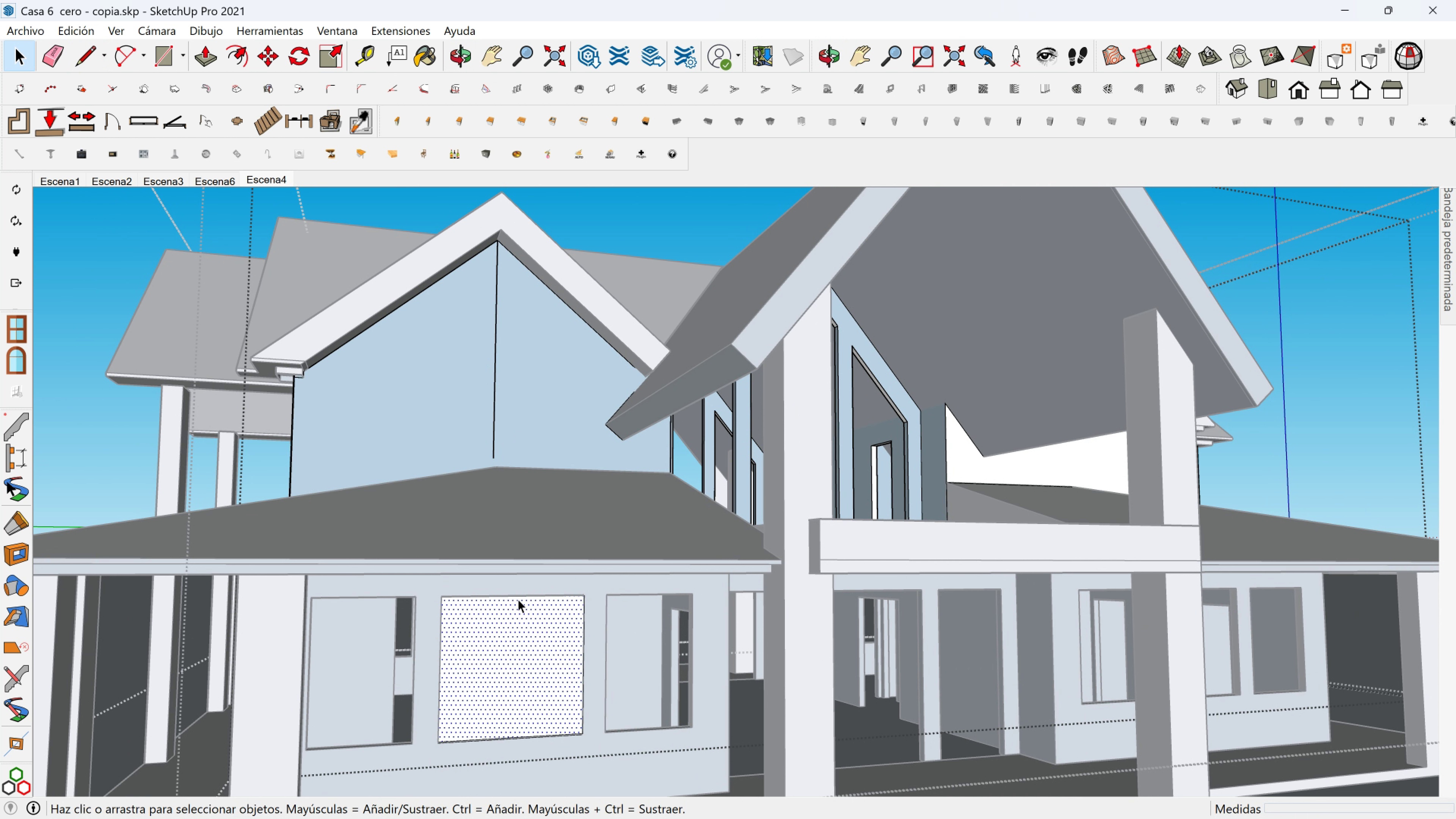 
key(M)
 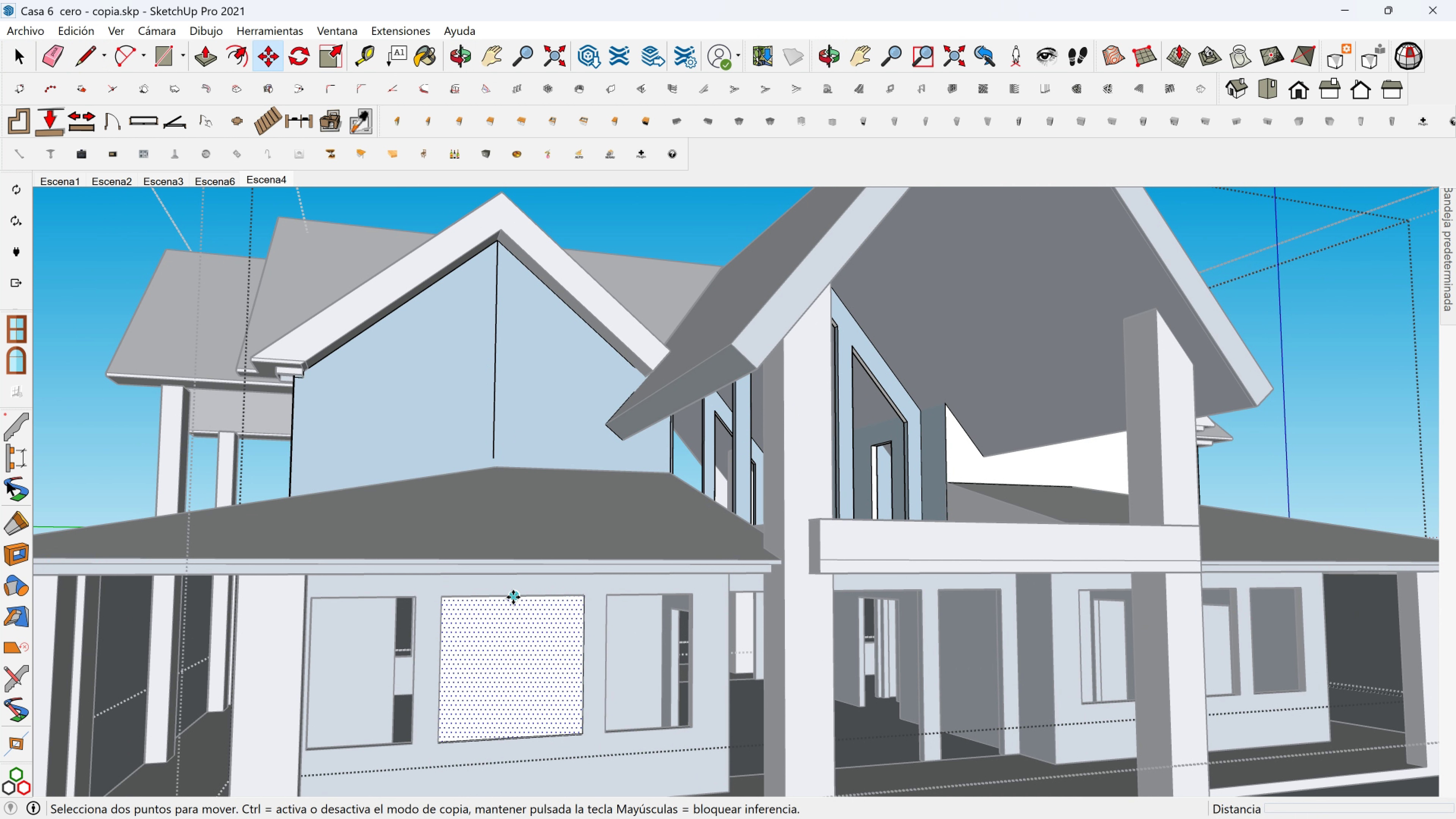 
key(Control+ControlLeft)
 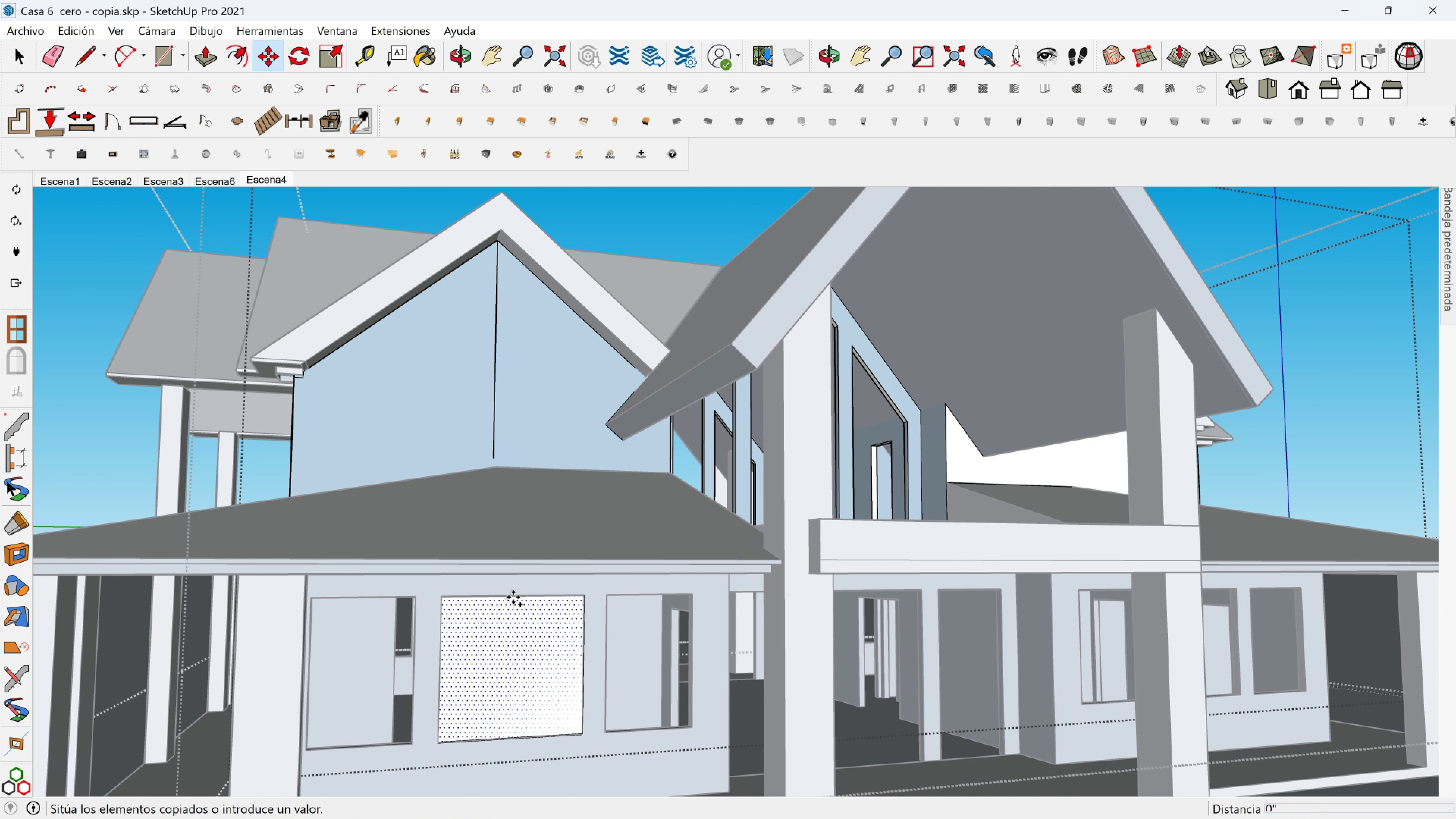 
left_click([513, 597])
 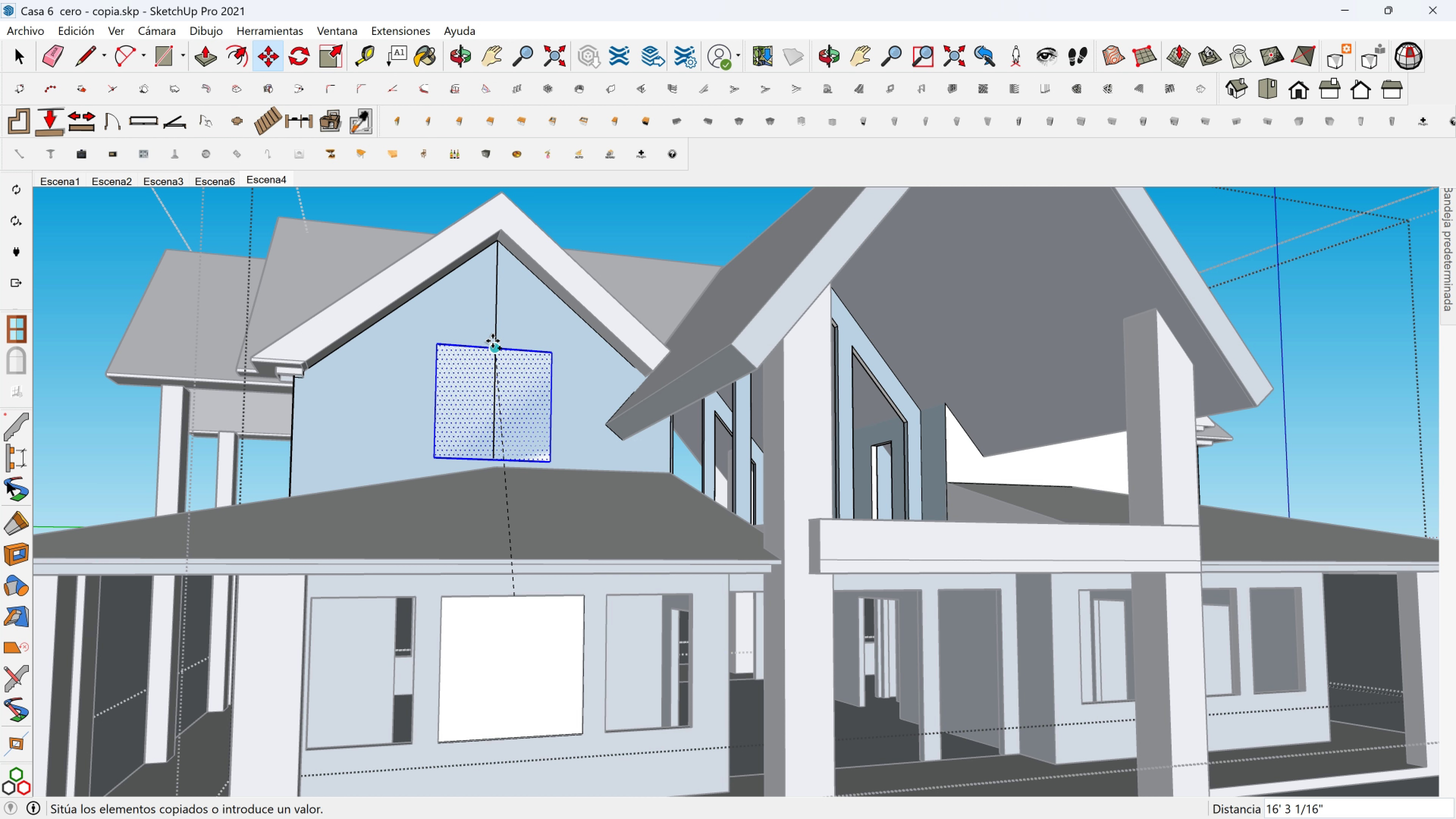 
left_click([493, 337])
 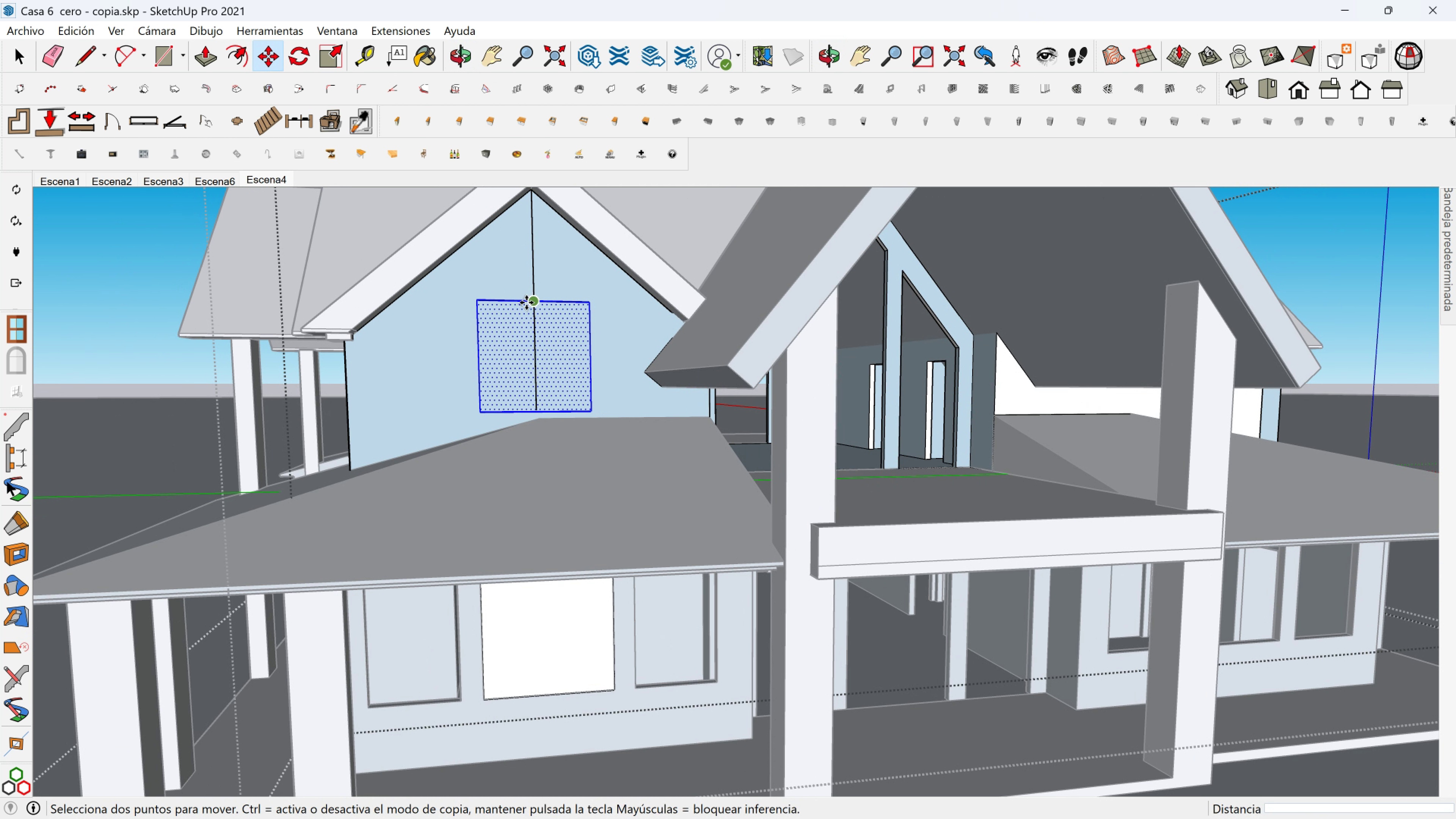 
left_click([531, 300])
 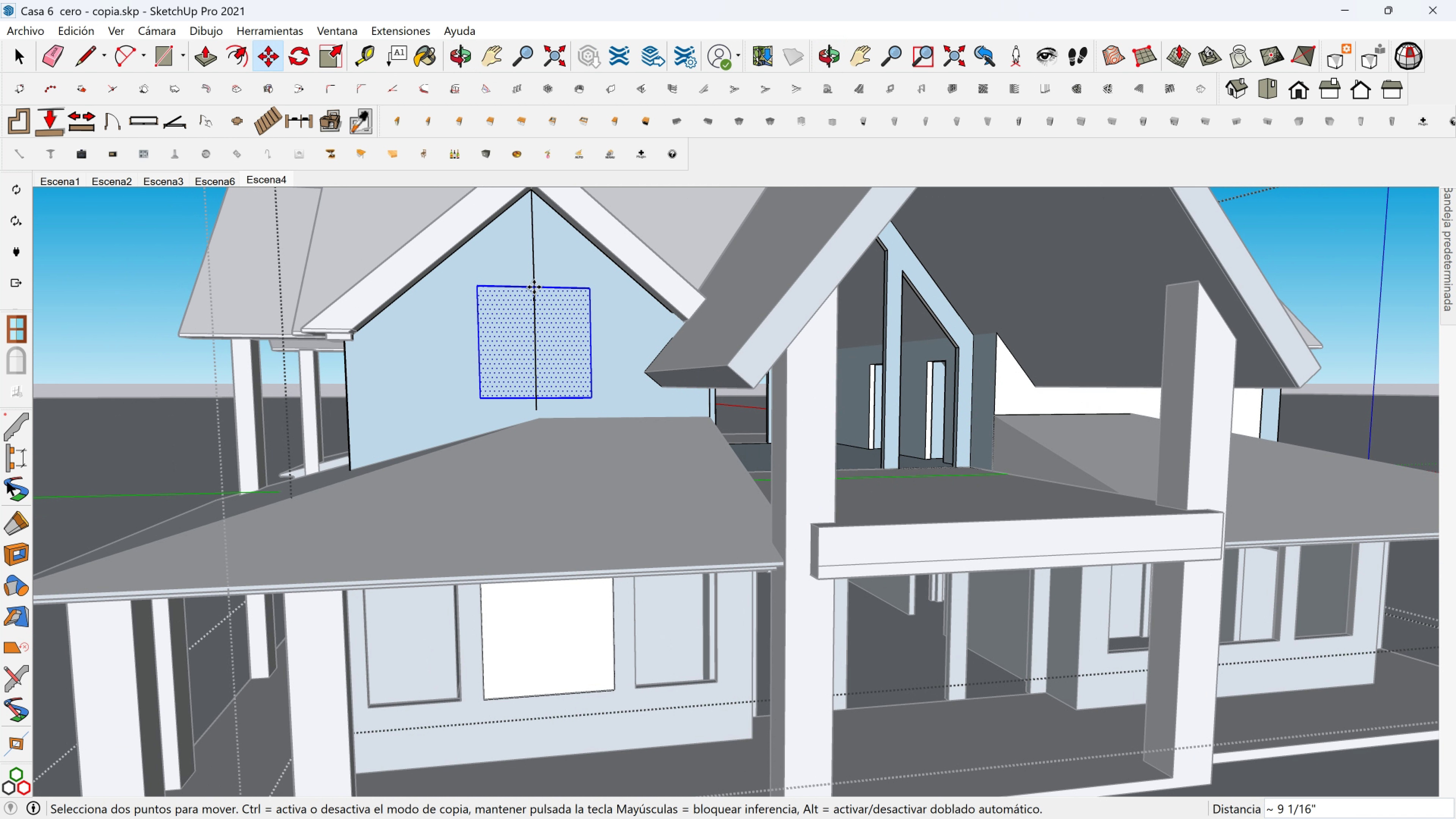 
hold_key(key=ShiftLeft, duration=0.57)
 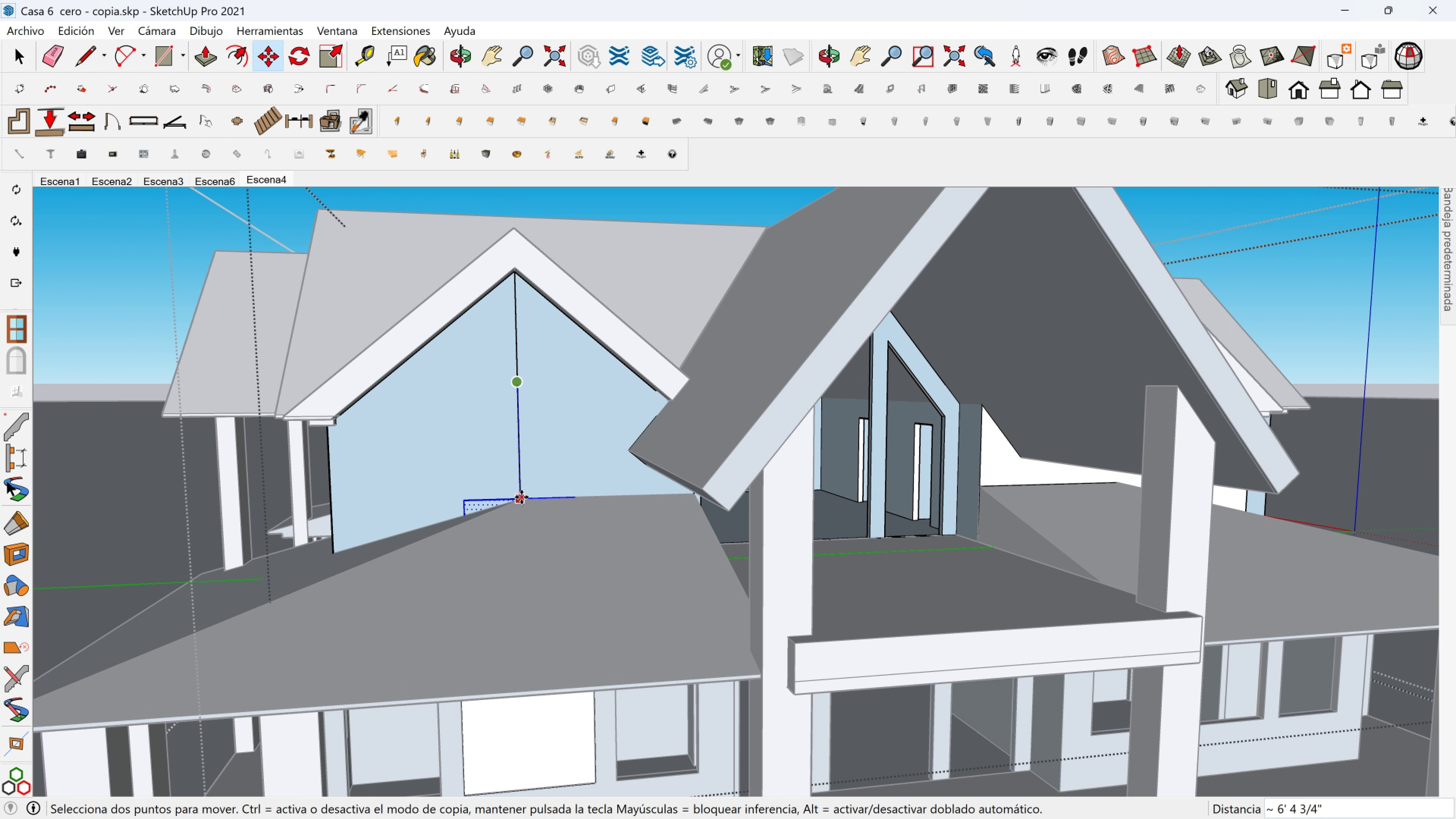 
hold_key(key=ShiftLeft, duration=1.53)
 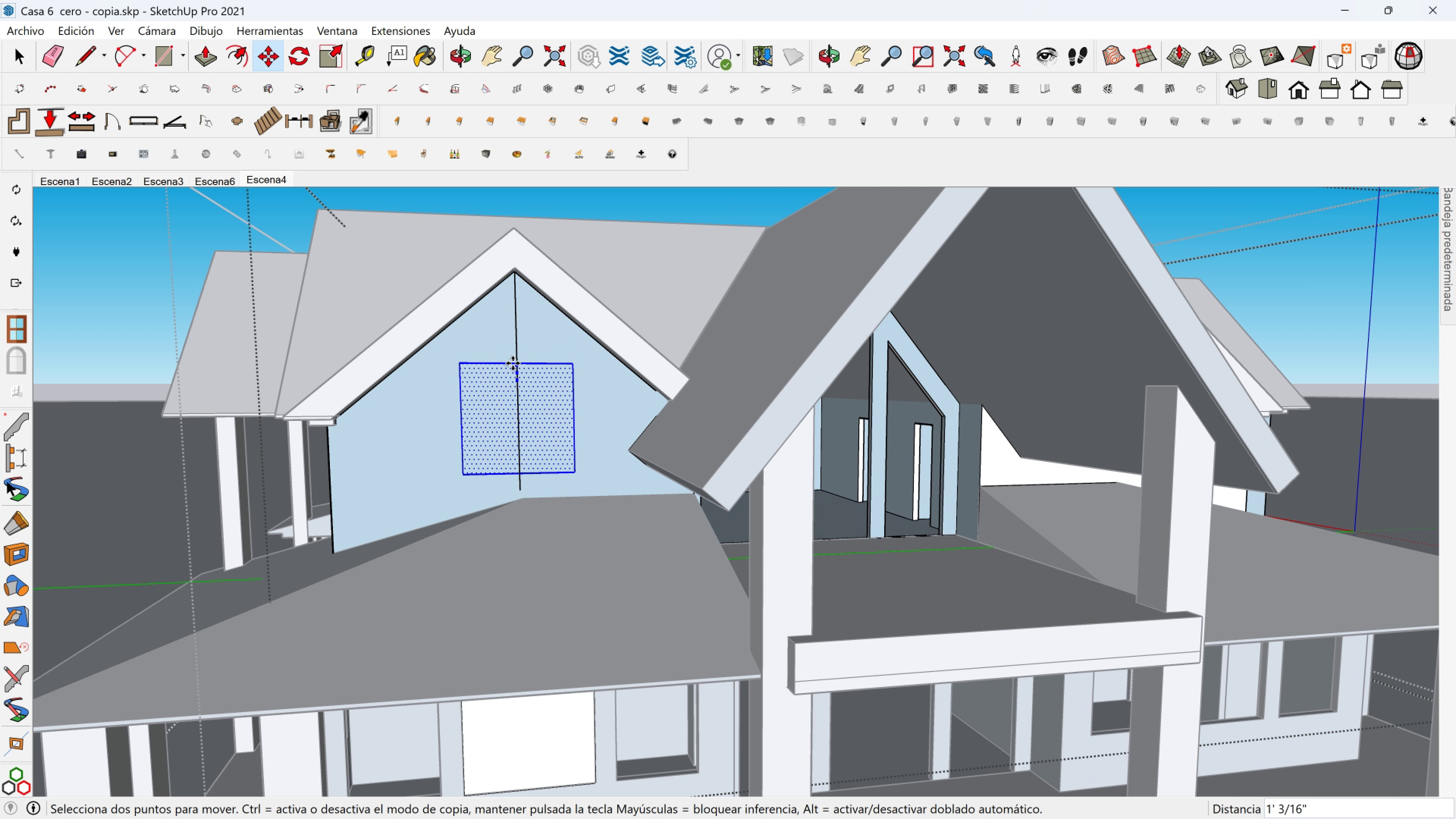 
hold_key(key=ShiftLeft, duration=1.54)
 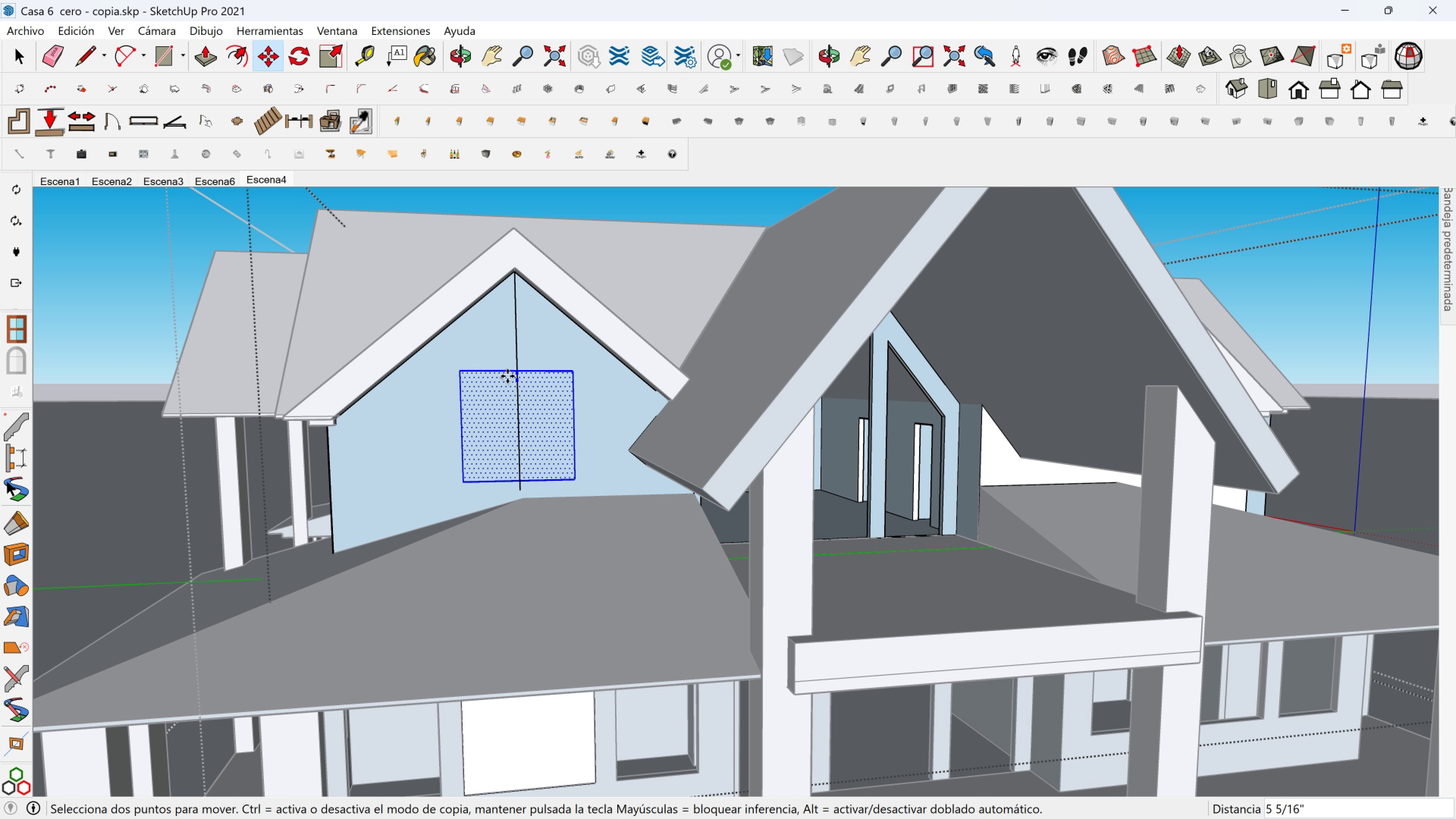 
hold_key(key=ShiftLeft, duration=1.52)
 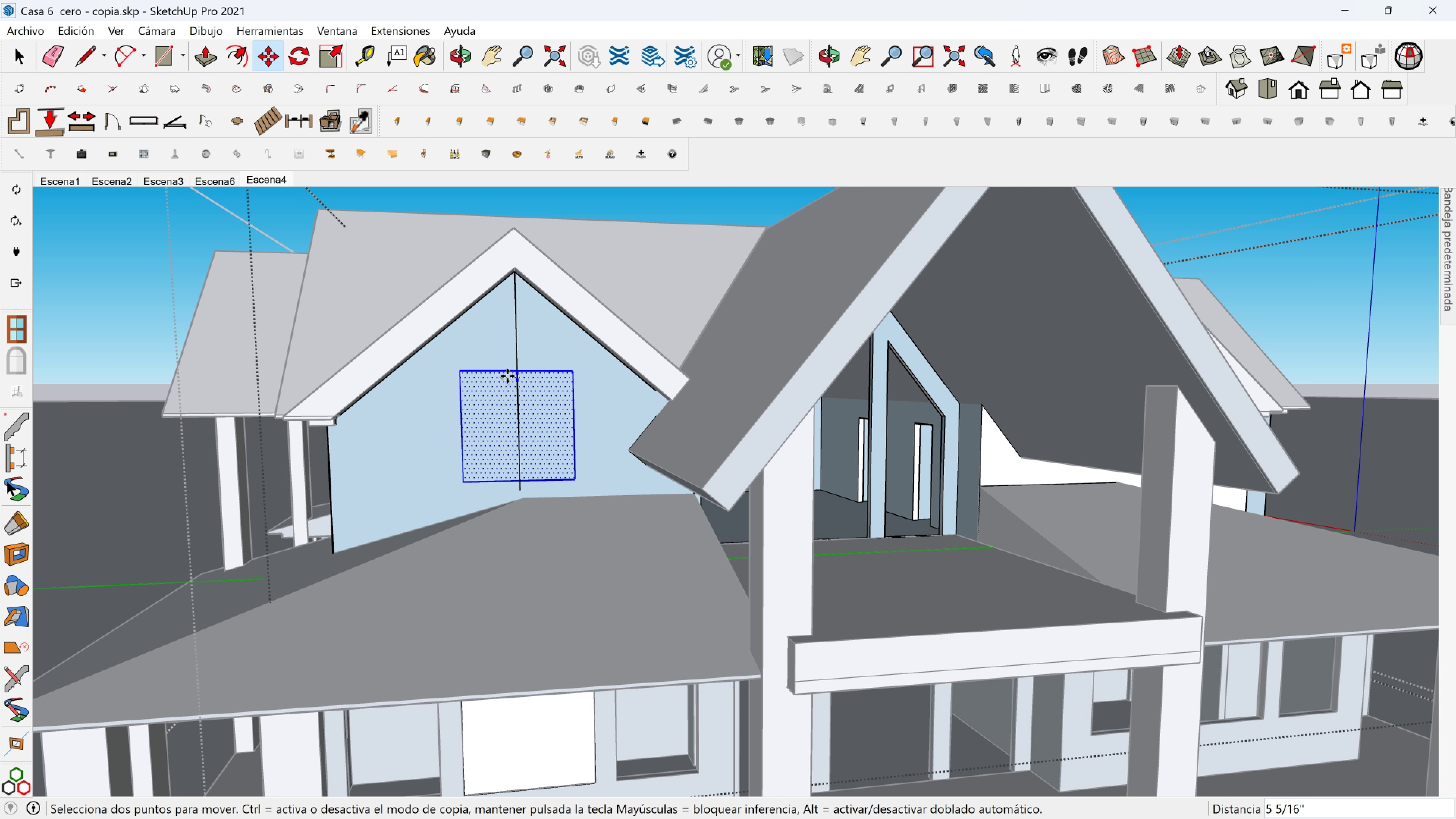 
hold_key(key=ShiftLeft, duration=0.65)
 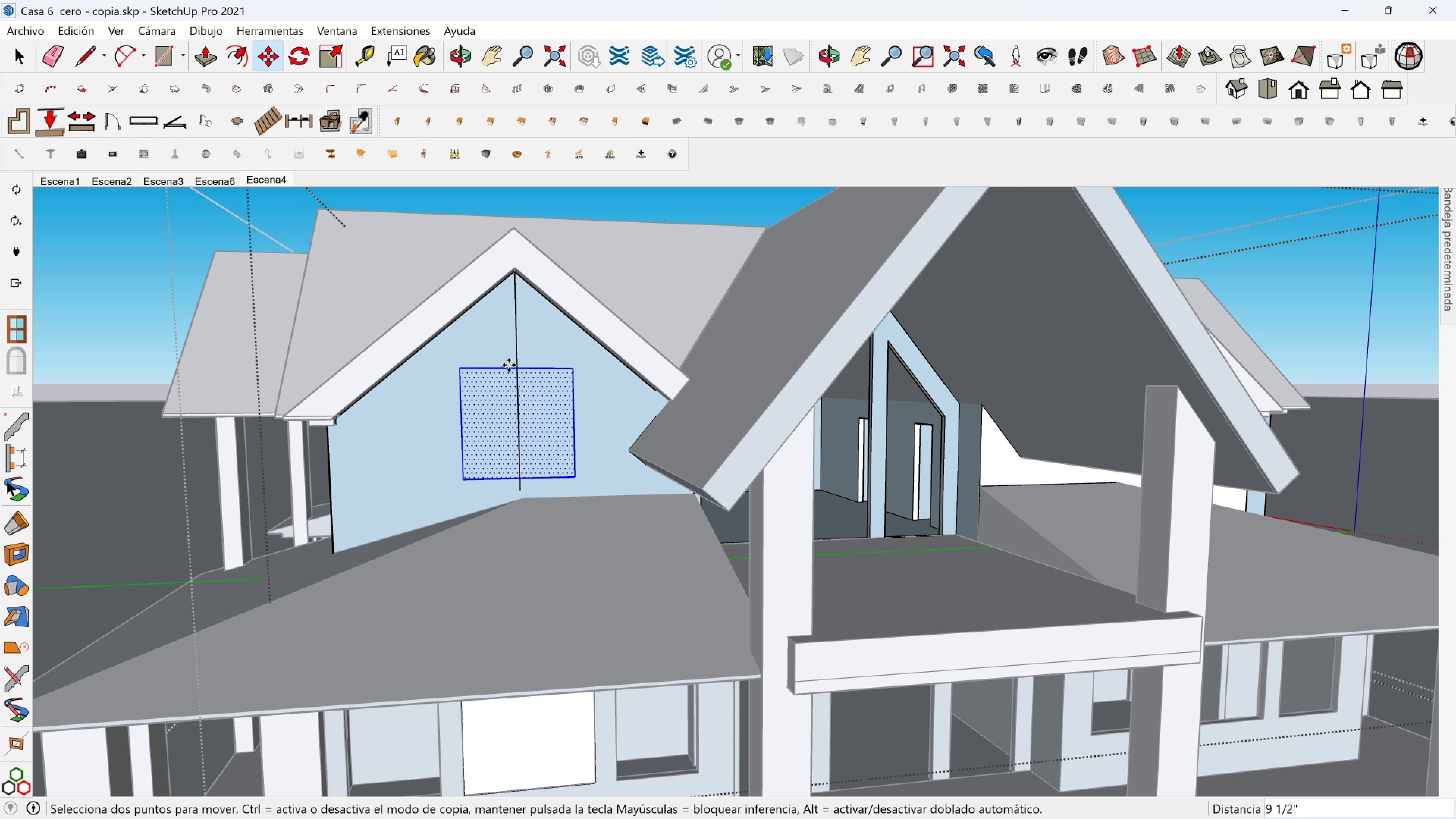 
hold_key(key=ShiftLeft, duration=0.55)
 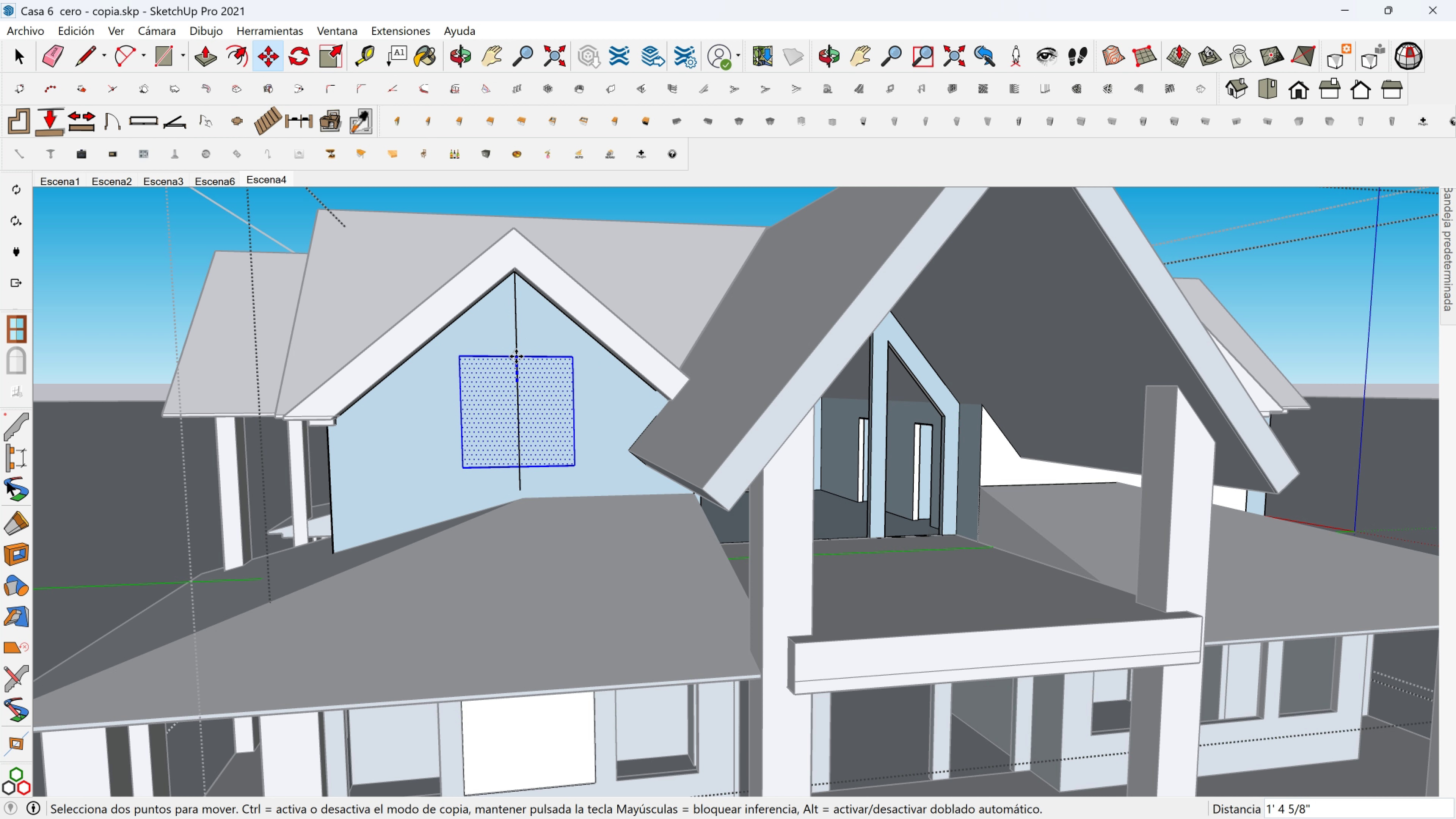 
hold_key(key=ShiftLeft, duration=1.53)
 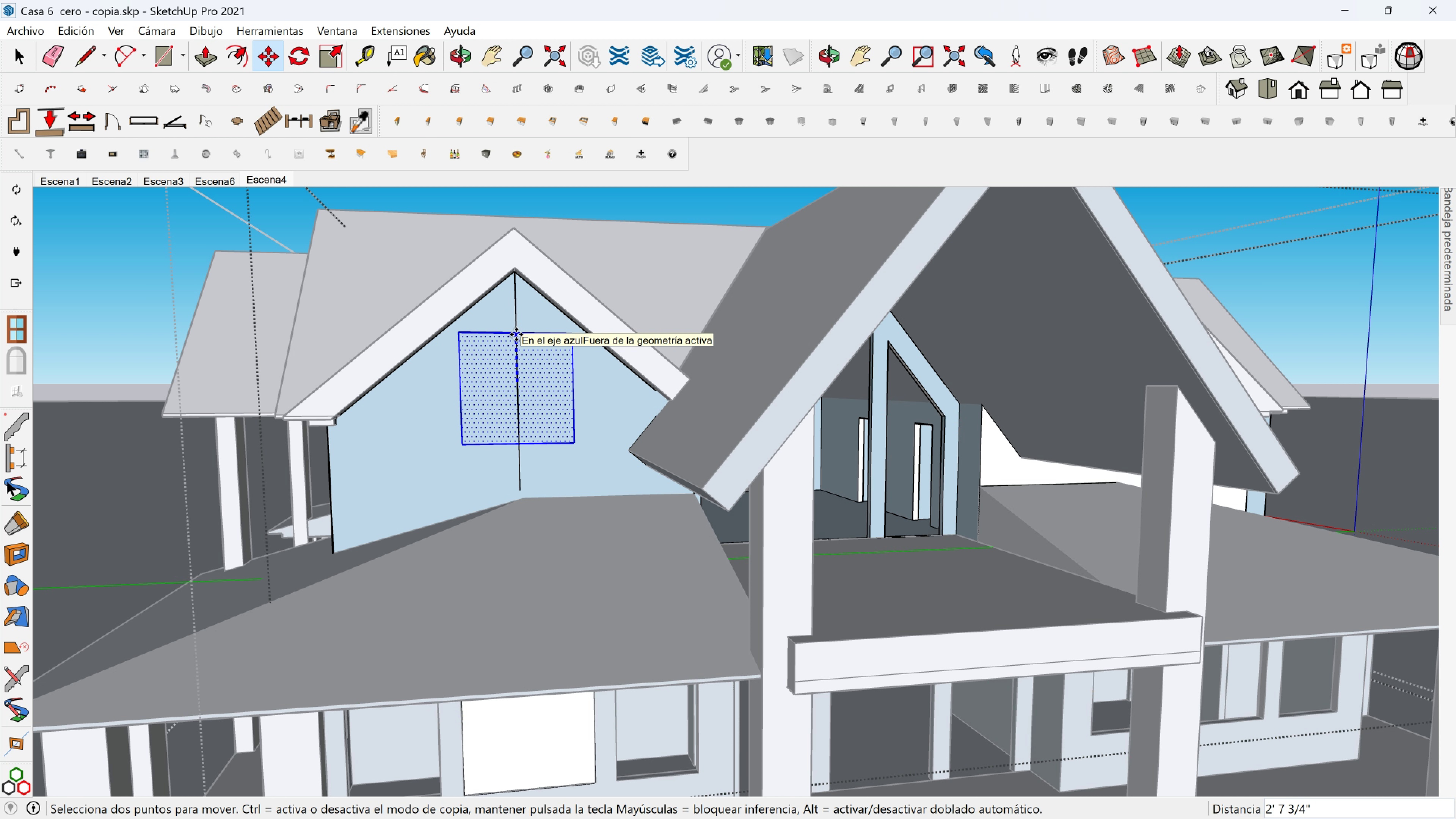 
hold_key(key=ShiftLeft, duration=1.5)
 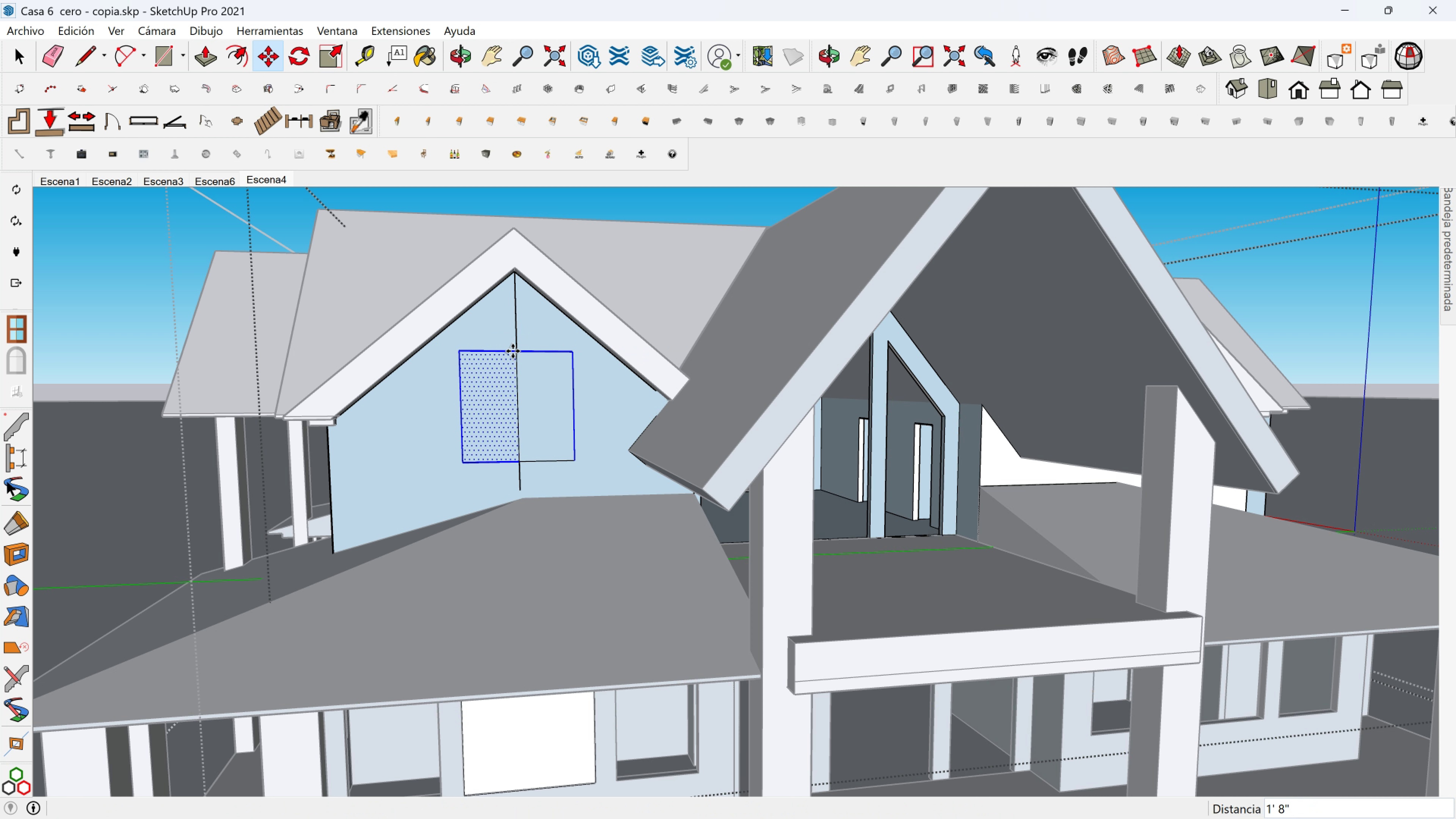 
hold_key(key=ShiftLeft, duration=0.61)
left_click([512, 351])
 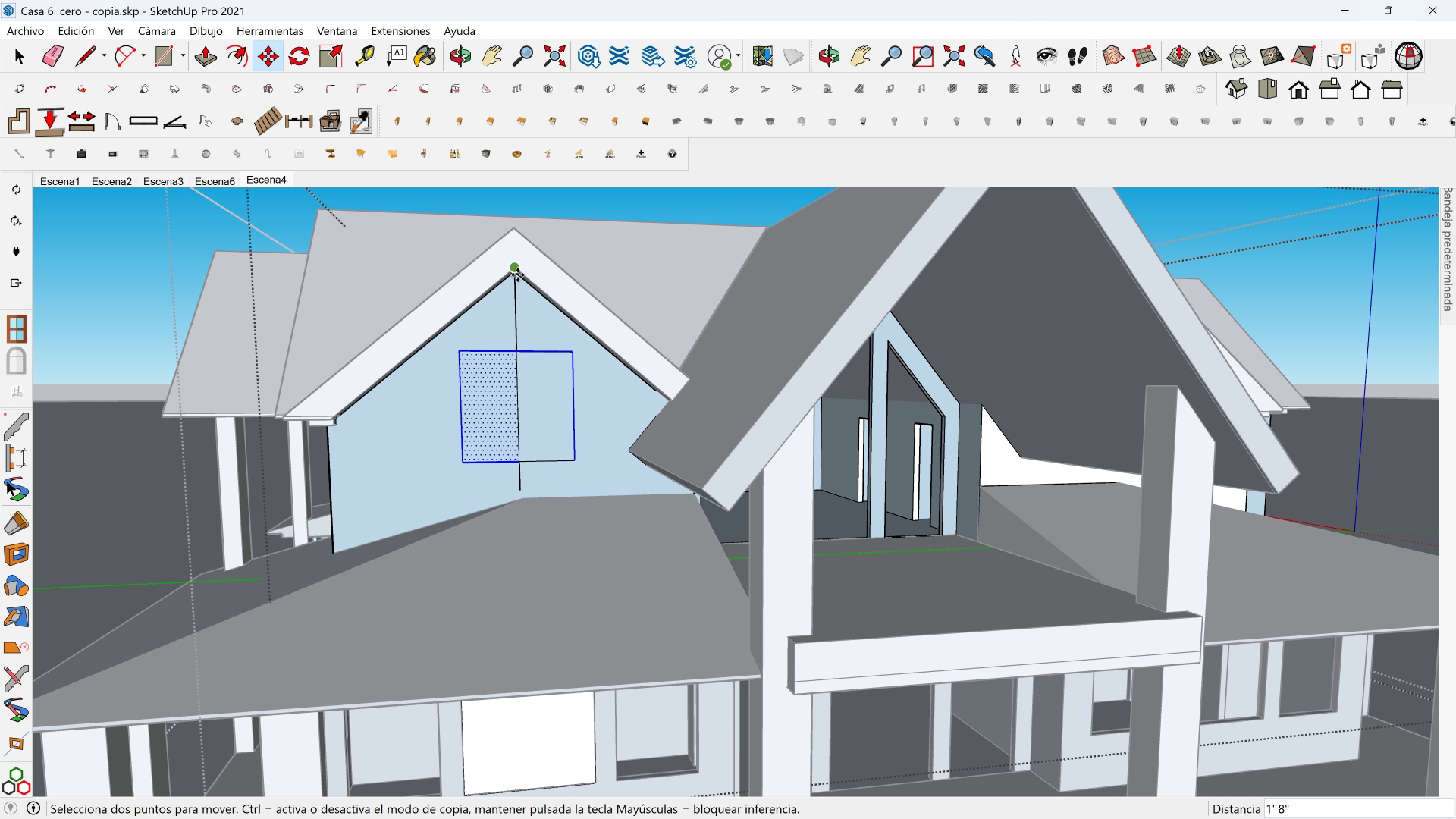 
key(Control+ControlLeft)
 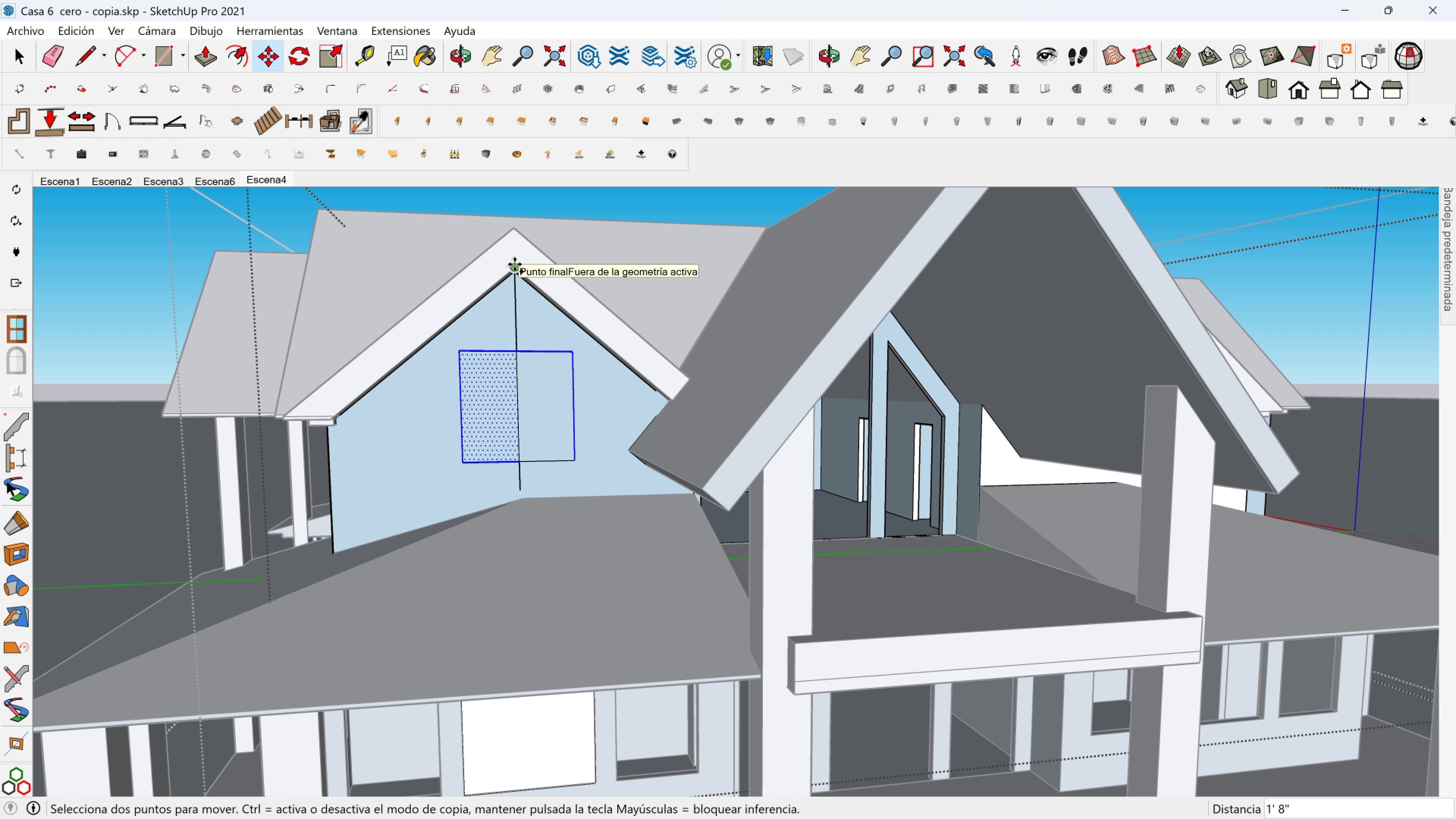 
hold_key(key=ControlLeft, duration=1.44)
left_click([515, 264])
 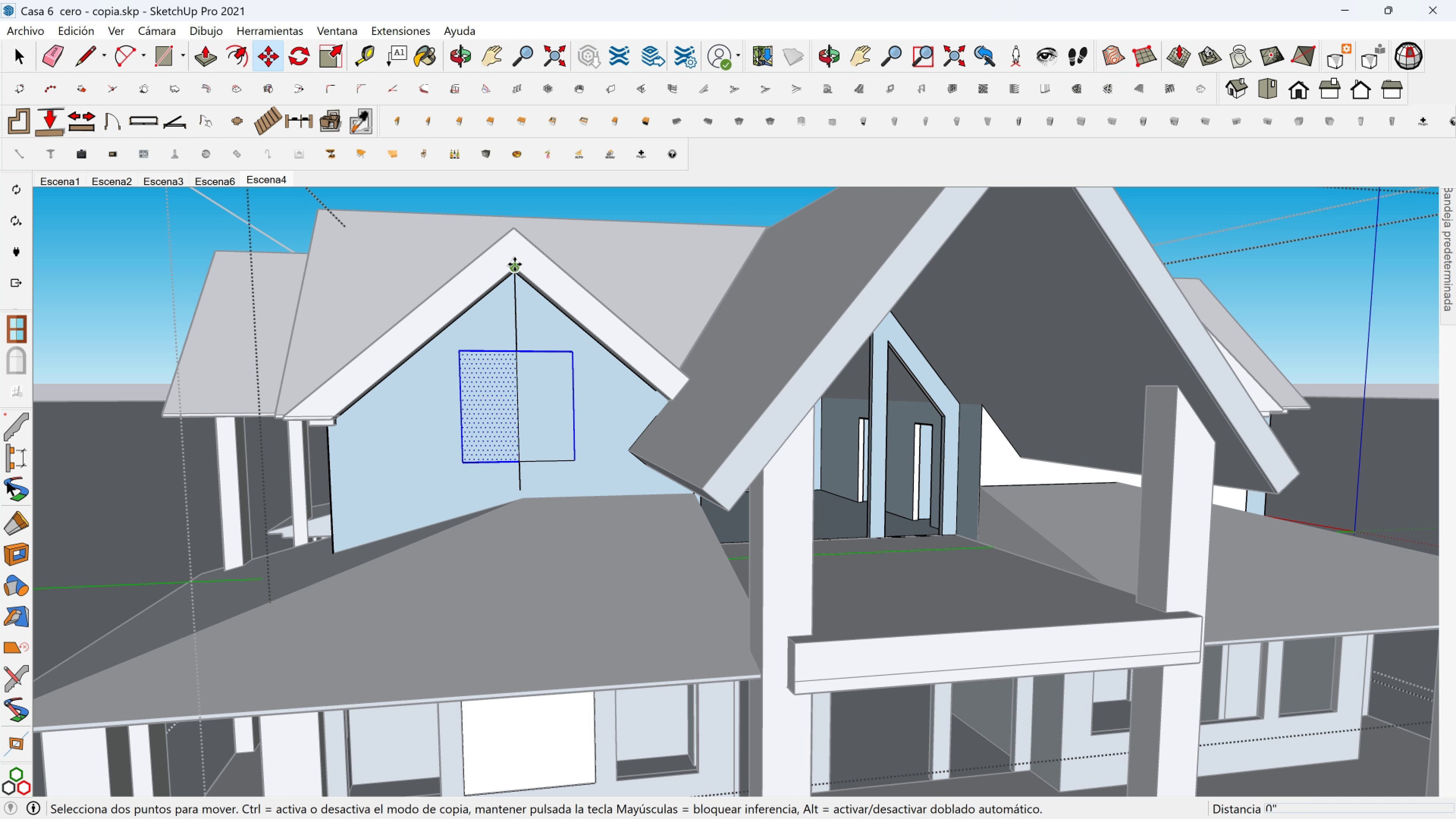 
hold_key(key=ShiftLeft, duration=0.73)
 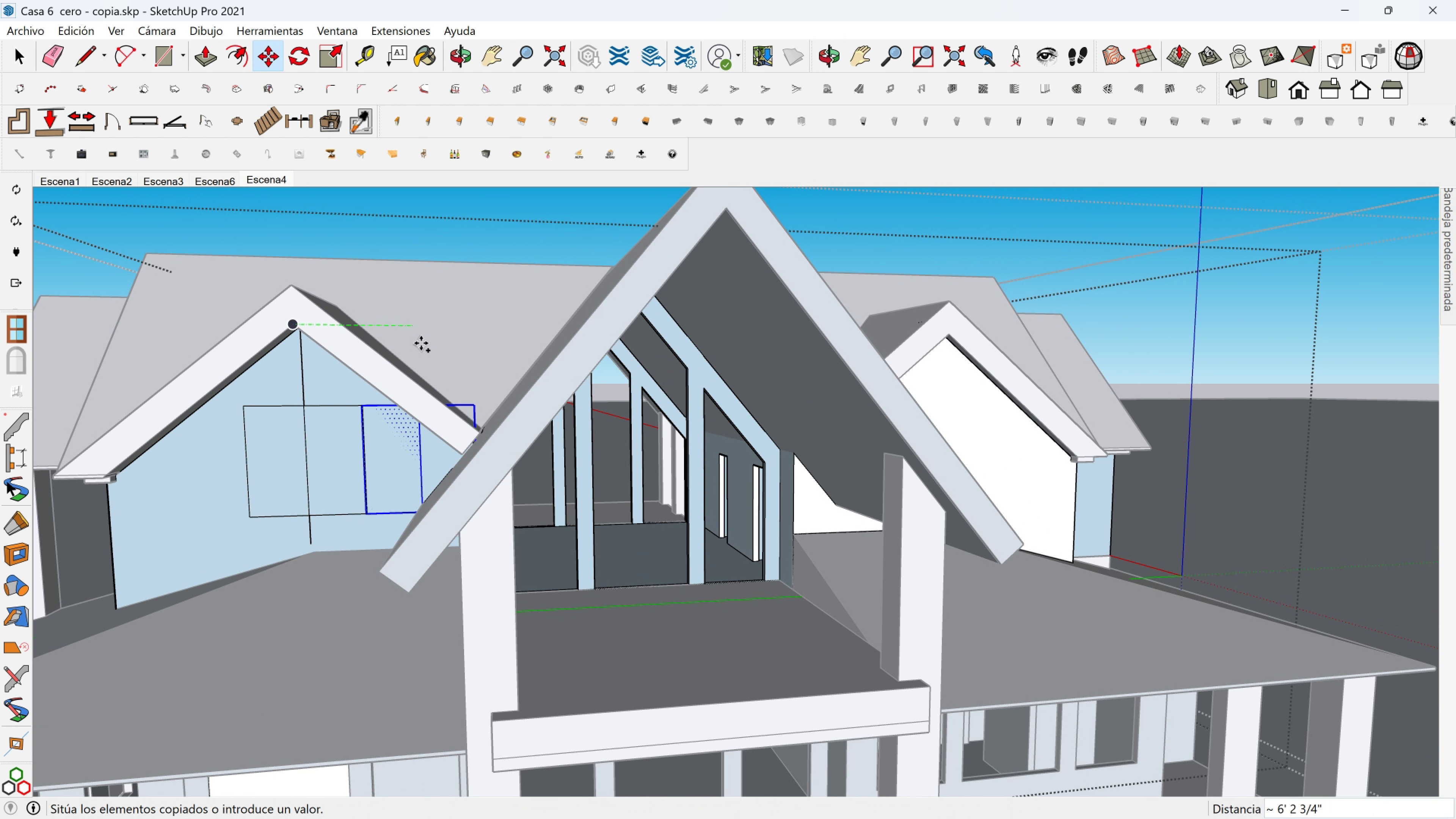 
hold_key(key=ShiftLeft, duration=0.47)
 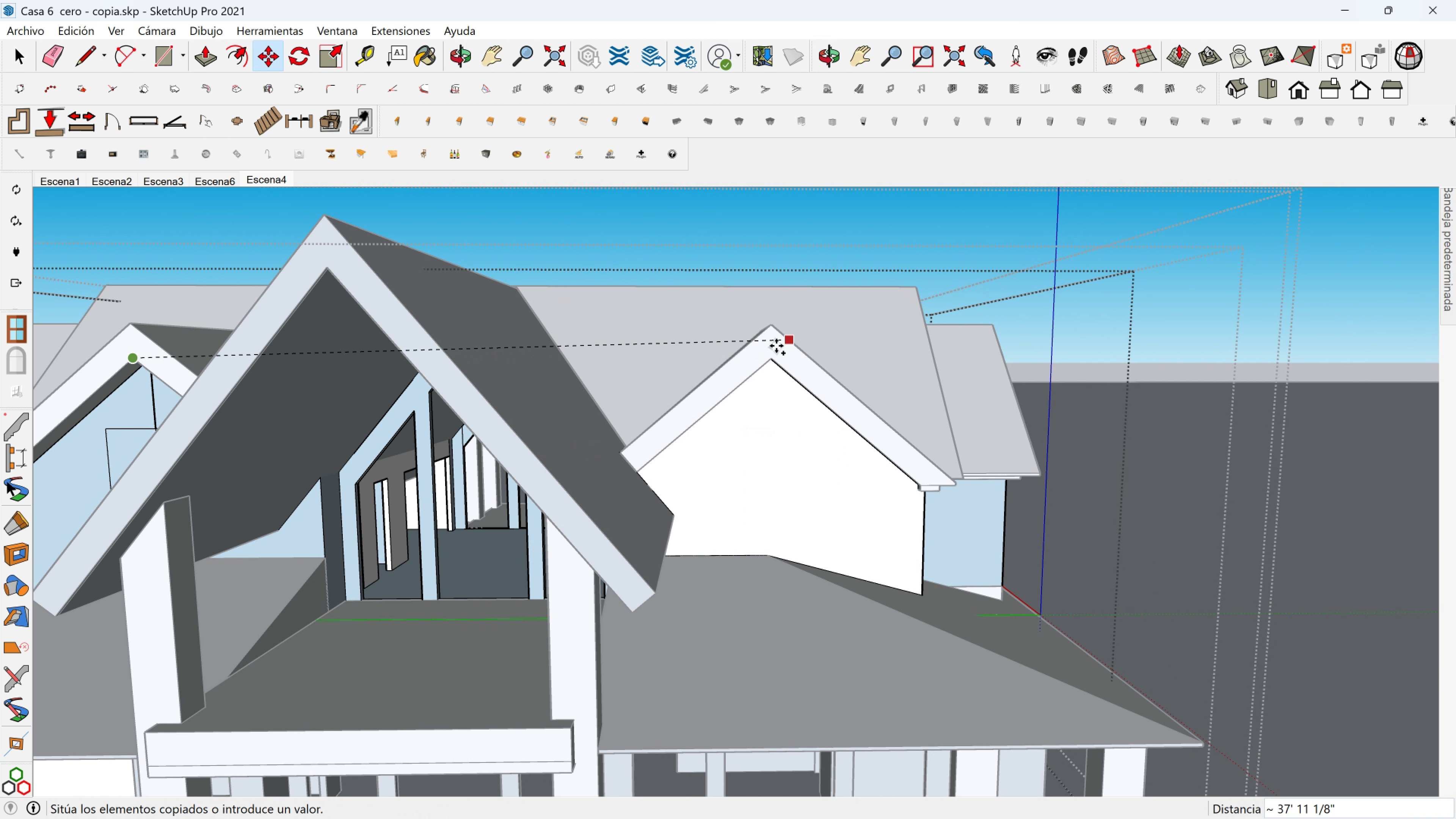 
left_click([769, 356])
 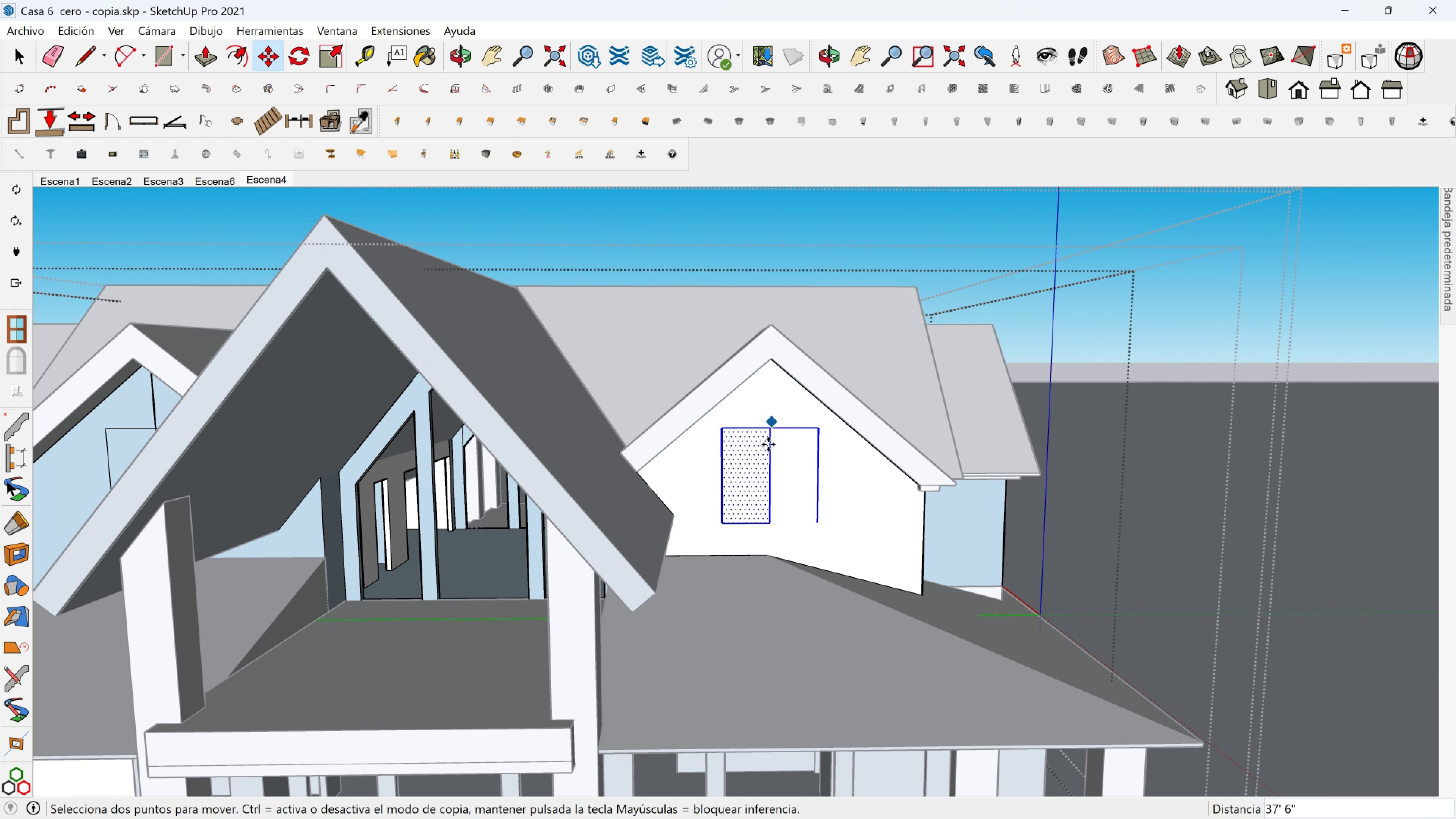 
hold_key(key=ShiftLeft, duration=0.34)
 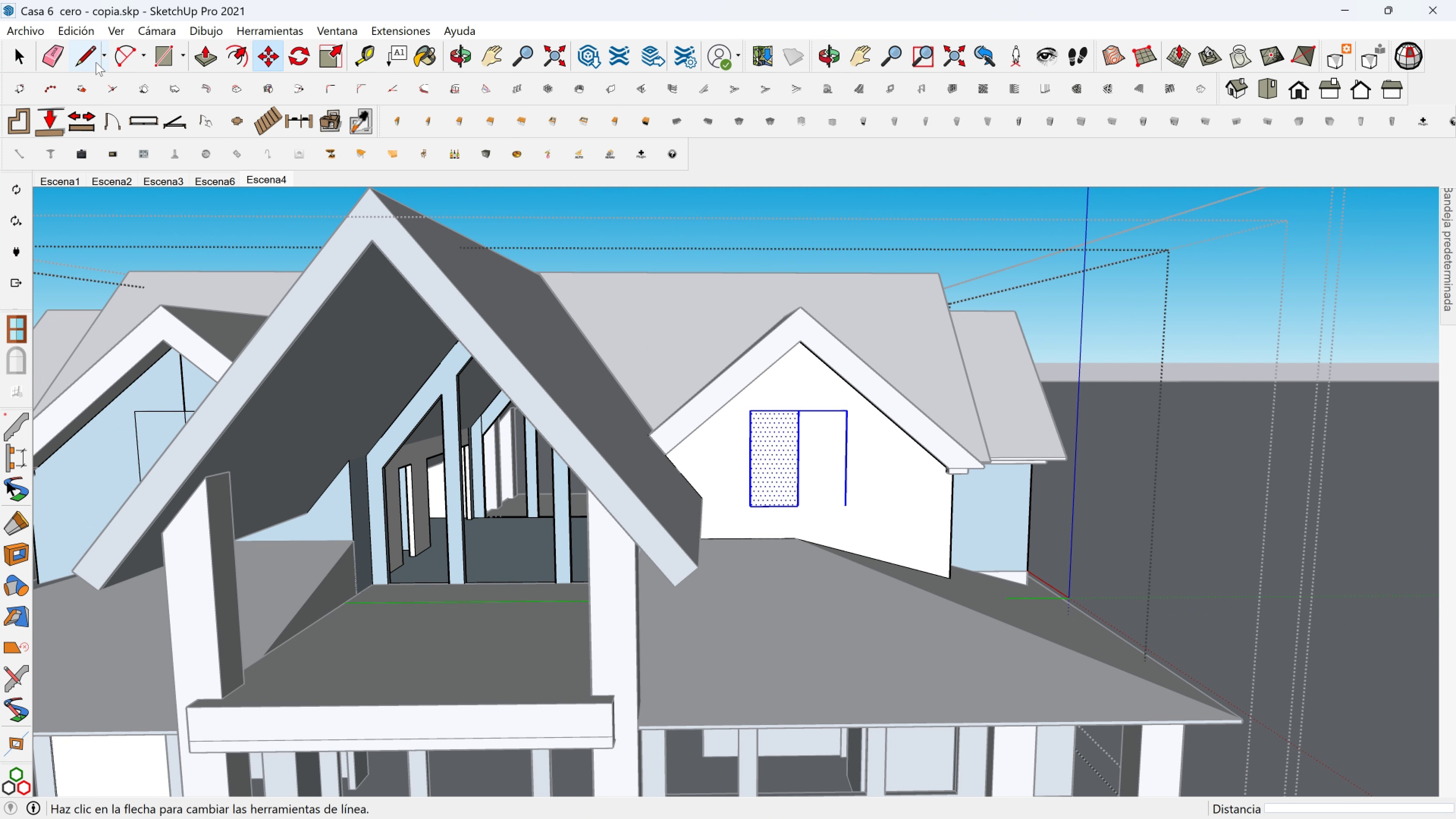 
left_click_drag(start_coordinate=[91, 60], to_coordinate=[88, 60])
 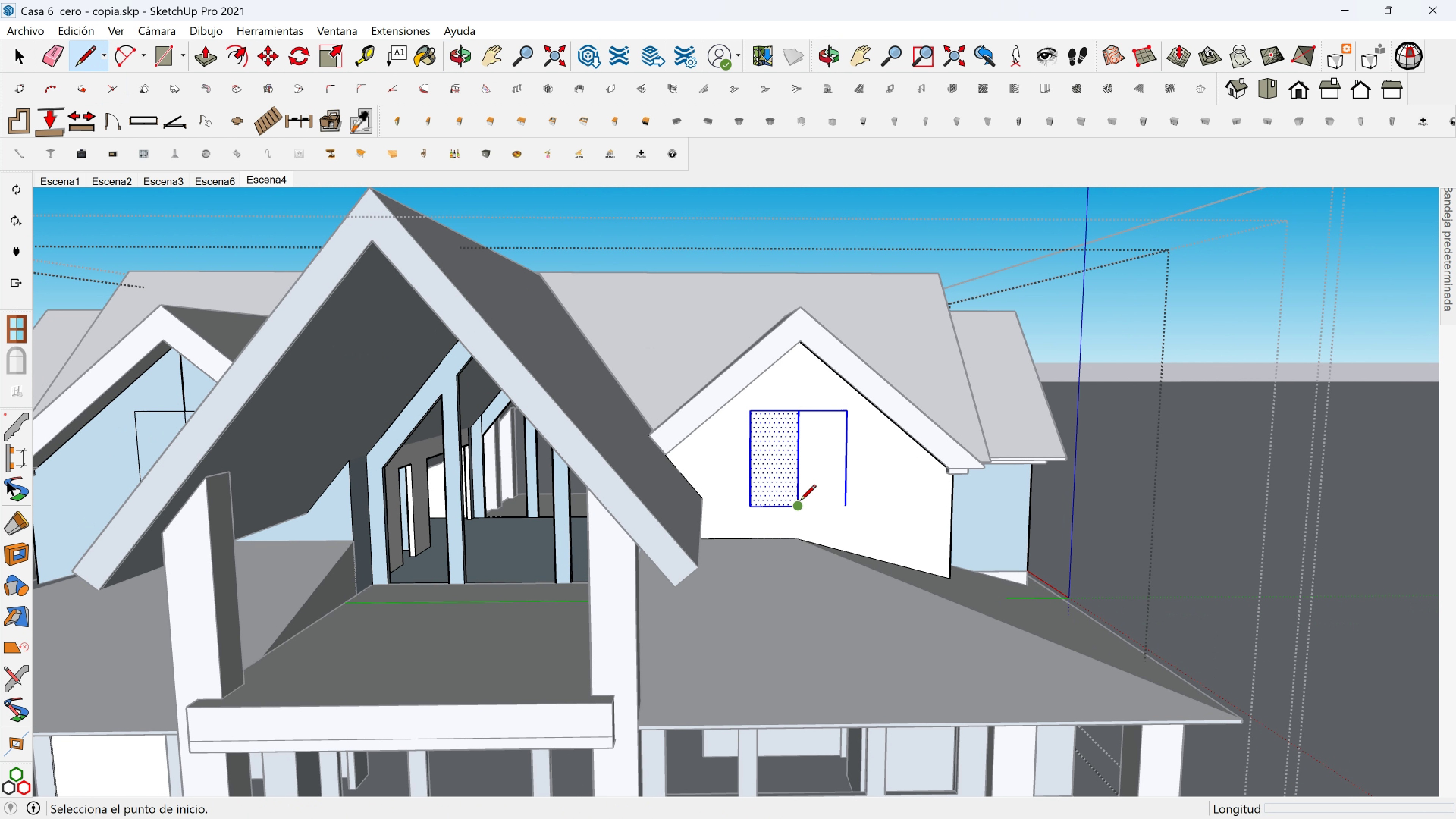 
left_click([800, 502])
 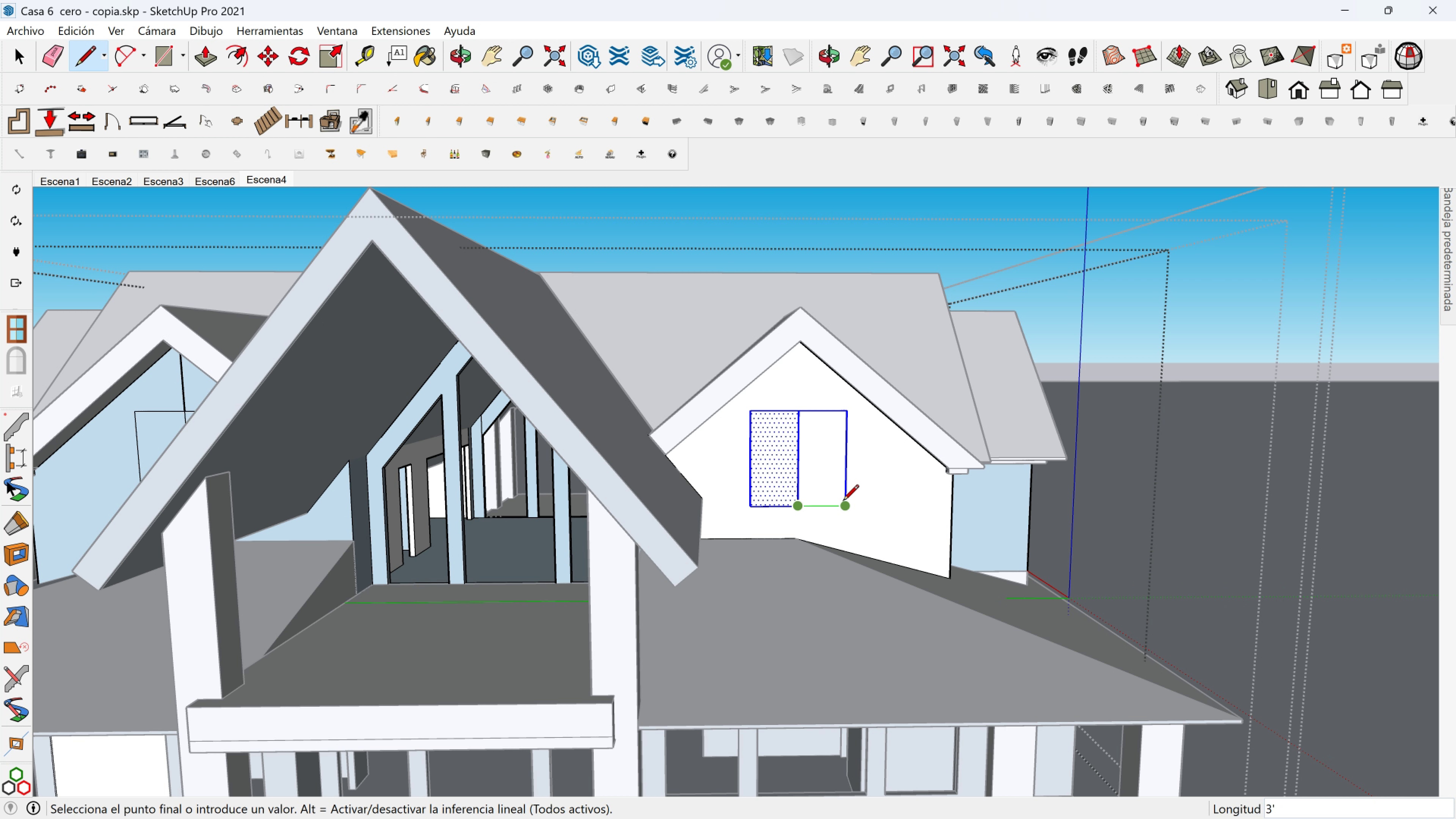 
left_click([843, 502])
 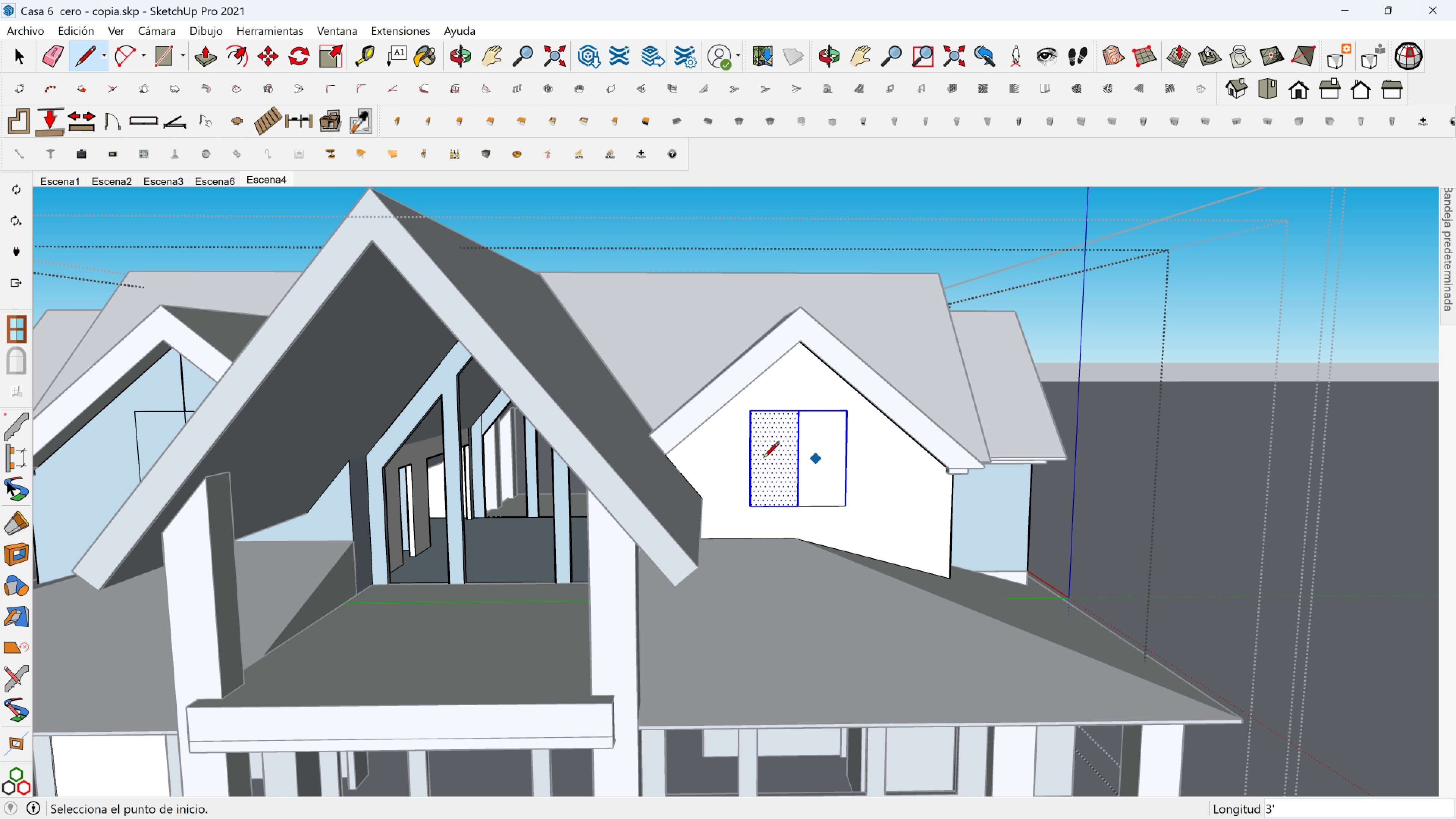 
hold_key(key=ShiftLeft, duration=0.4)
 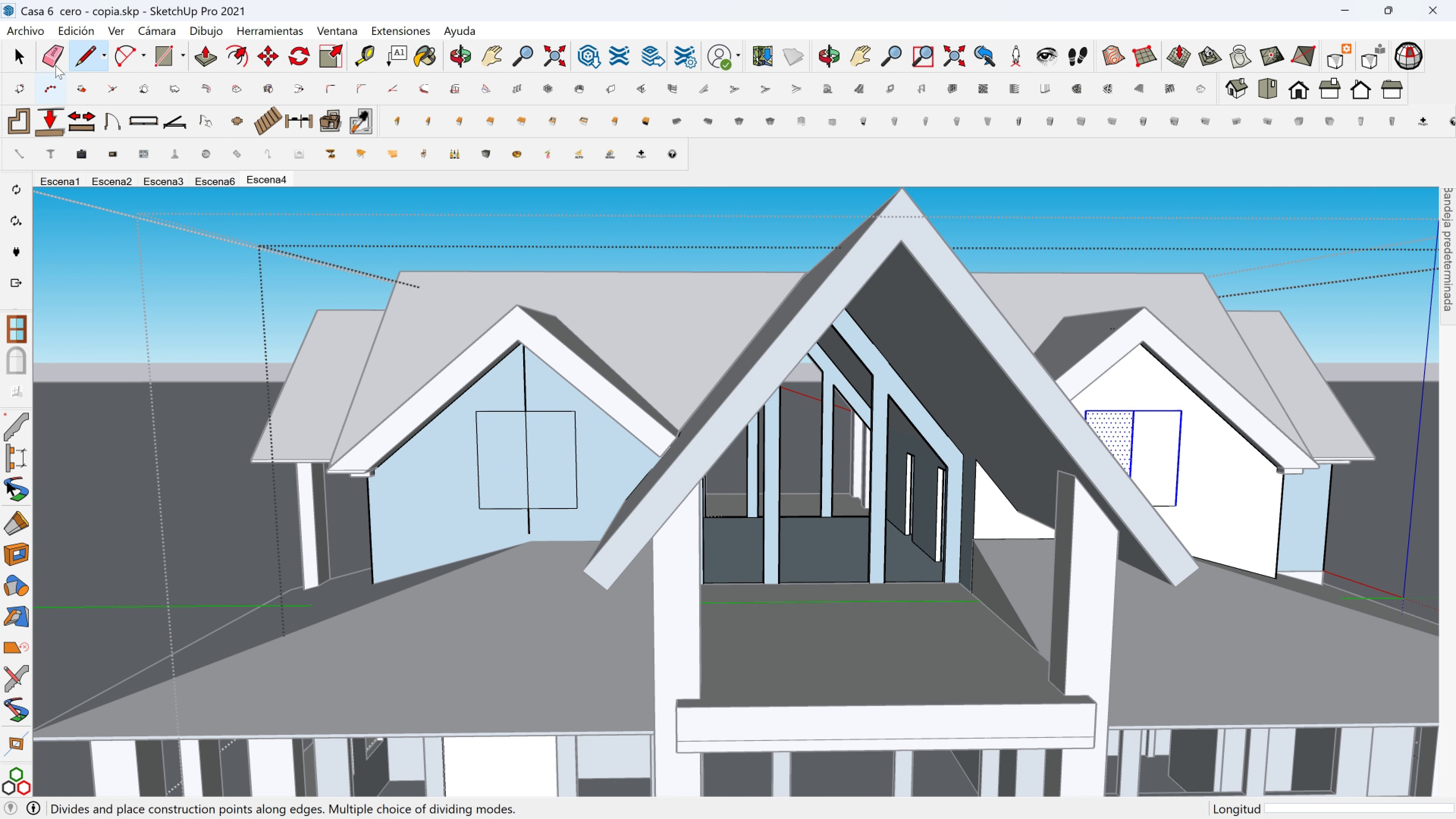 
left_click([45, 56])
 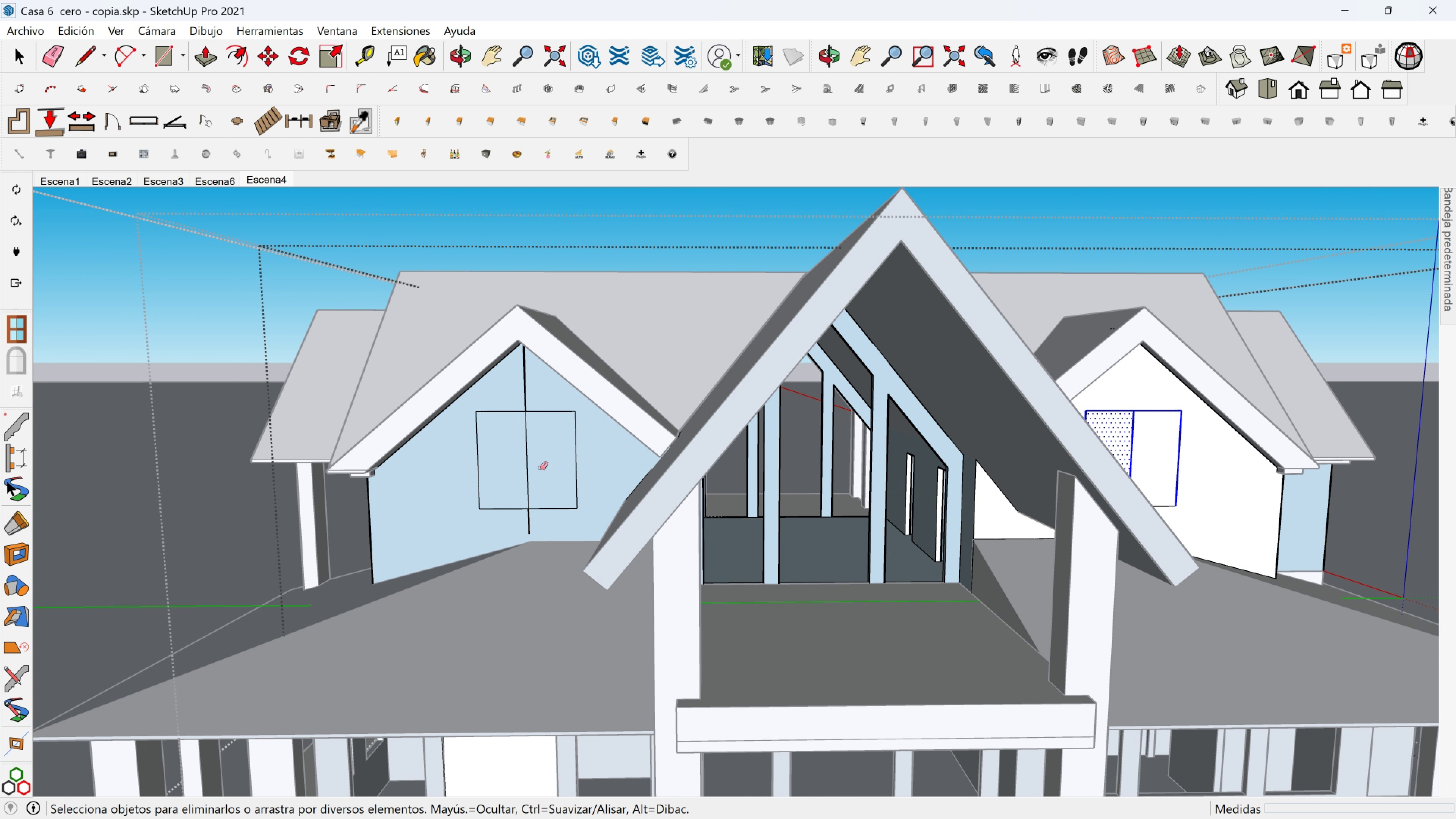 
left_click_drag(start_coordinate=[547, 466], to_coordinate=[522, 465])
 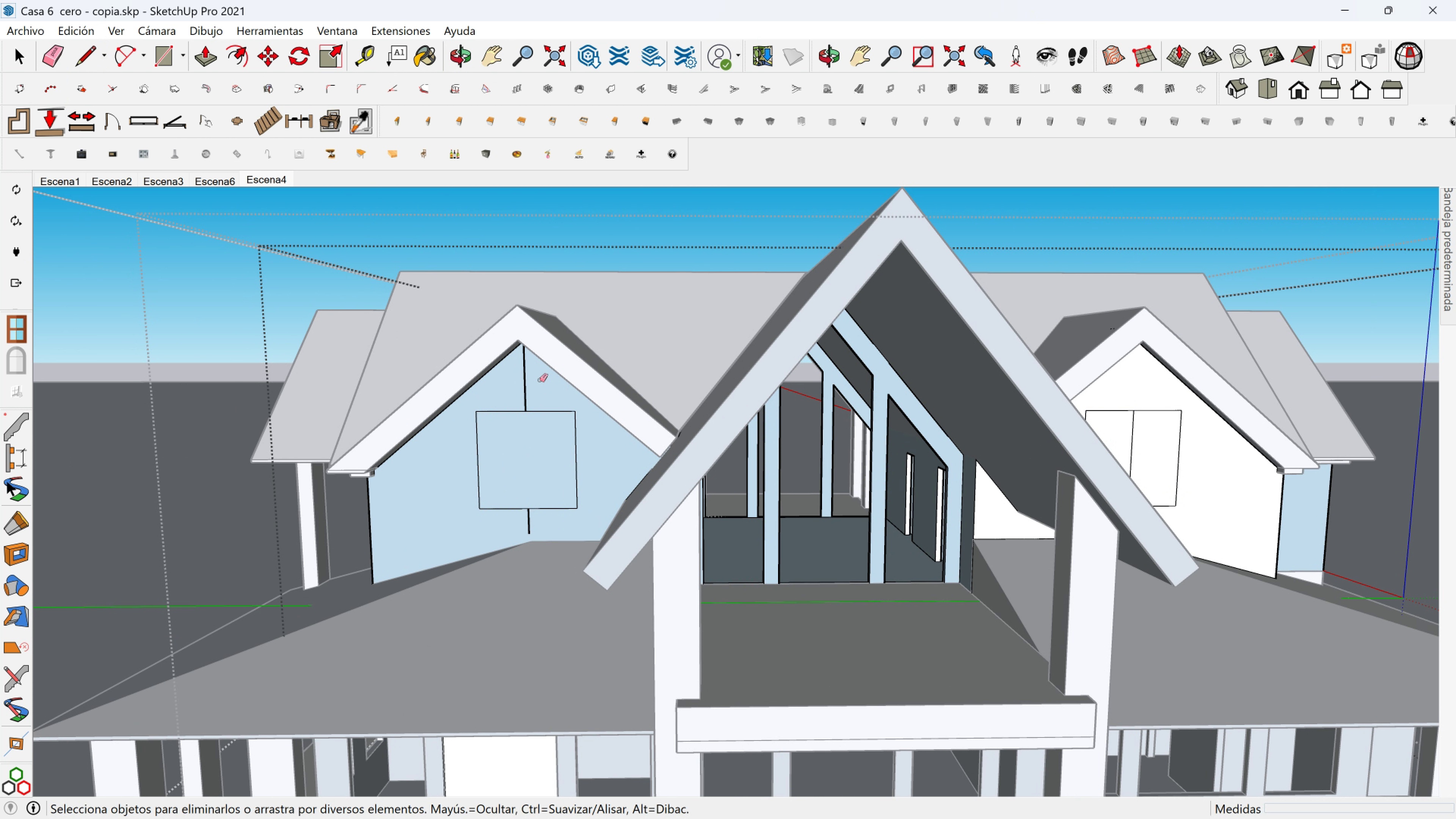 
left_click_drag(start_coordinate=[541, 380], to_coordinate=[528, 381])
 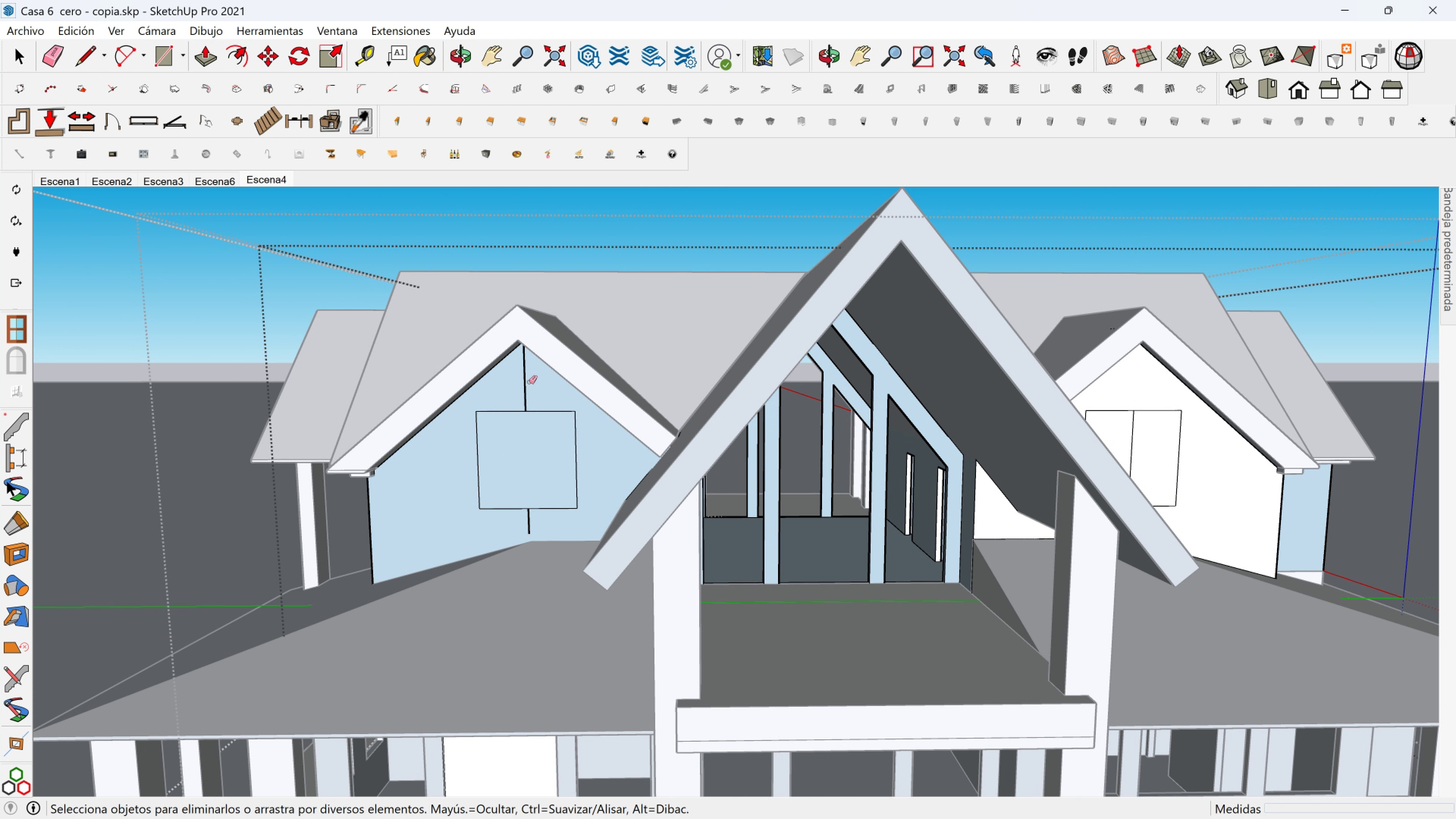 
left_click_drag(start_coordinate=[529, 380], to_coordinate=[519, 380])
 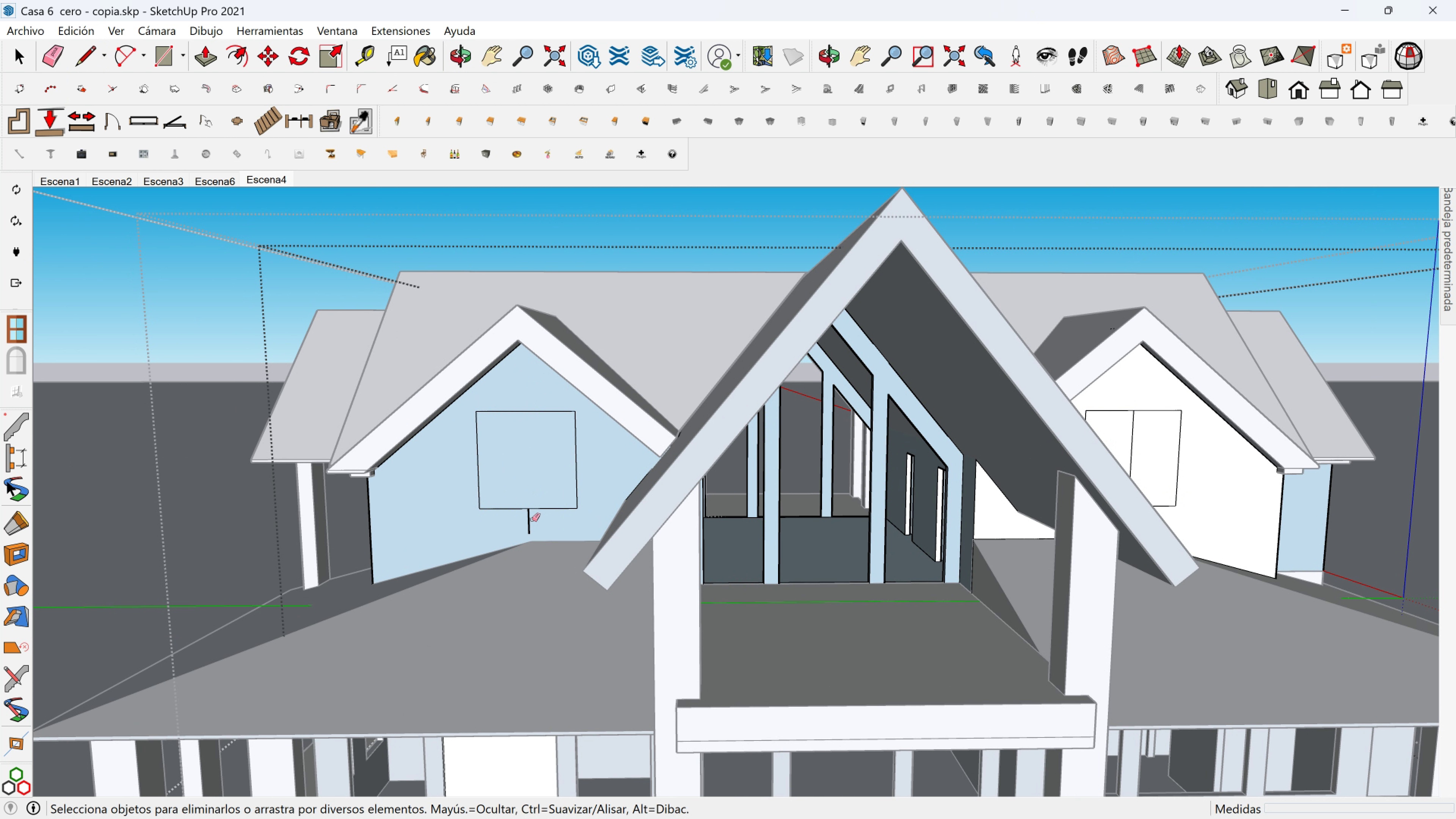 
left_click_drag(start_coordinate=[533, 519], to_coordinate=[527, 521])
 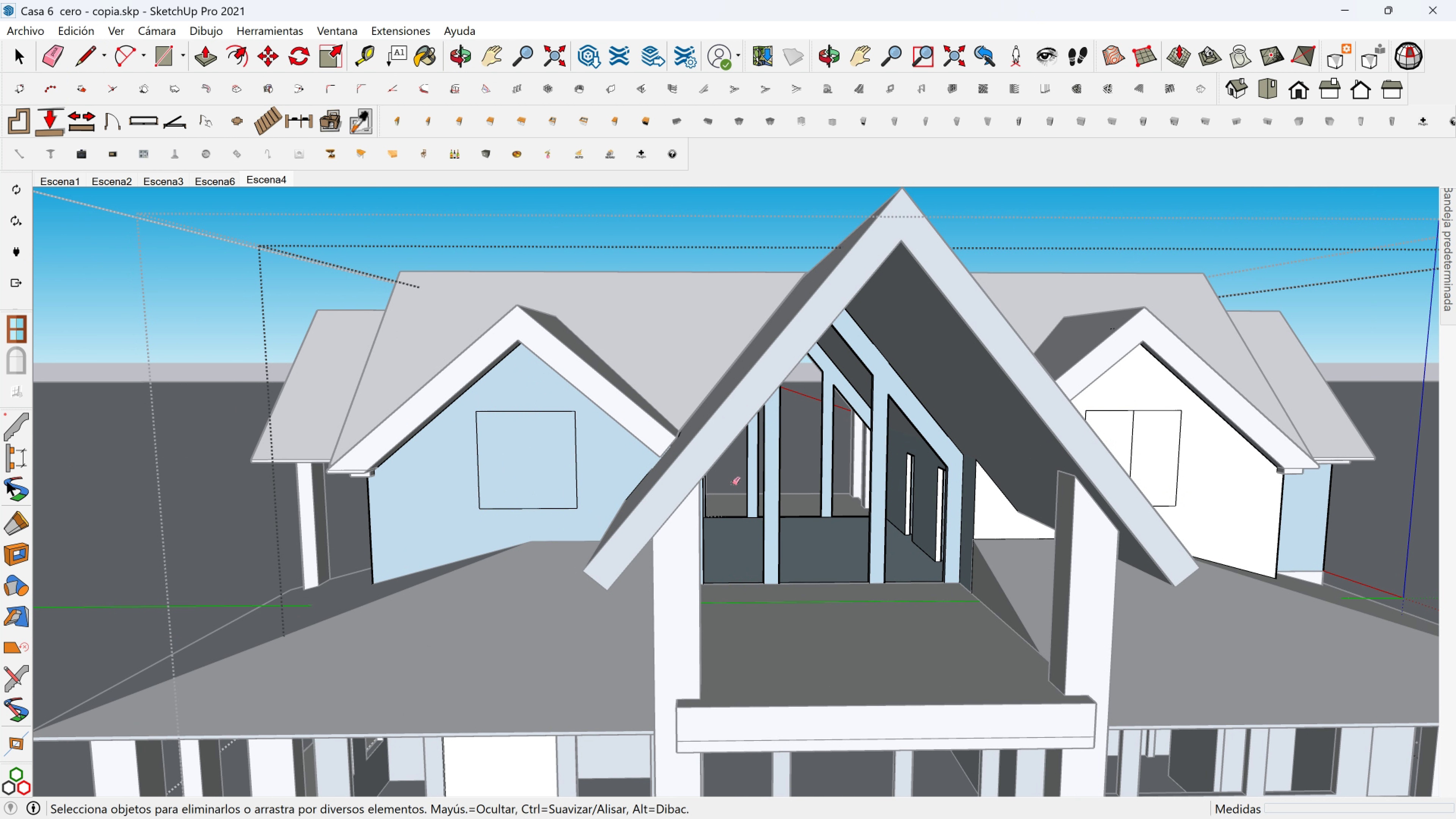 
key(Shift+ShiftLeft)
 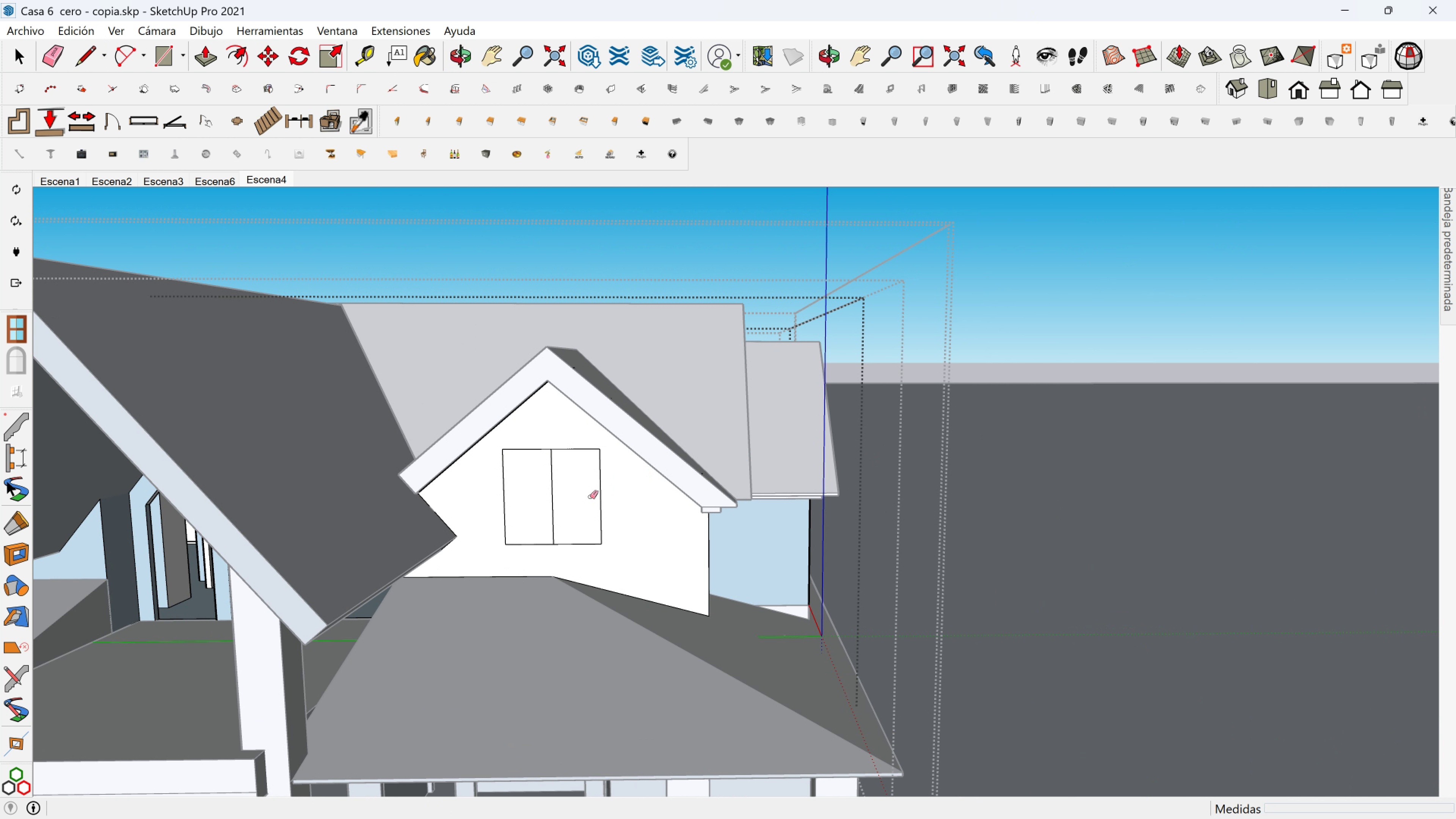 
left_click_drag(start_coordinate=[571, 505], to_coordinate=[549, 505])
 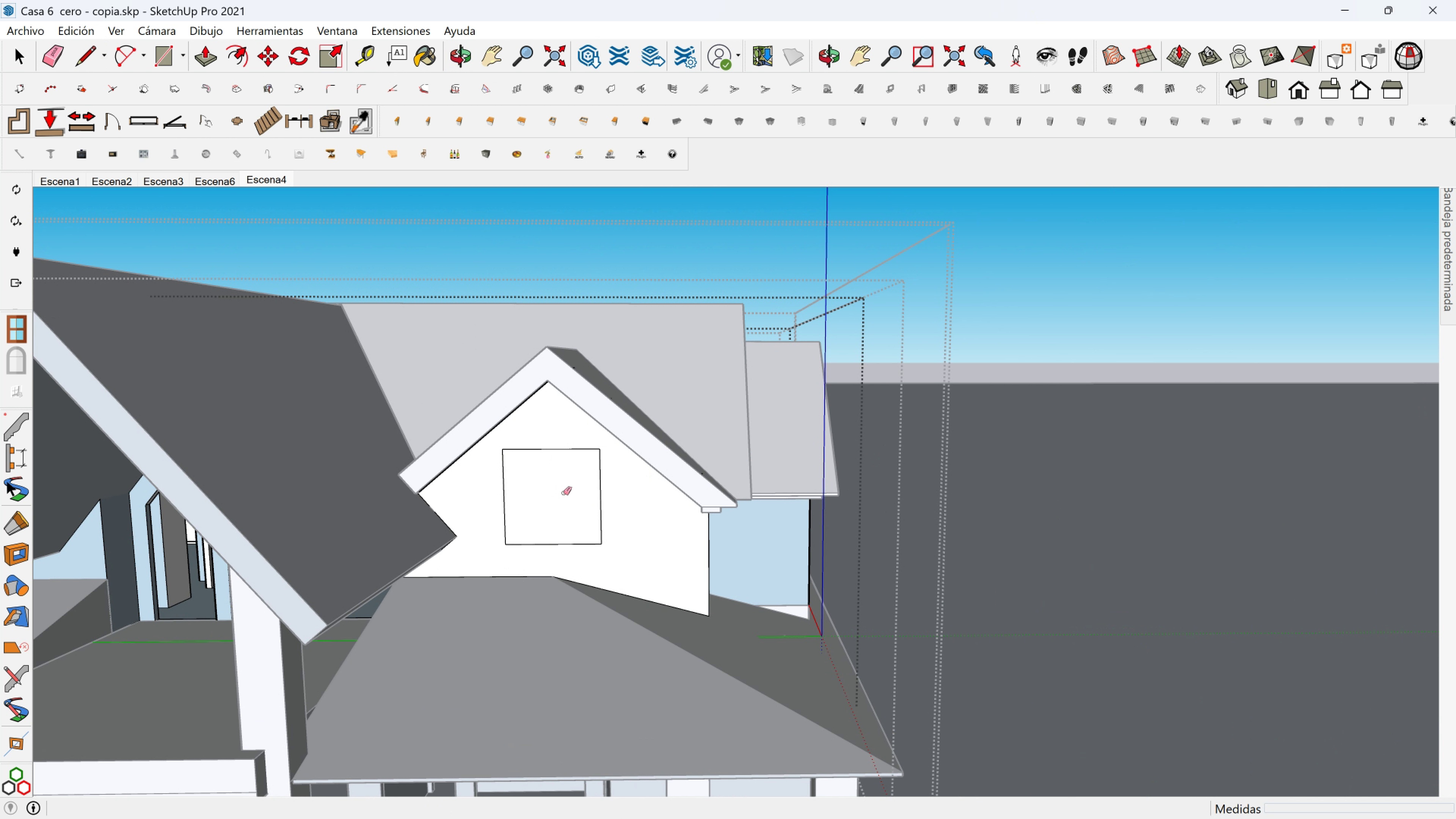 
key(Shift+ShiftLeft)
 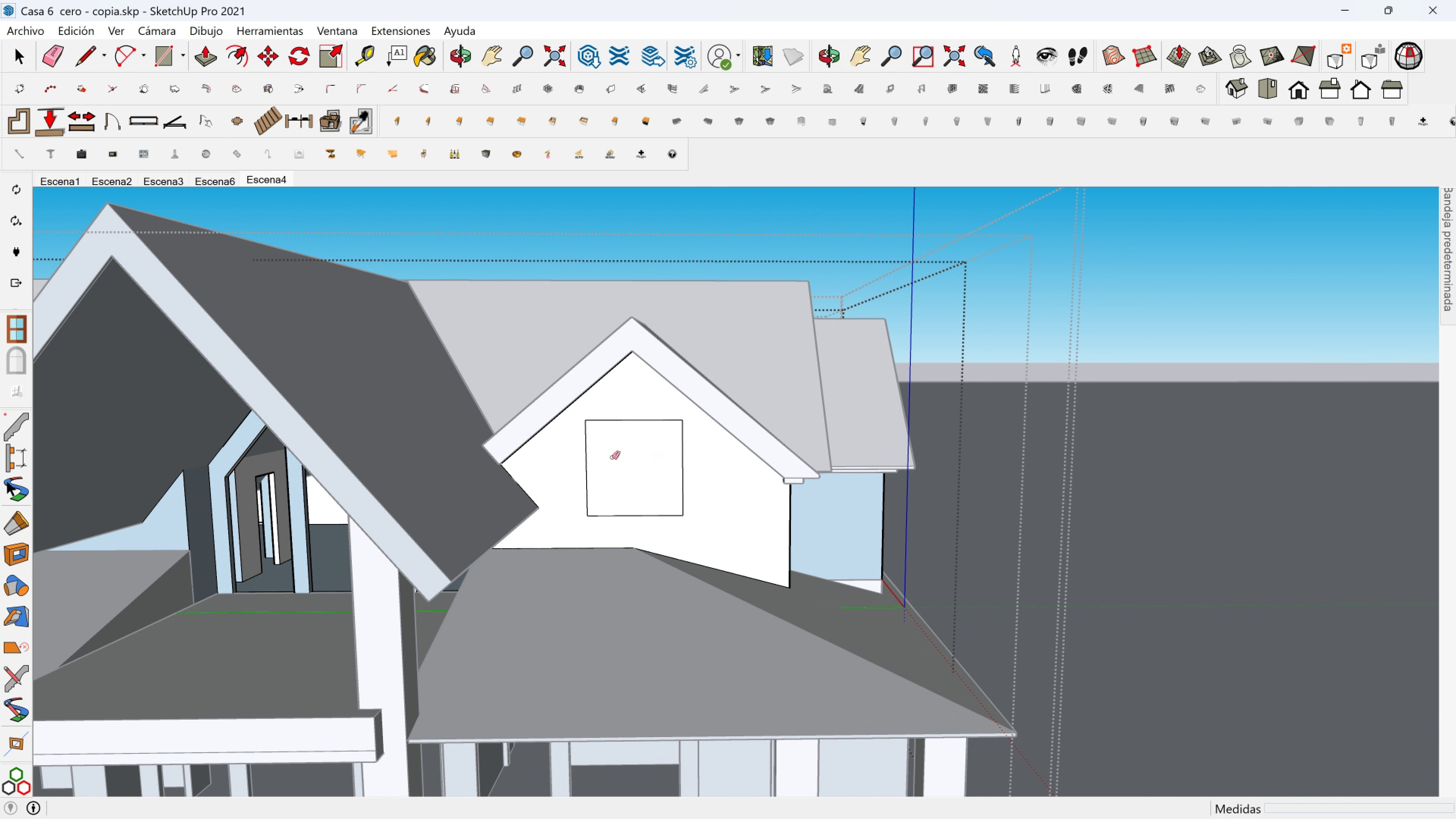 
hold_key(key=ShiftLeft, duration=0.33)
 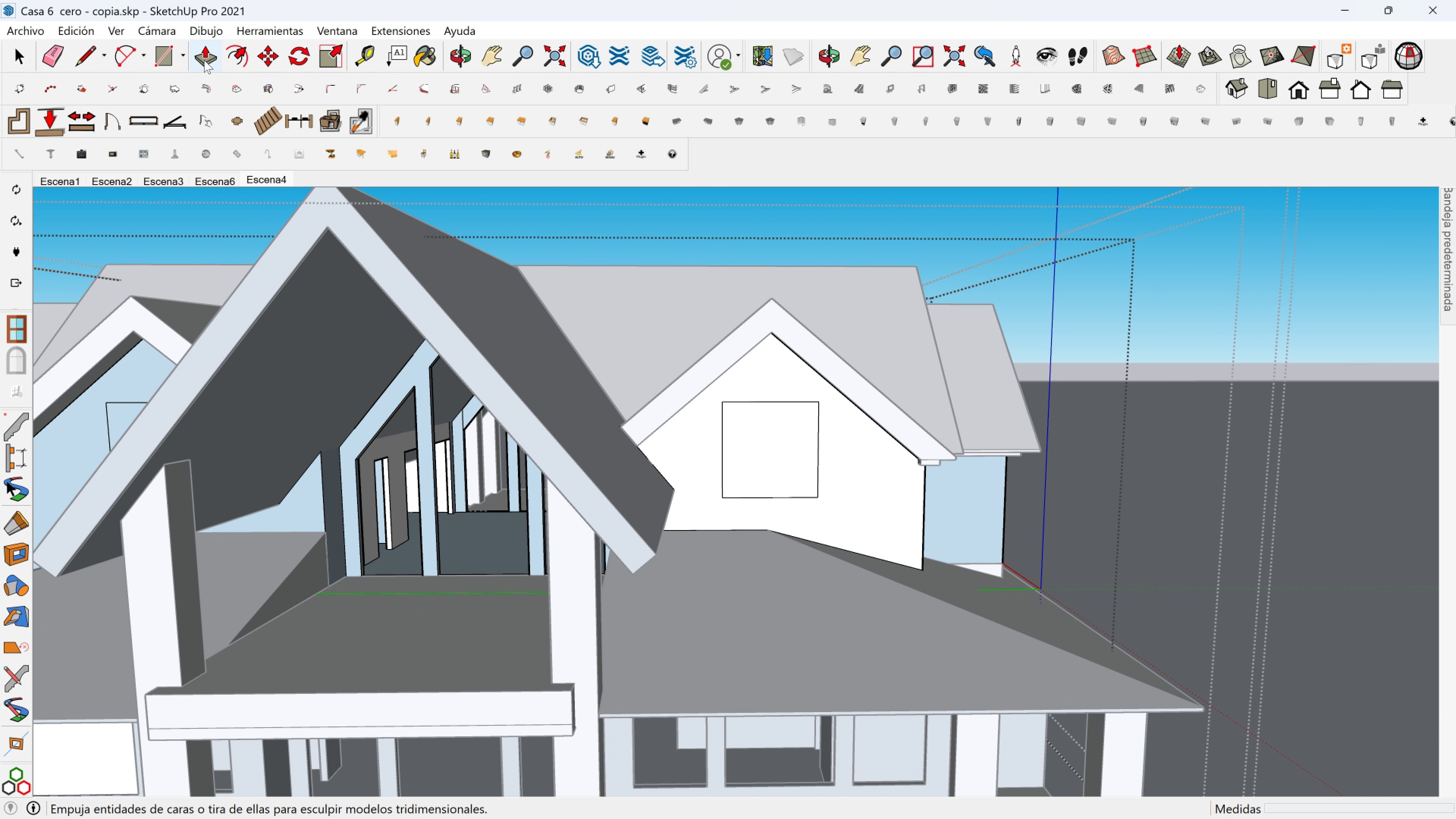 
left_click([199, 56])
 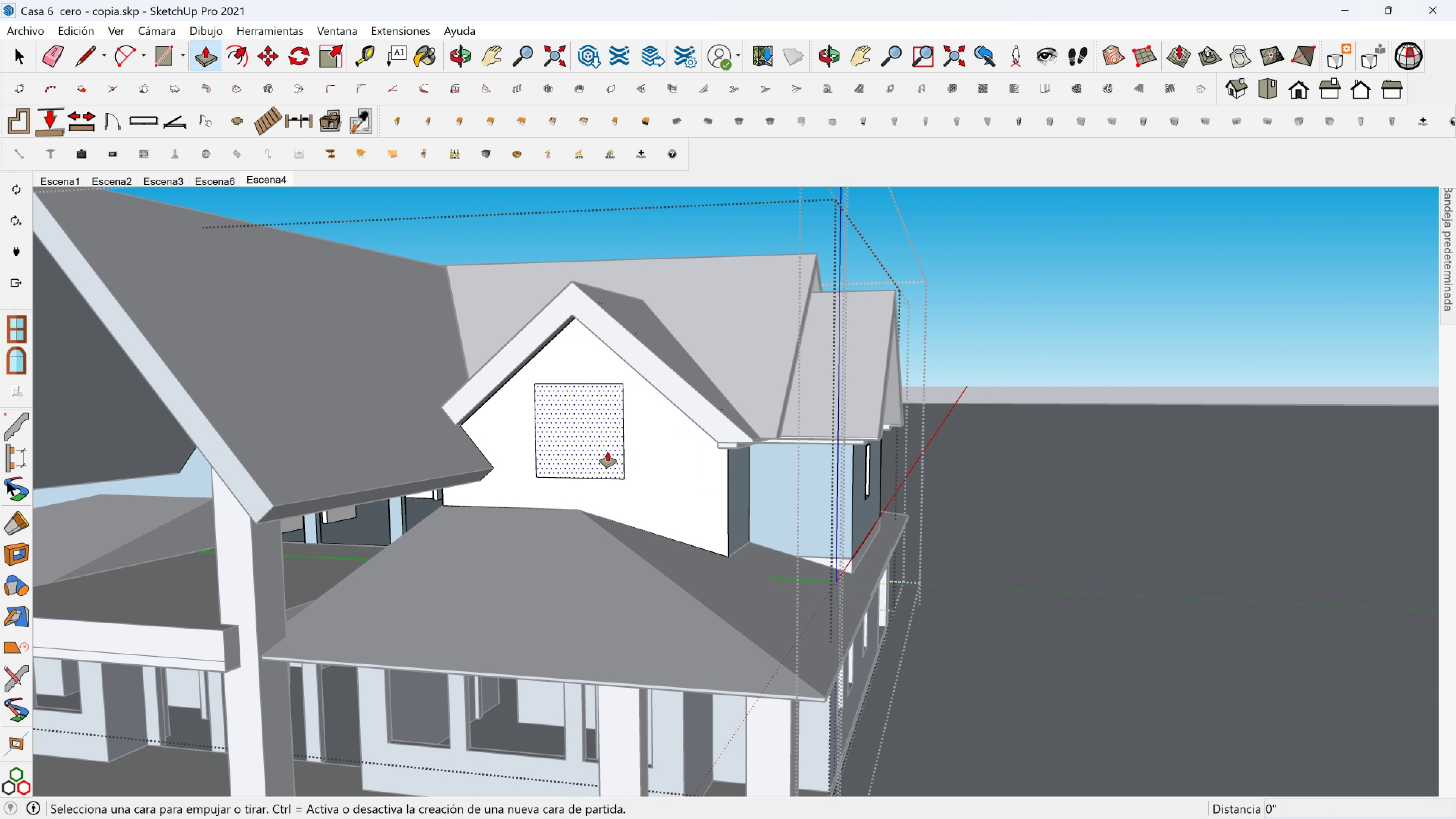 
left_click([599, 452])
 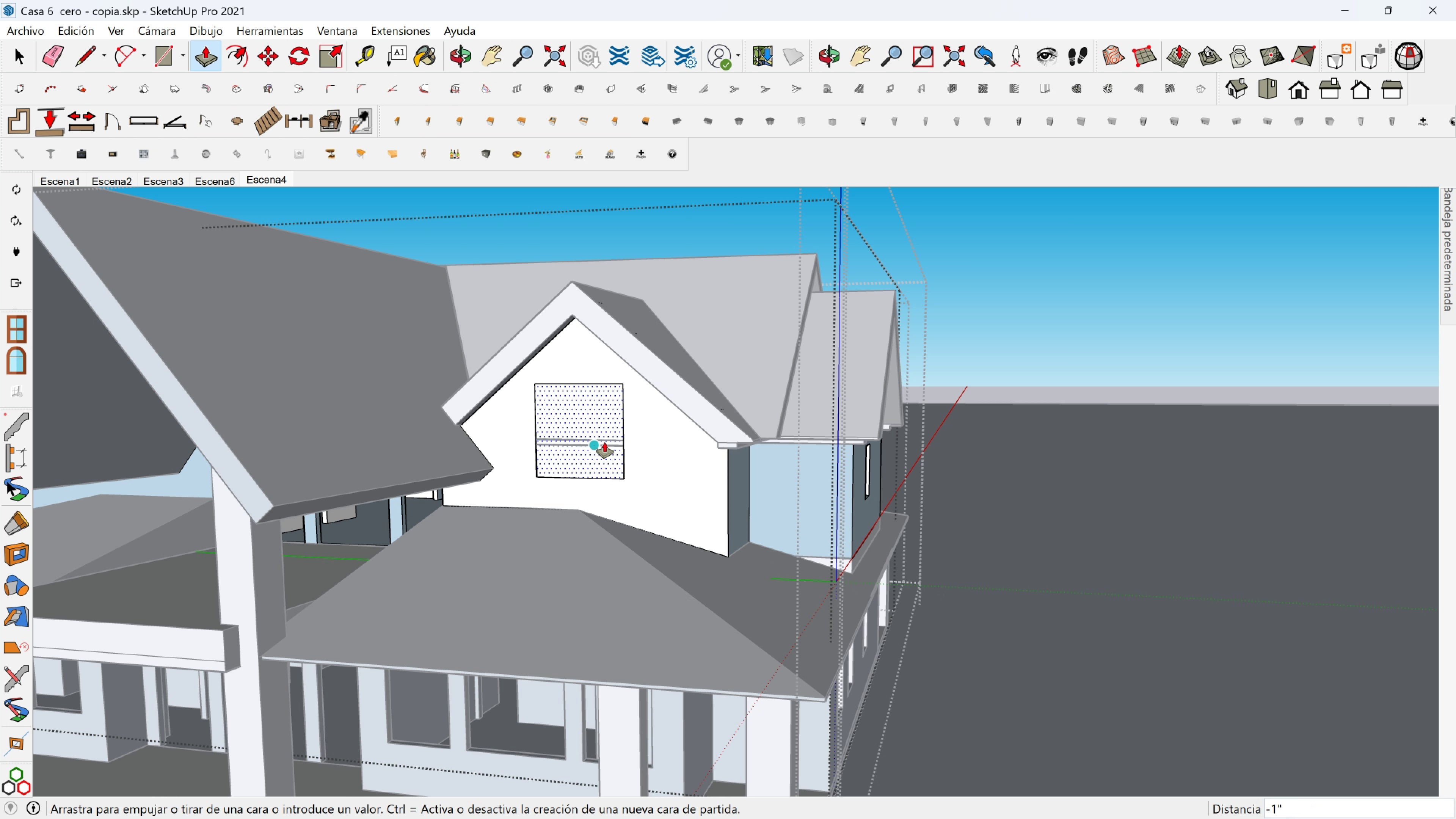 
left_click([604, 442])
 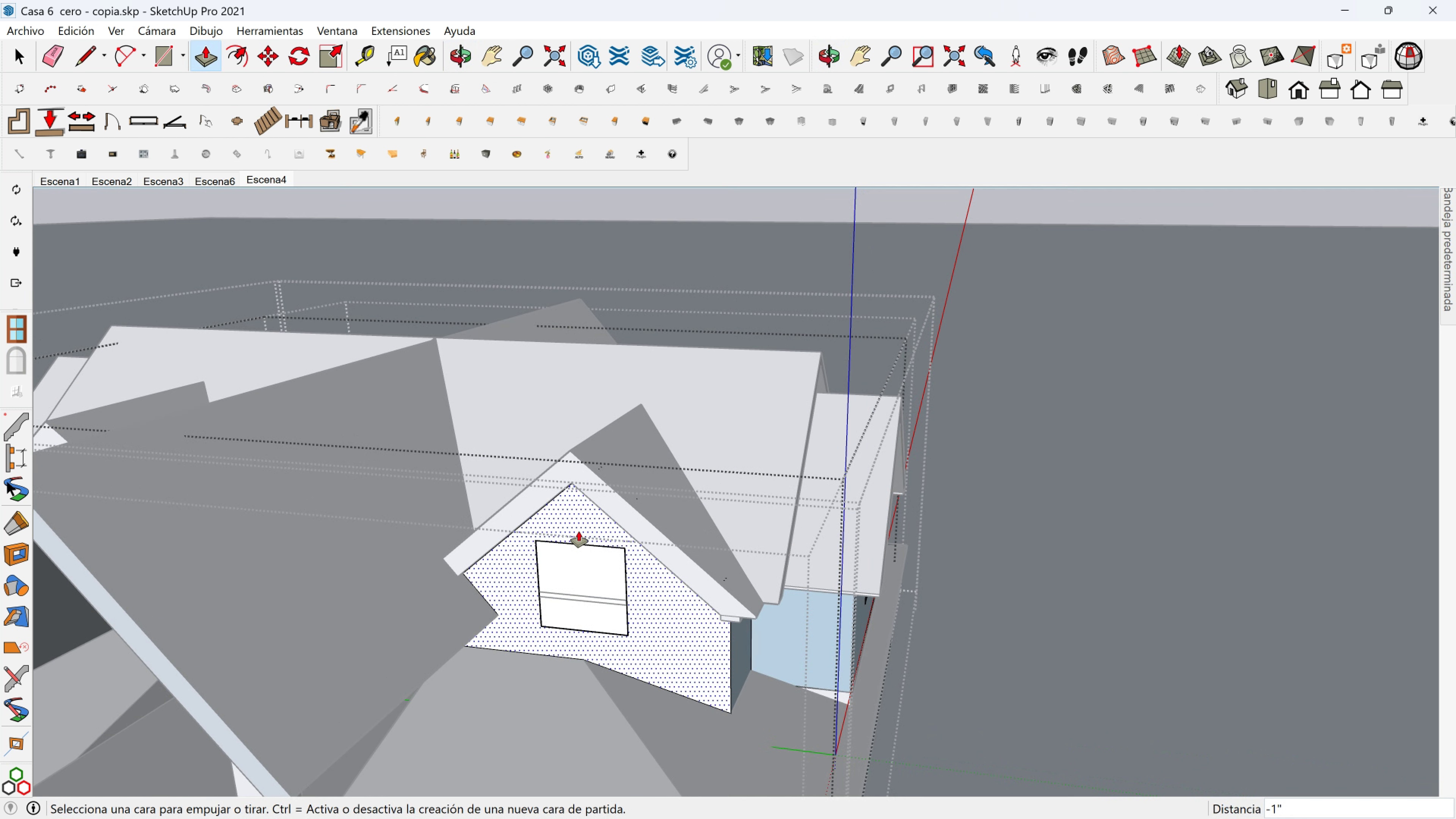 
hold_key(key=ShiftLeft, duration=0.51)
 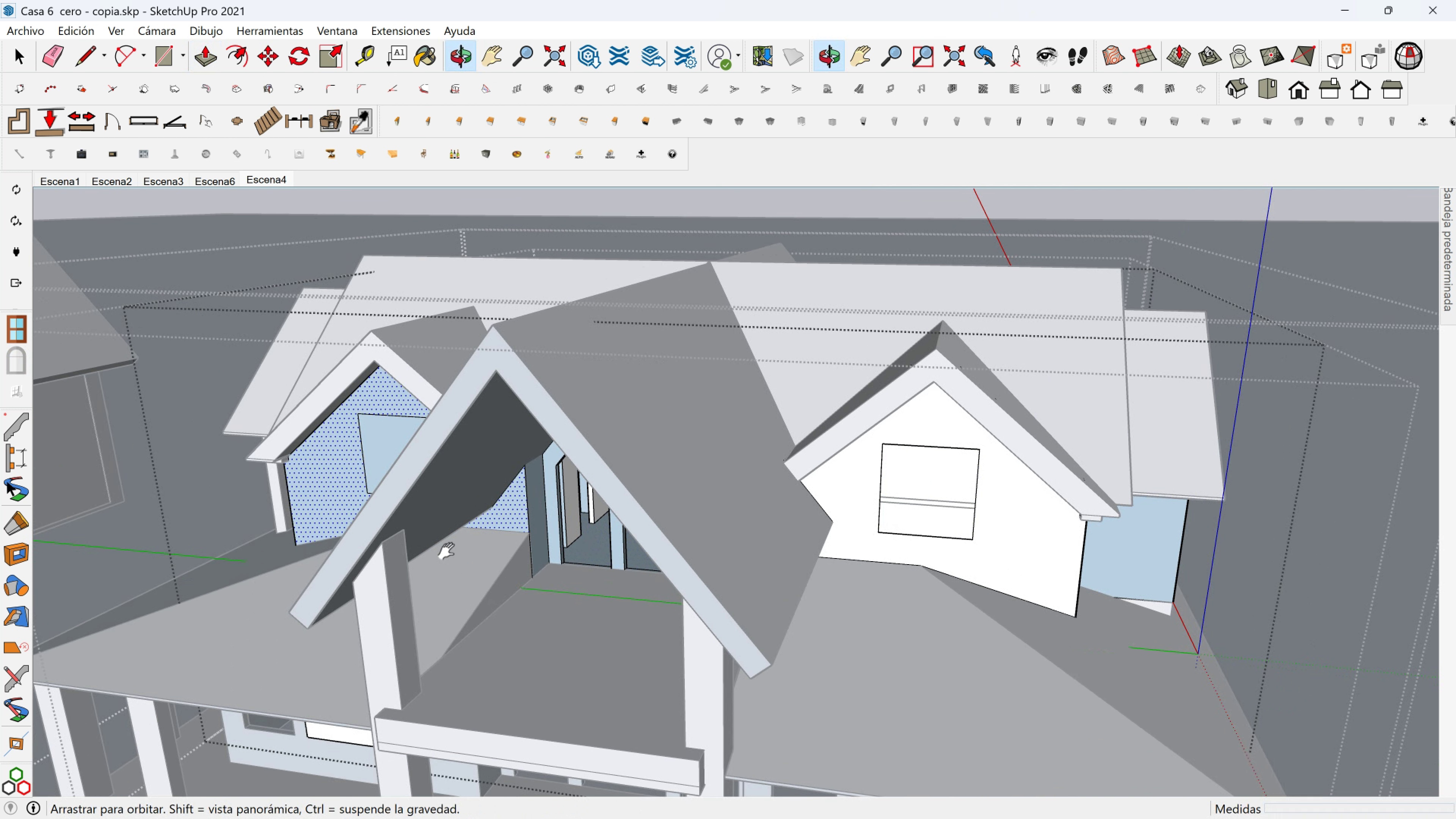 
key(Shift+ShiftLeft)
 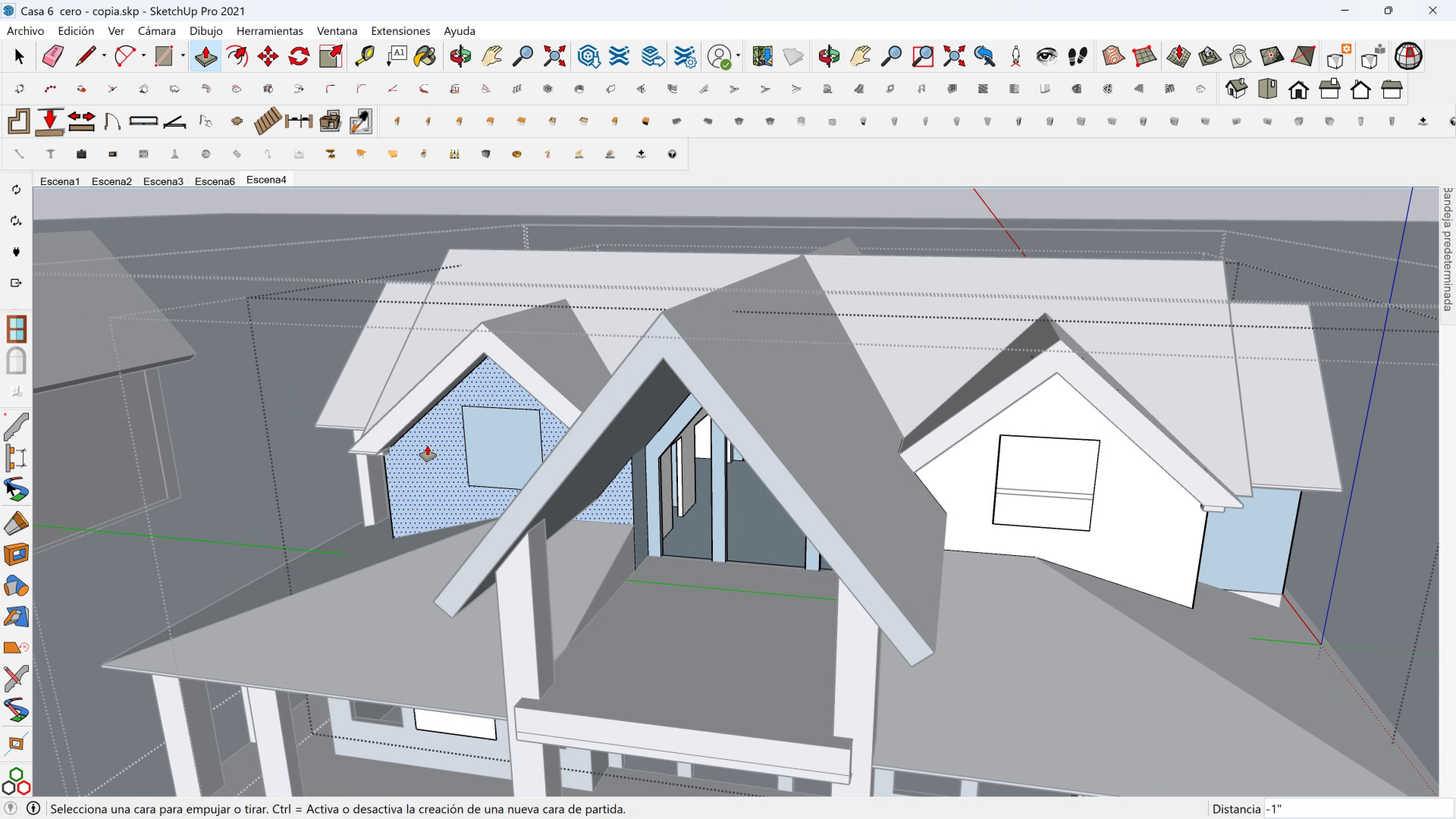 
scroll: coordinate [517, 459], scroll_direction: up, amount: 2.0
 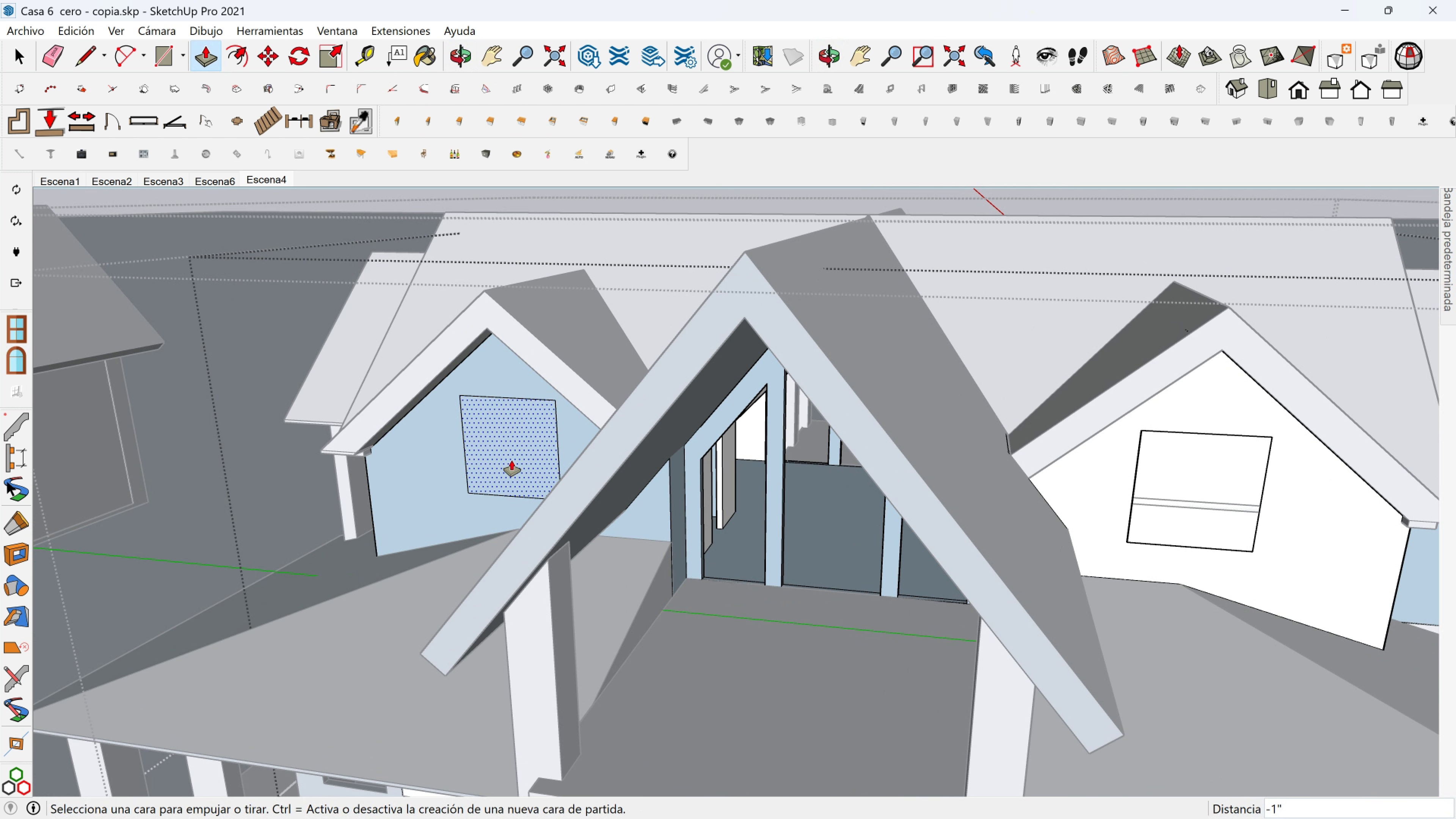 
left_click([511, 460])
 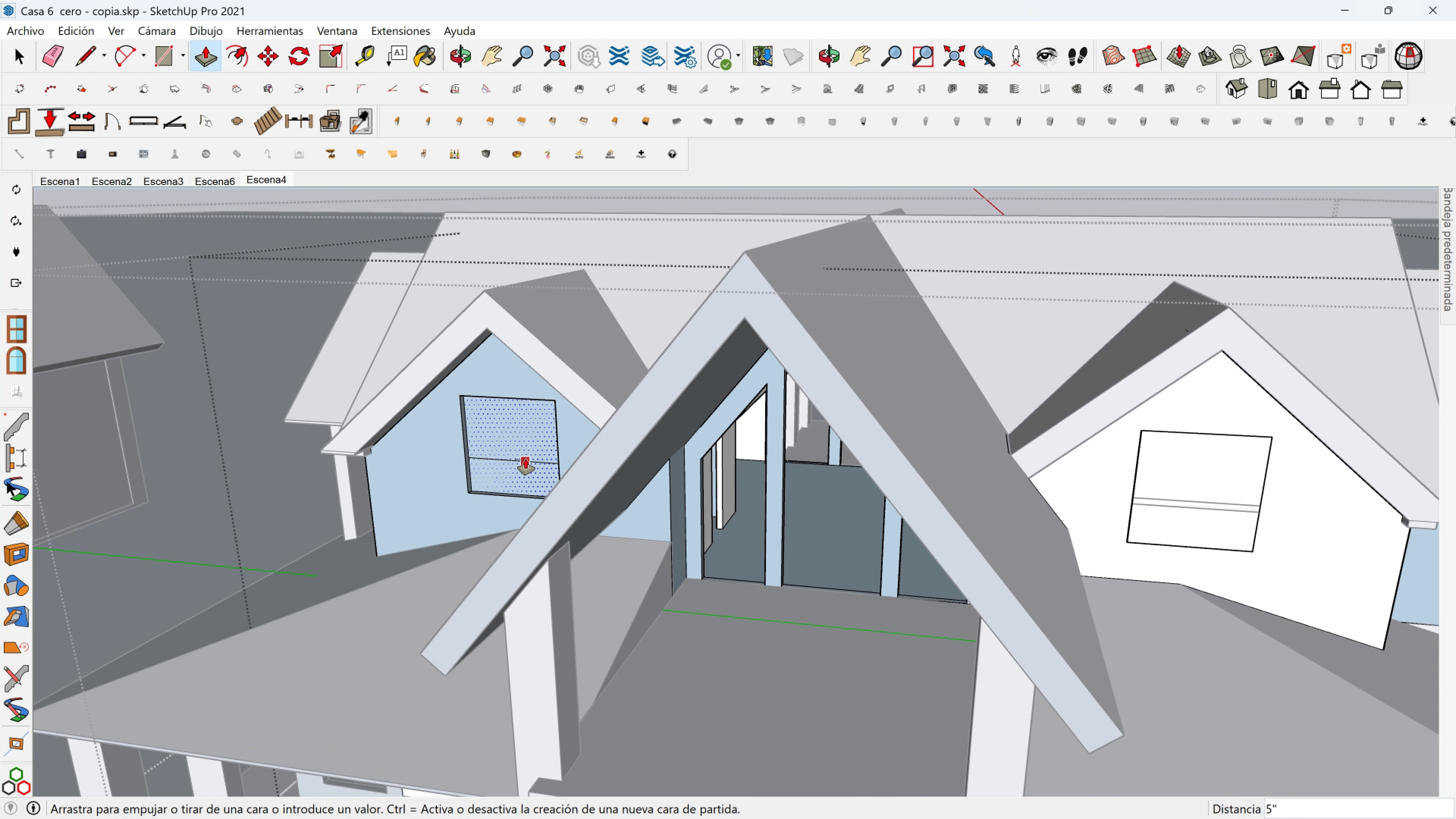 
left_click([526, 459])
 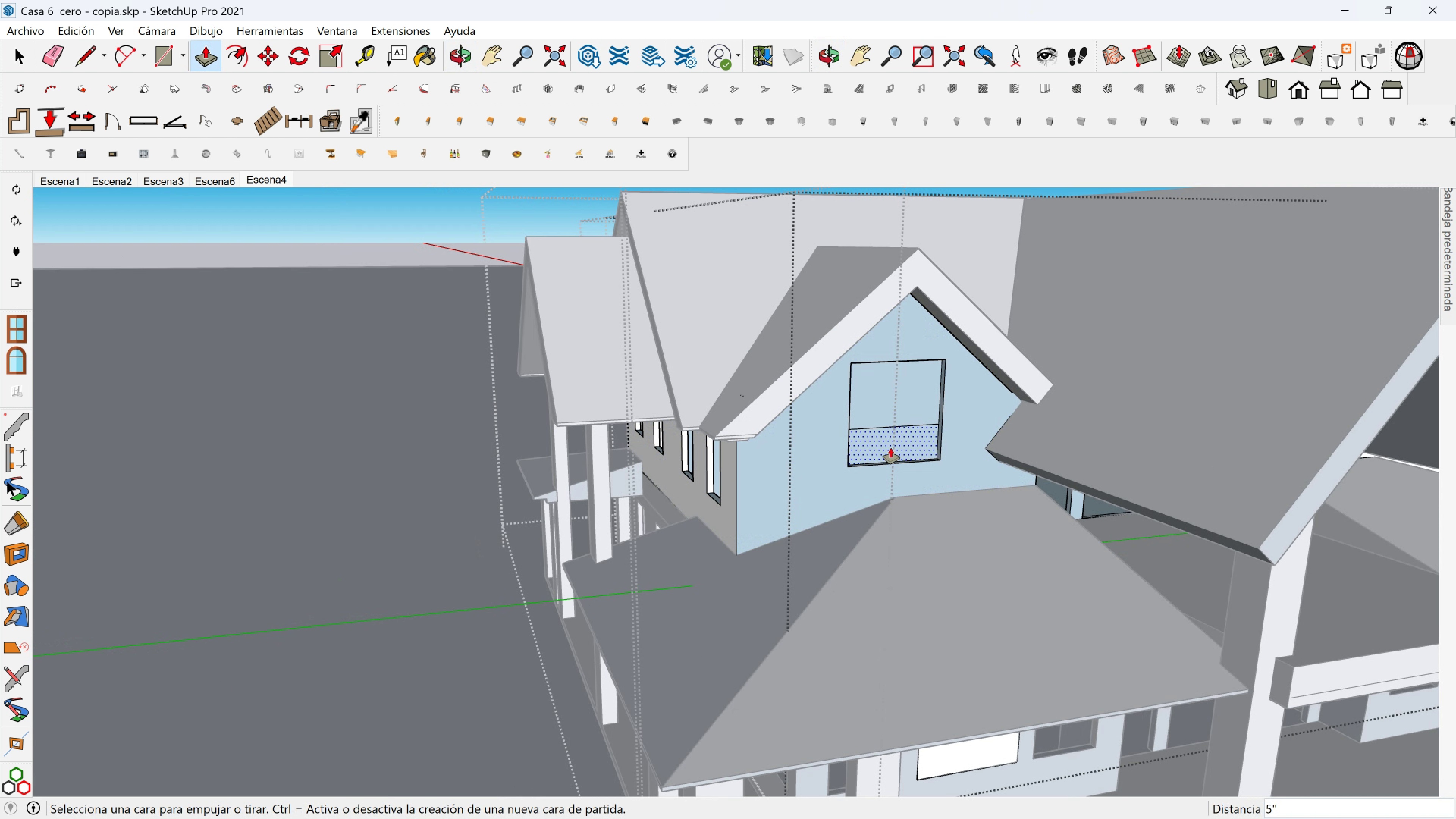 
scroll: coordinate [860, 439], scroll_direction: up, amount: 4.0
 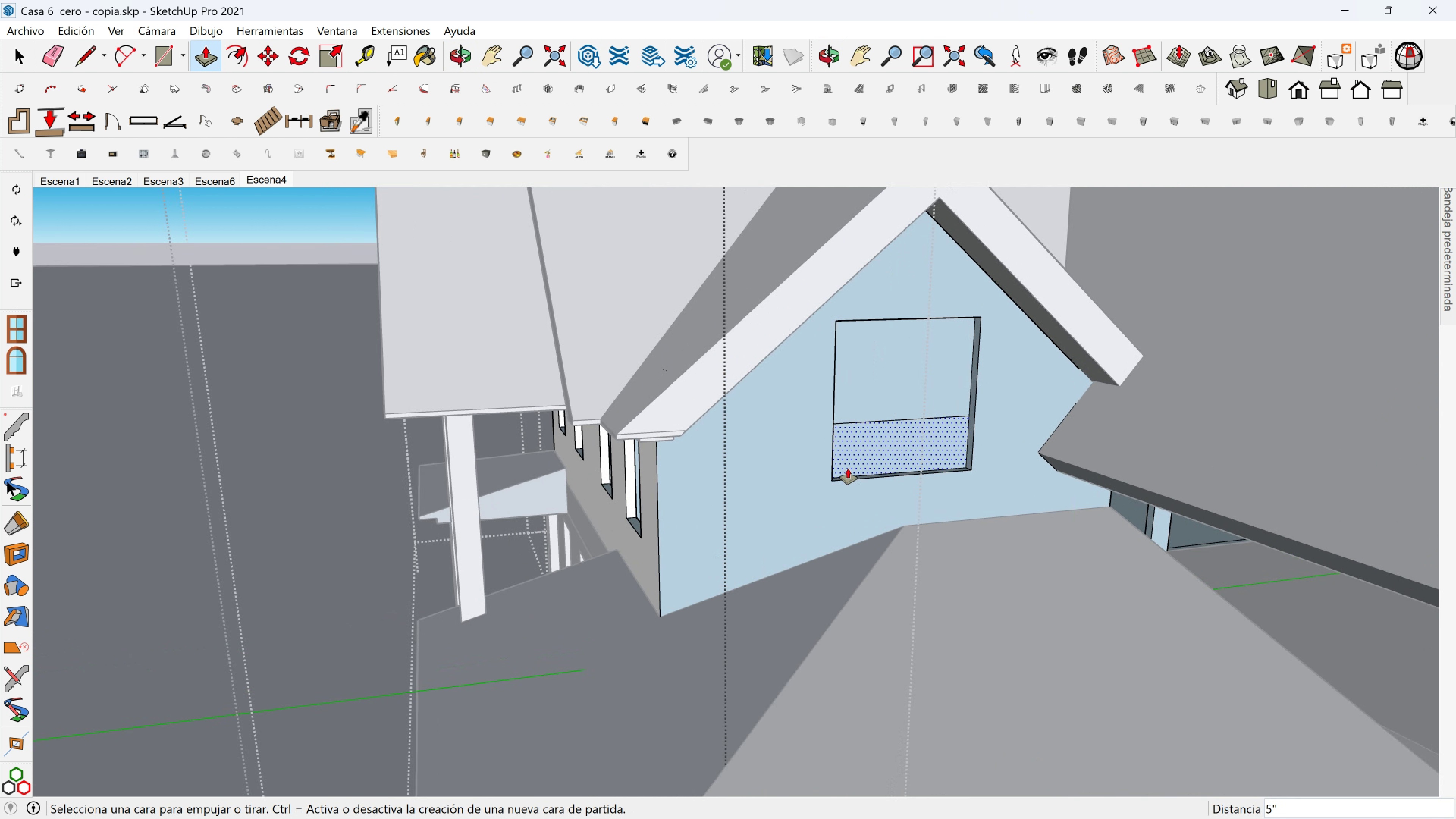 
key(Shift+ShiftLeft)
 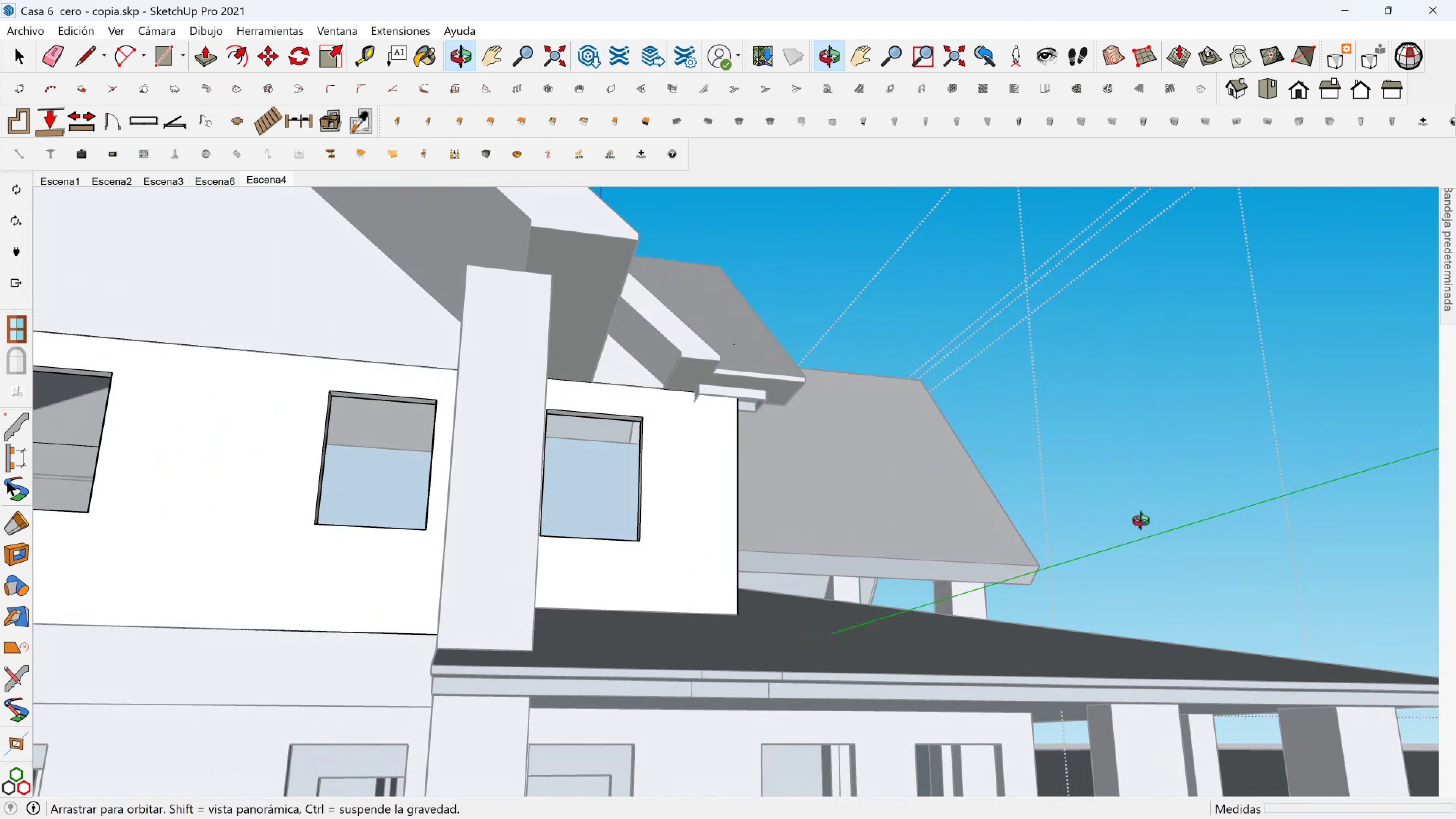 
hold_key(key=ShiftLeft, duration=0.45)
 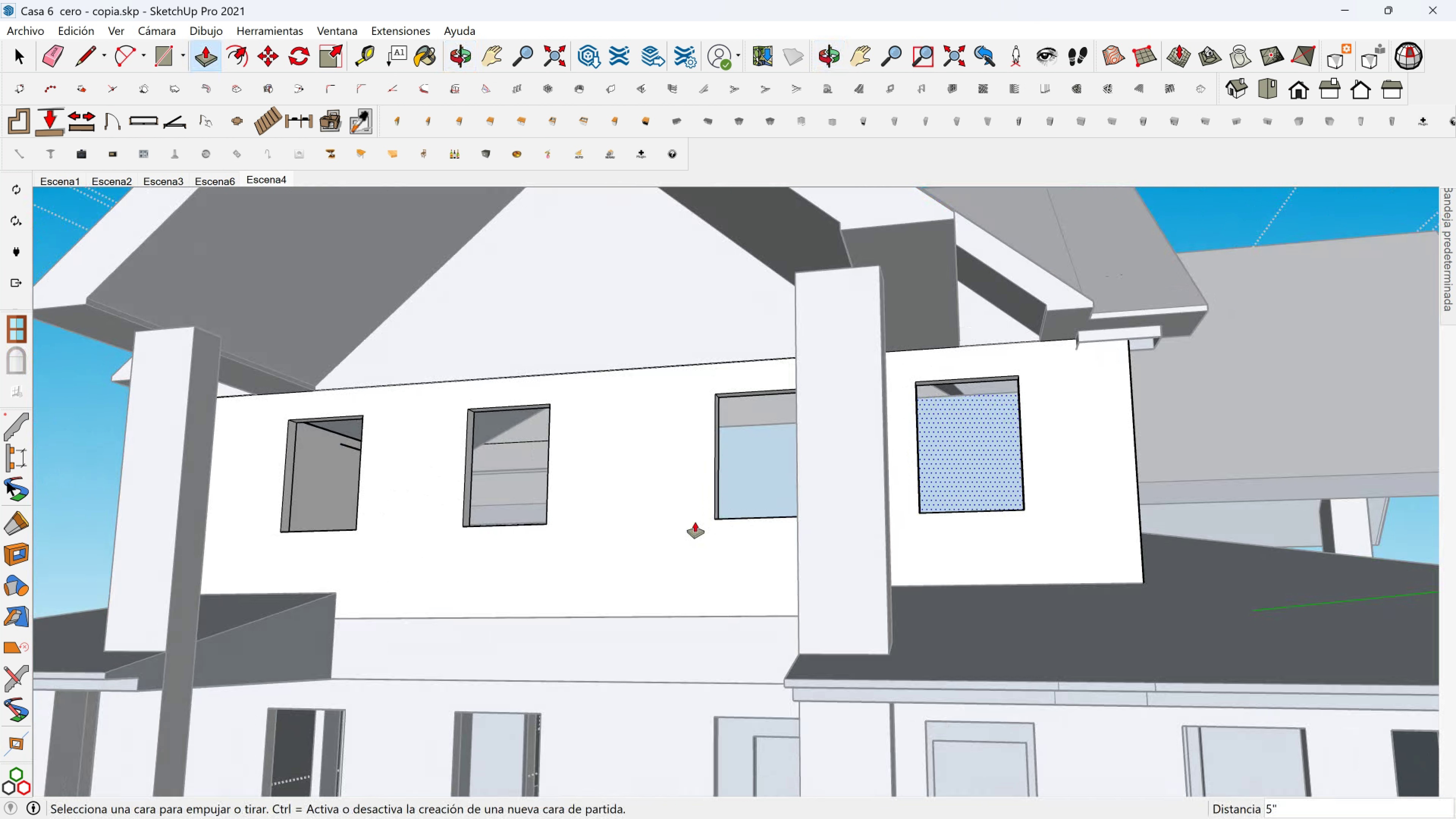 
scroll: coordinate [649, 521], scroll_direction: down, amount: 4.0
 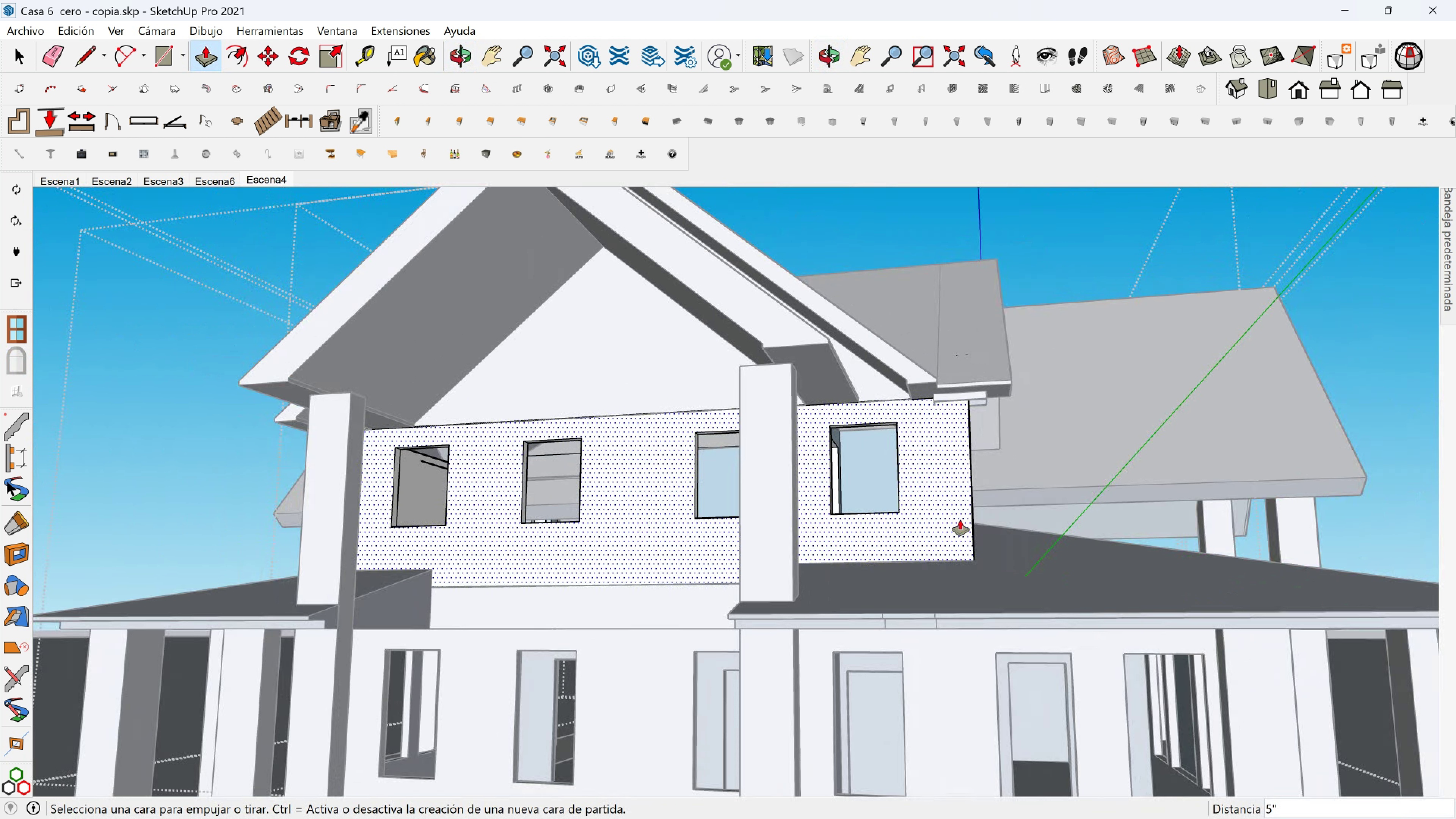 
hold_key(key=ShiftLeft, duration=0.39)
 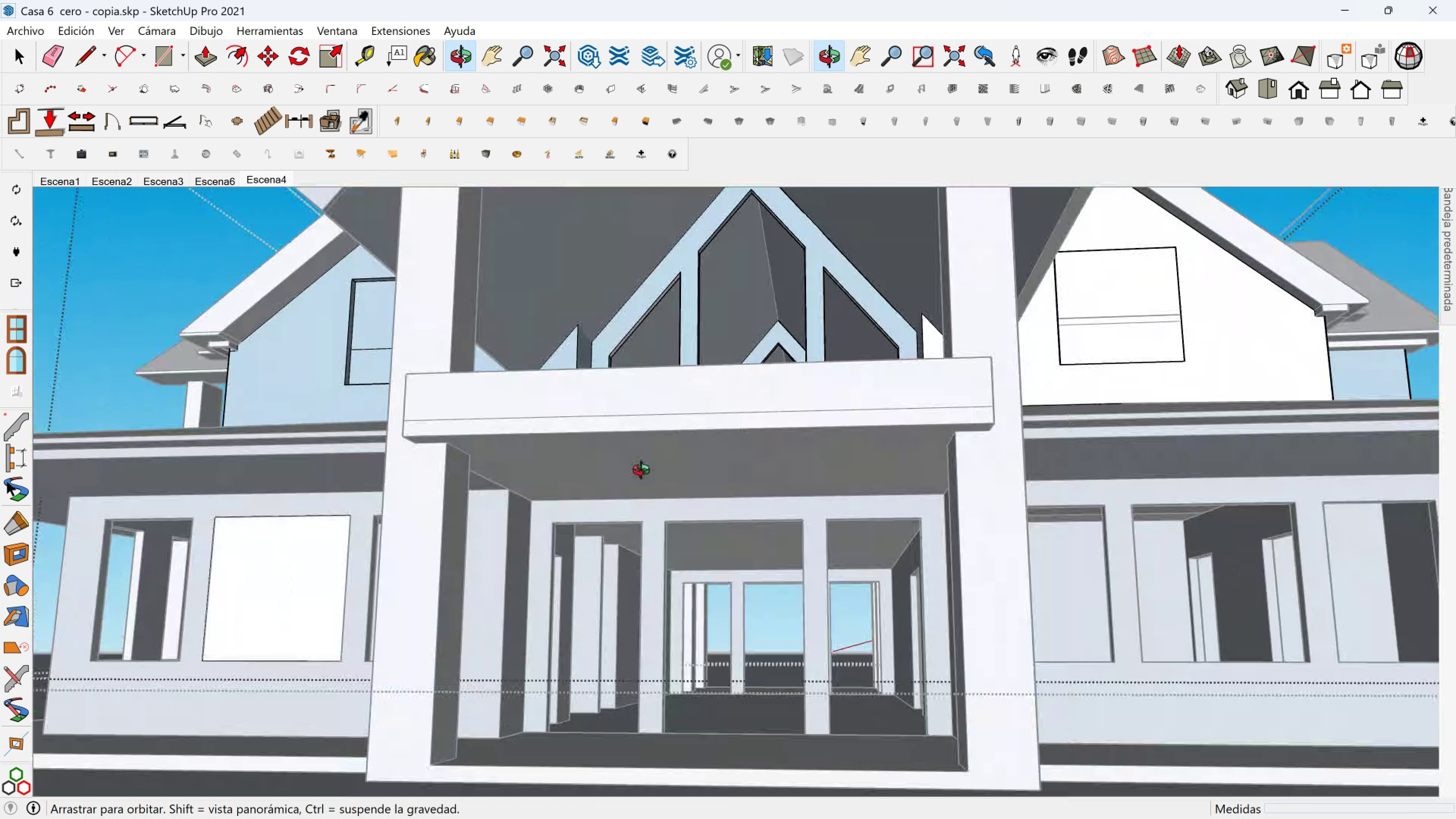 
hold_key(key=ShiftLeft, duration=0.51)
 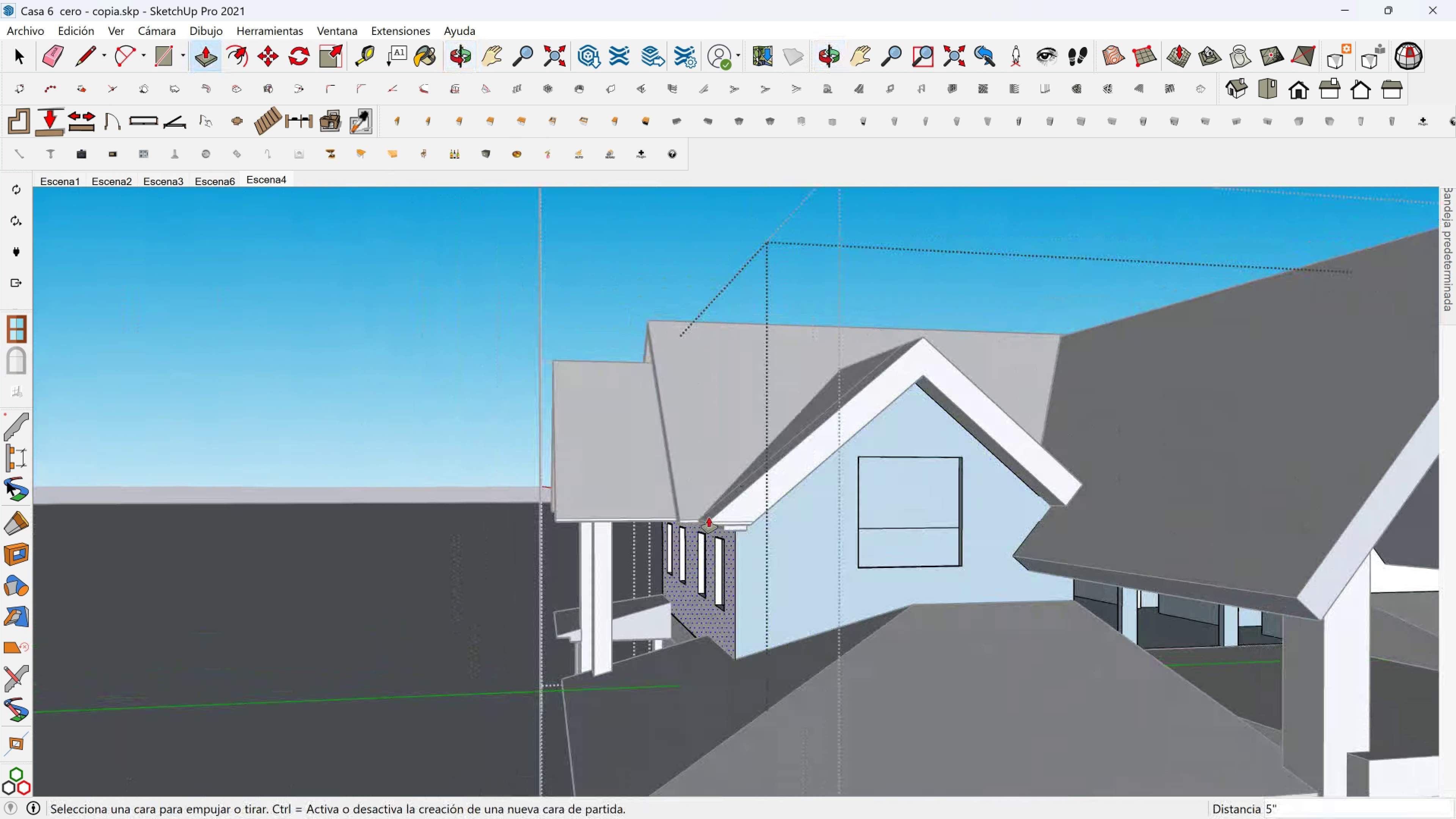 
scroll: coordinate [916, 517], scroll_direction: up, amount: 3.0
 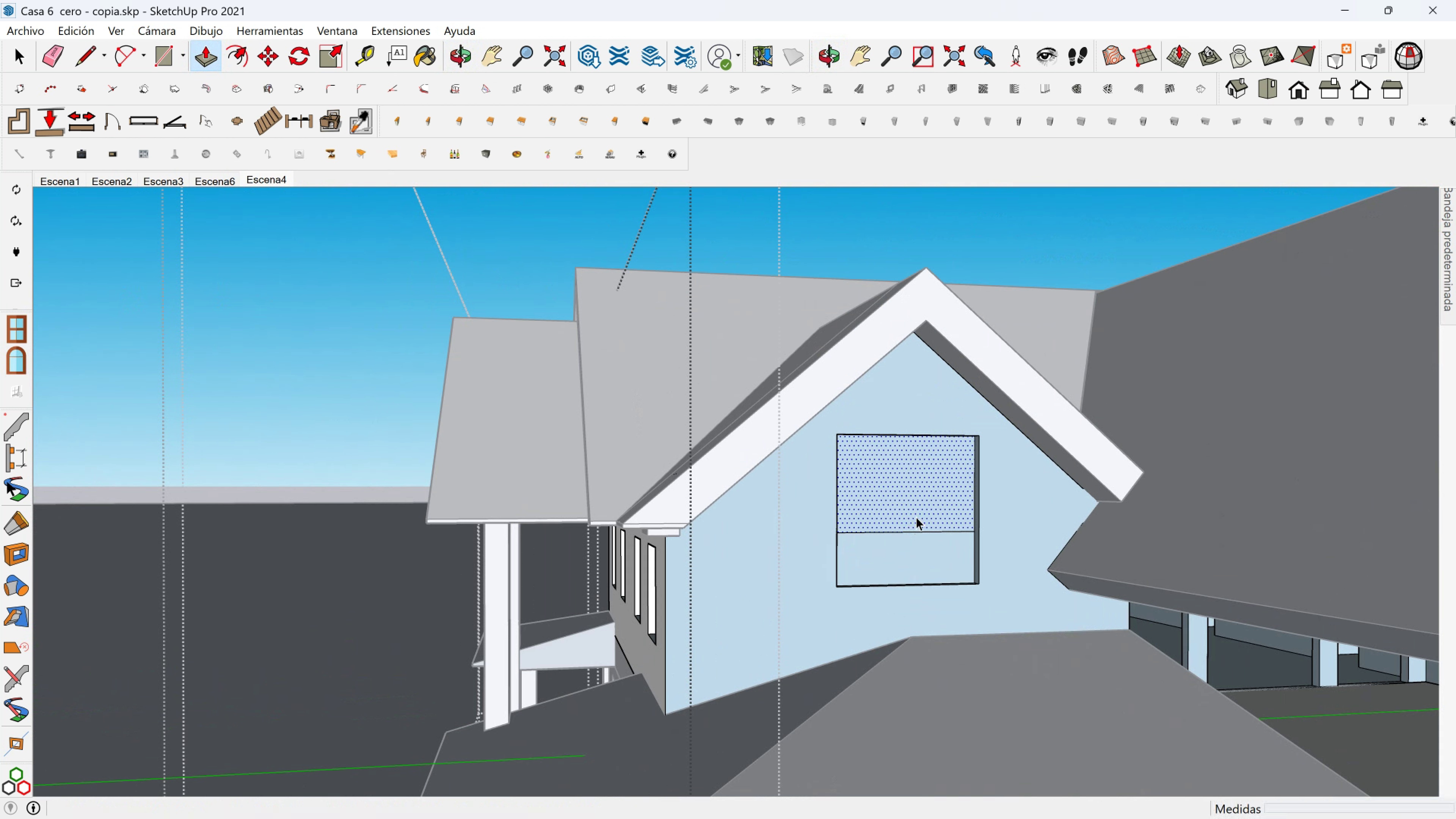 
key(Space)
 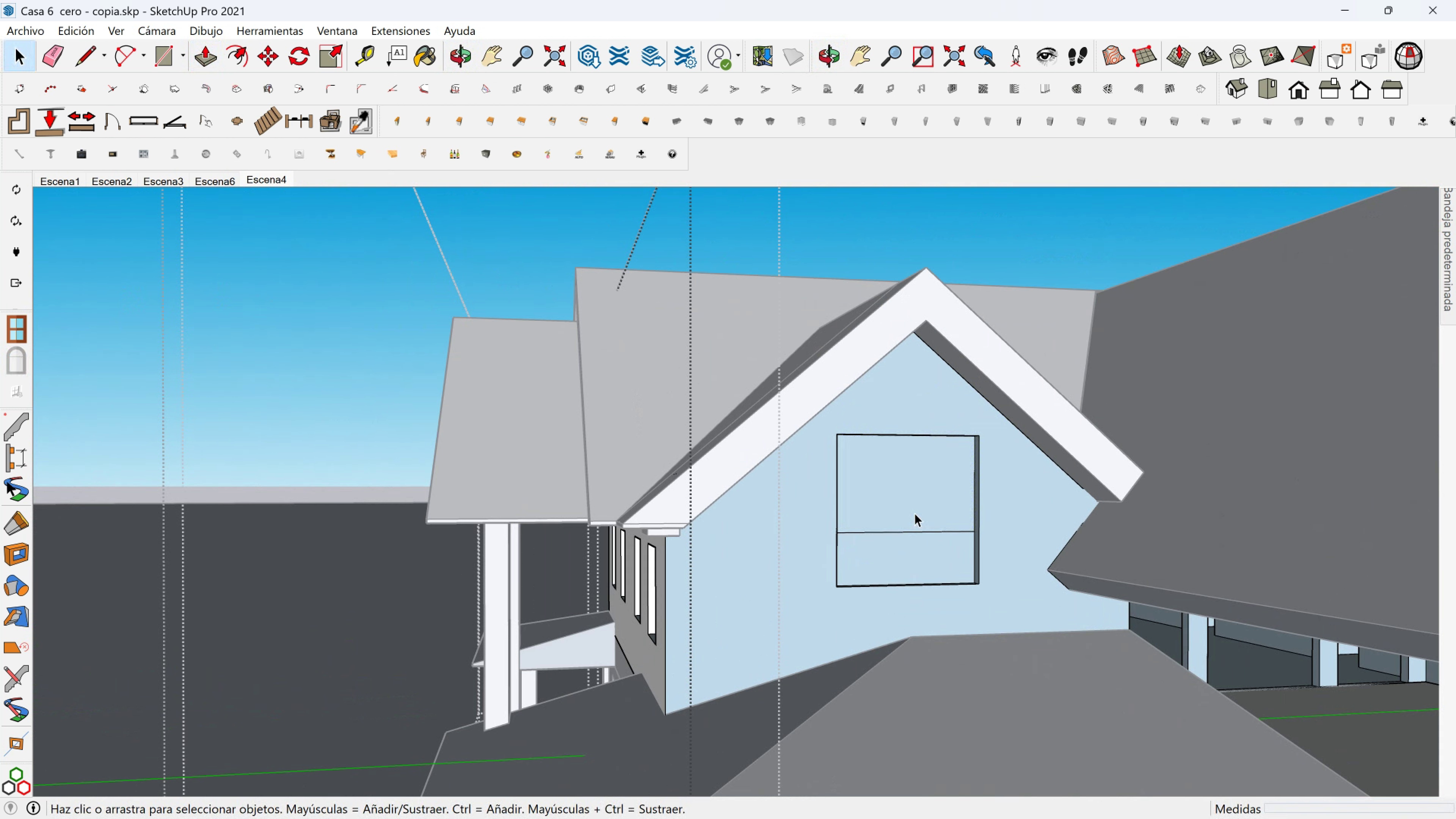 
left_click([915, 513])
 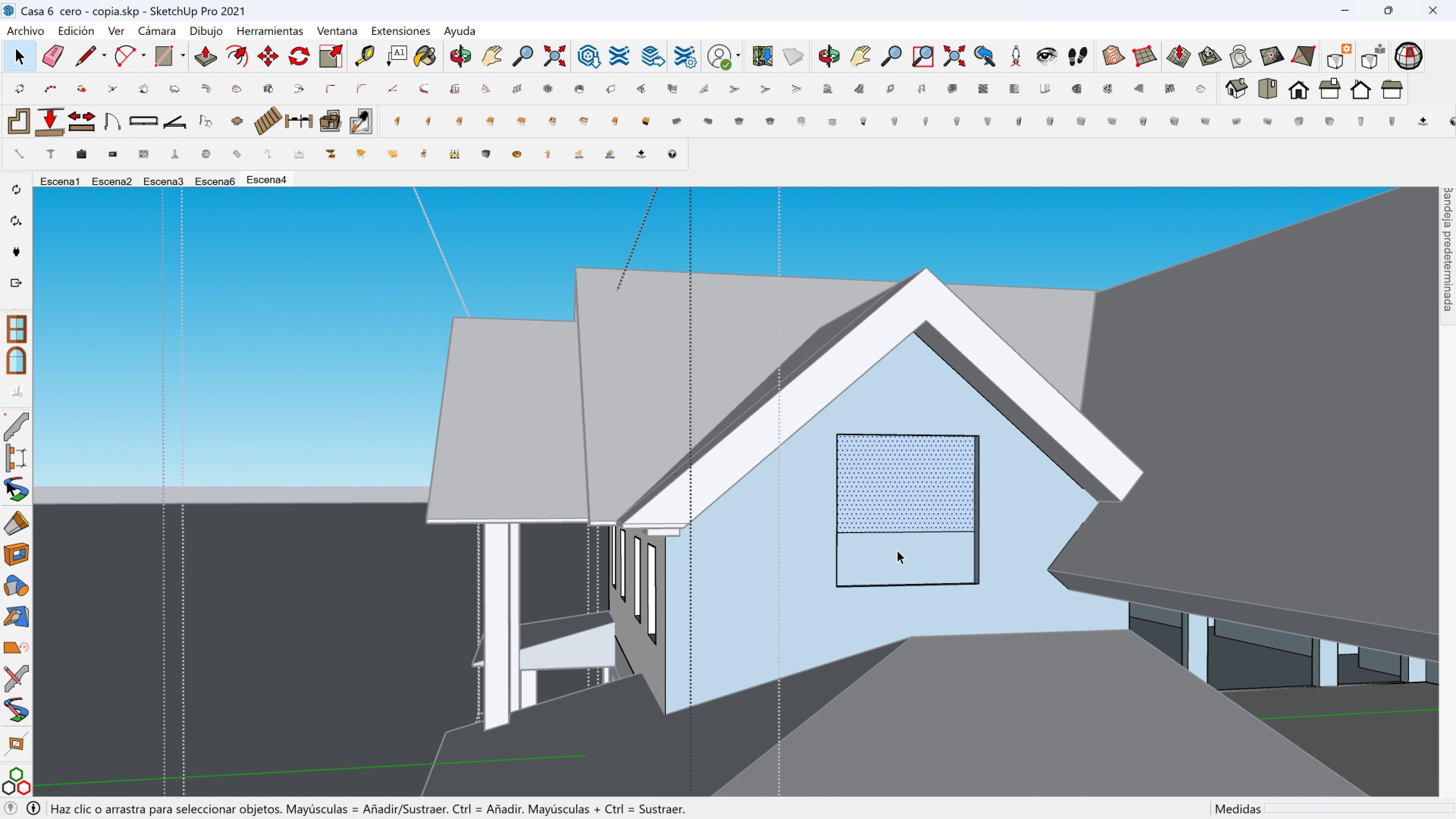 
key(Control+ControlLeft)
 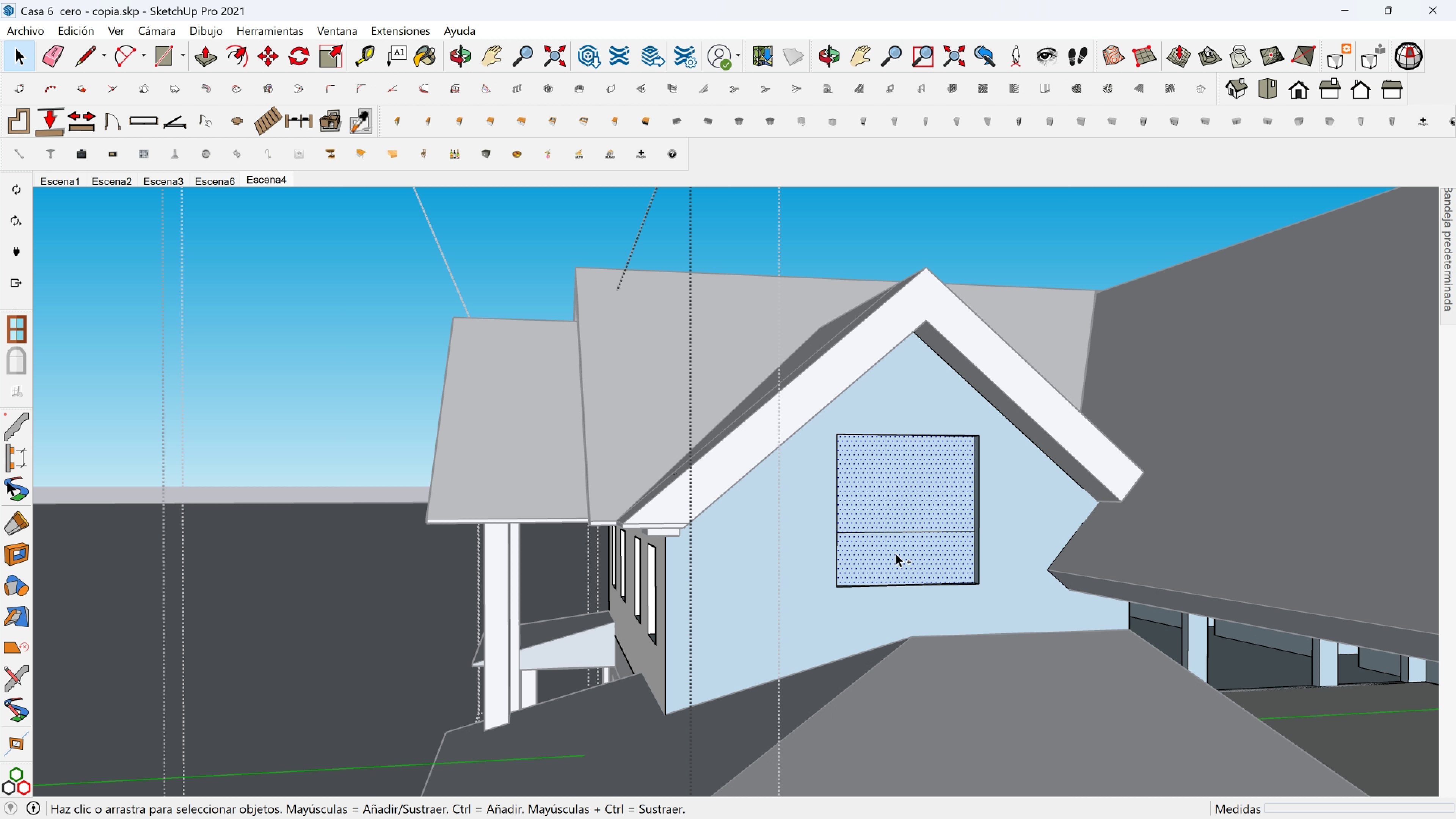 
double_click([896, 552])
 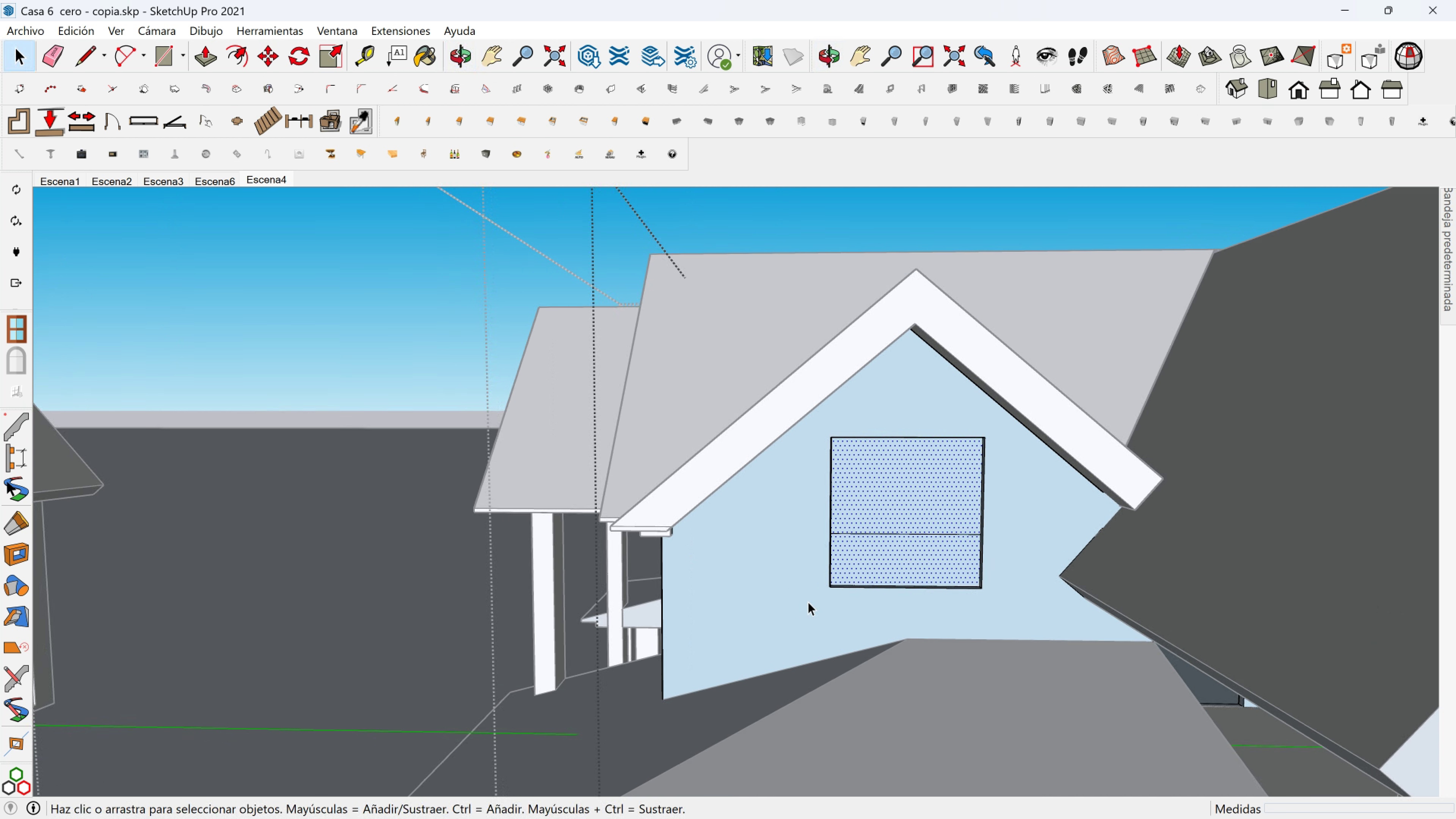 
key(Delete)
 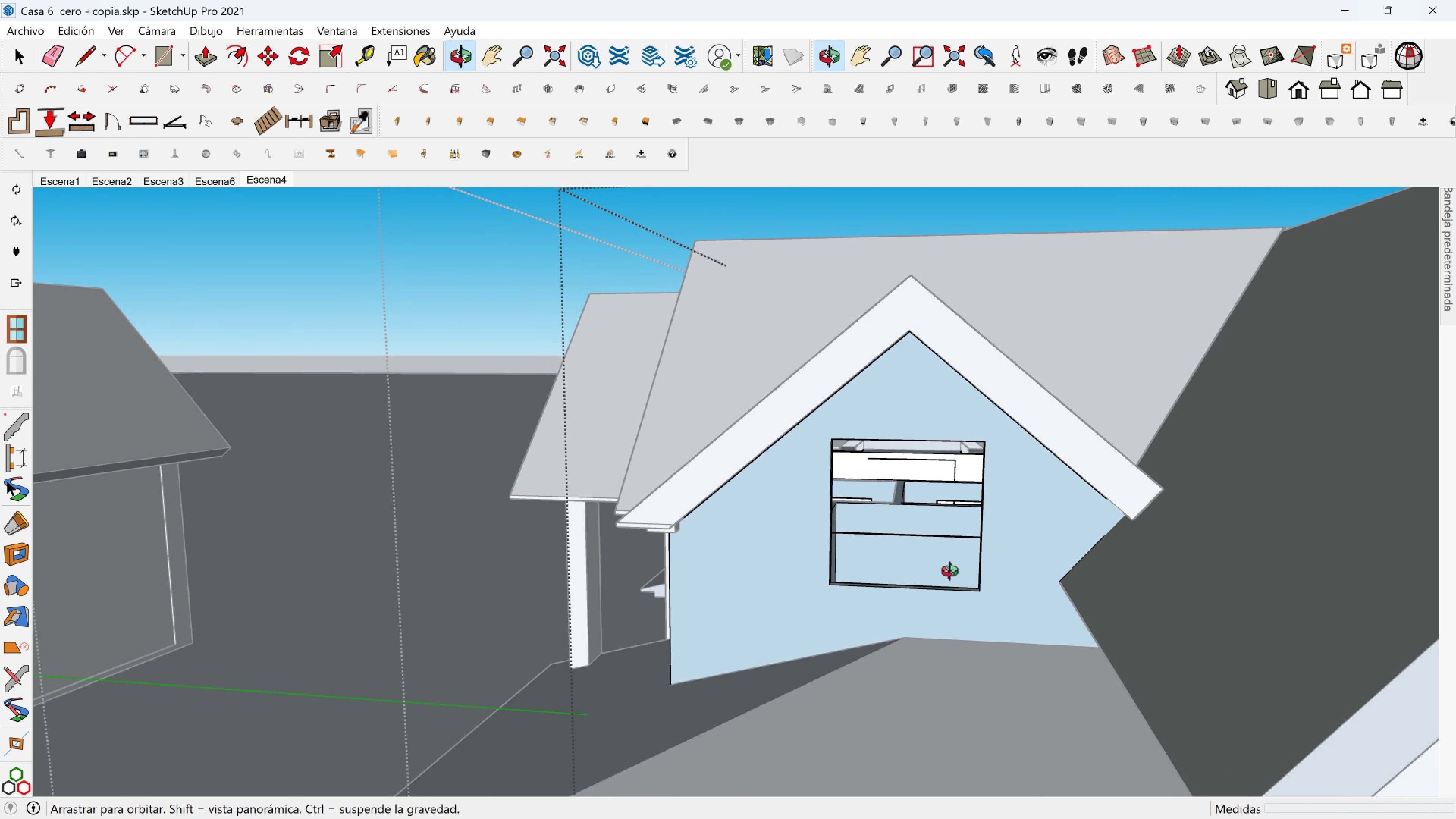 
scroll: coordinate [874, 548], scroll_direction: up, amount: 6.0
 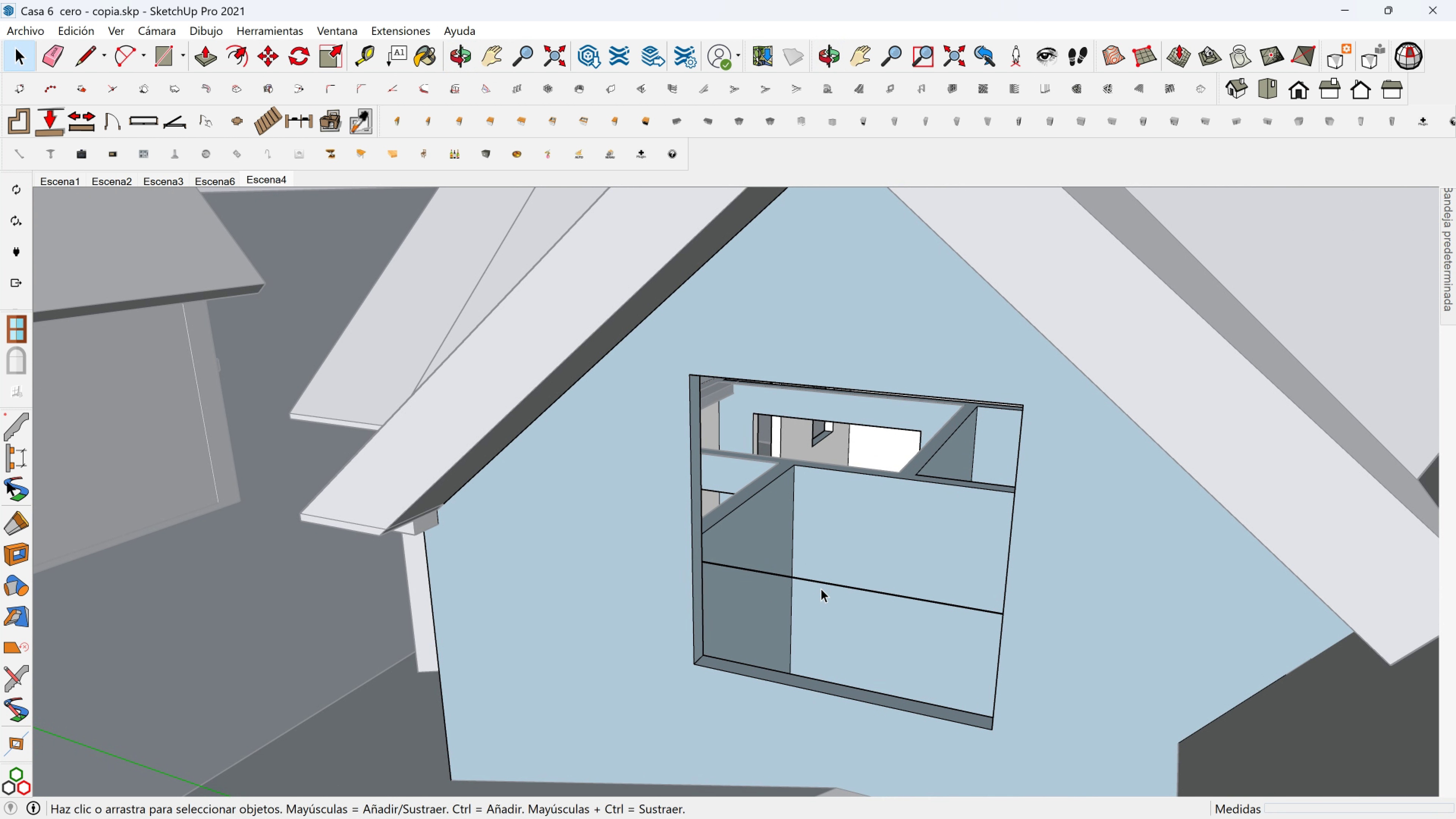 
left_click([829, 583])
 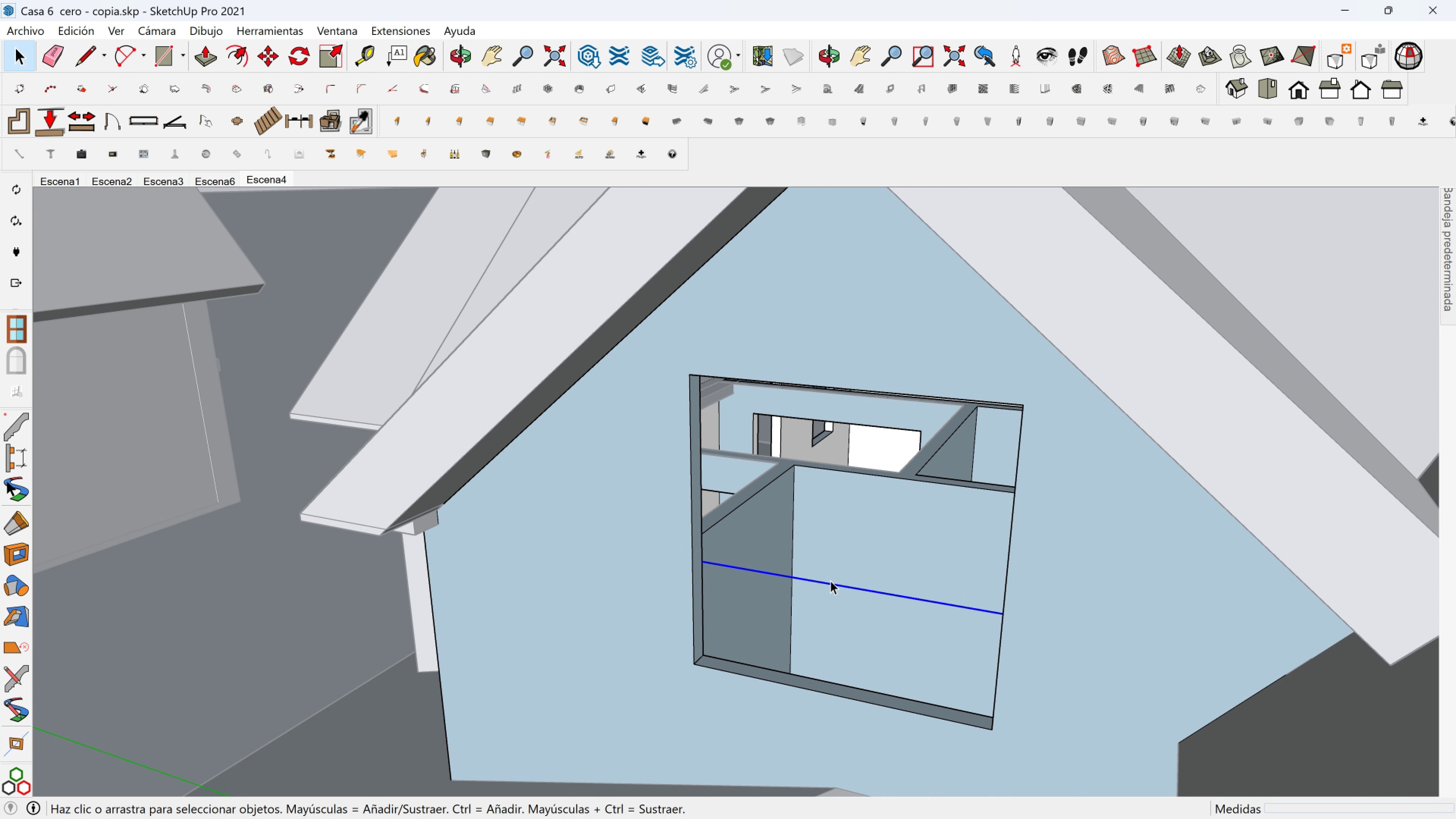 
key(Delete)
 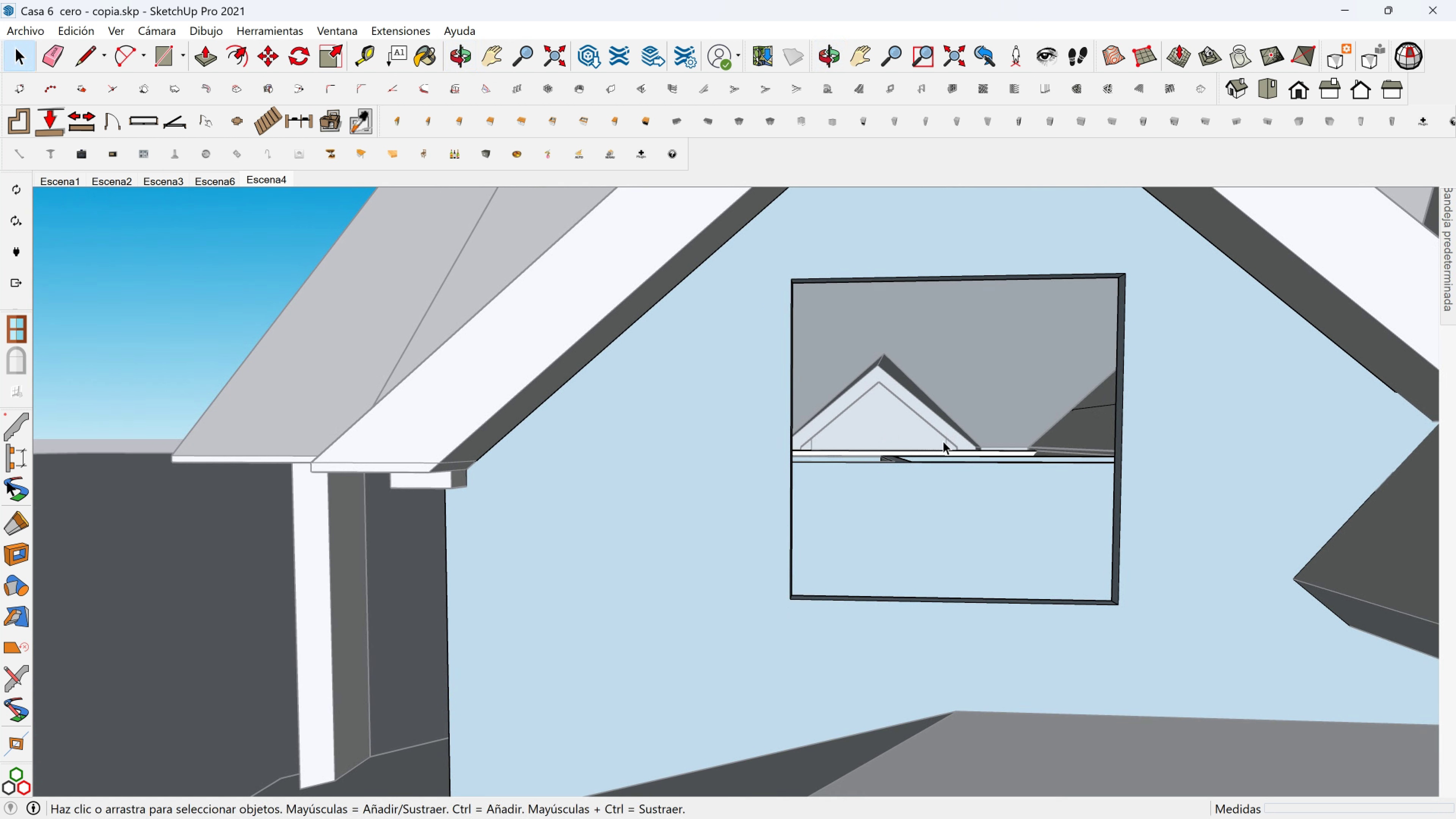 
scroll: coordinate [728, 513], scroll_direction: down, amount: 7.0
 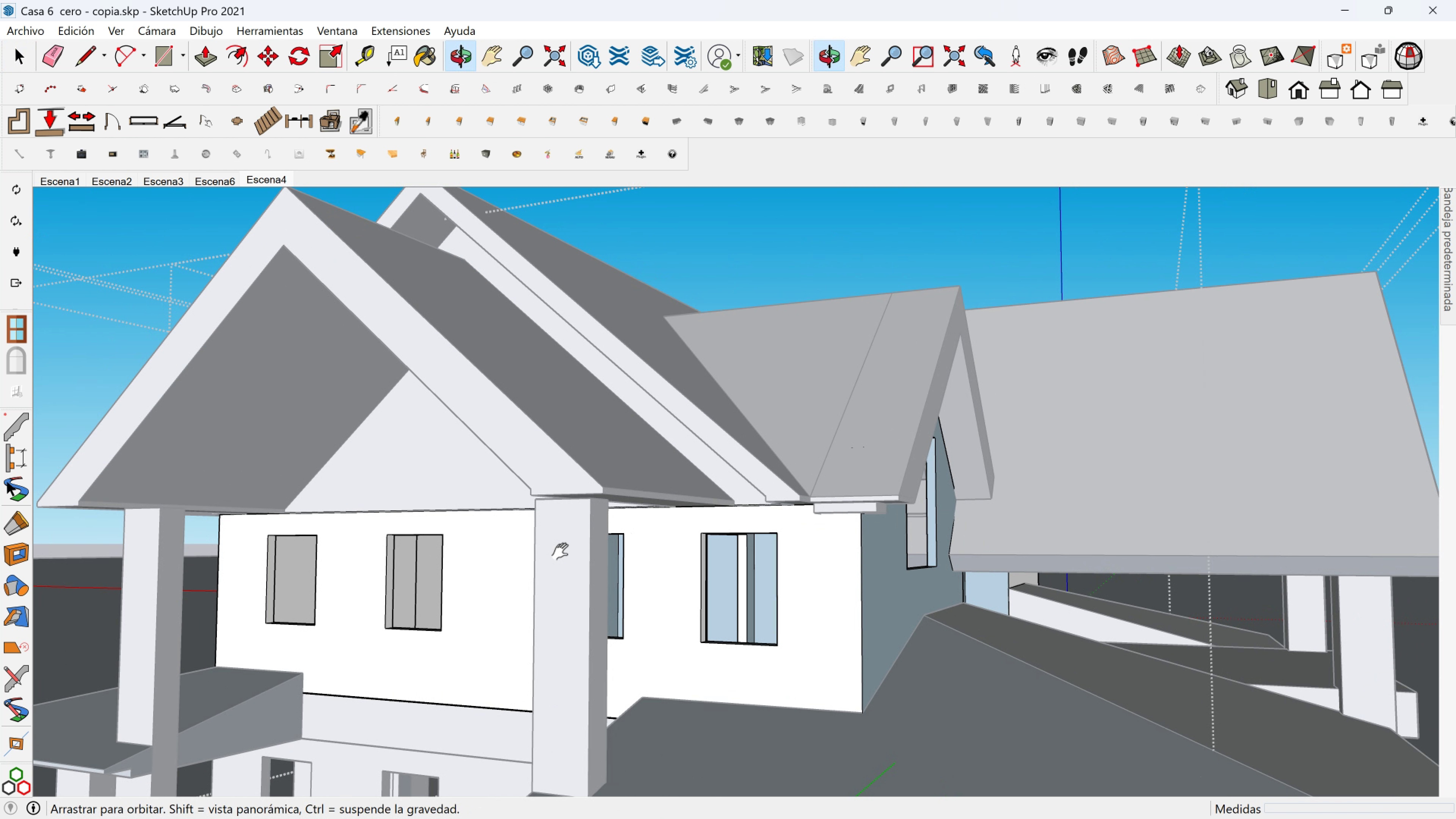 
hold_key(key=ShiftLeft, duration=0.72)
 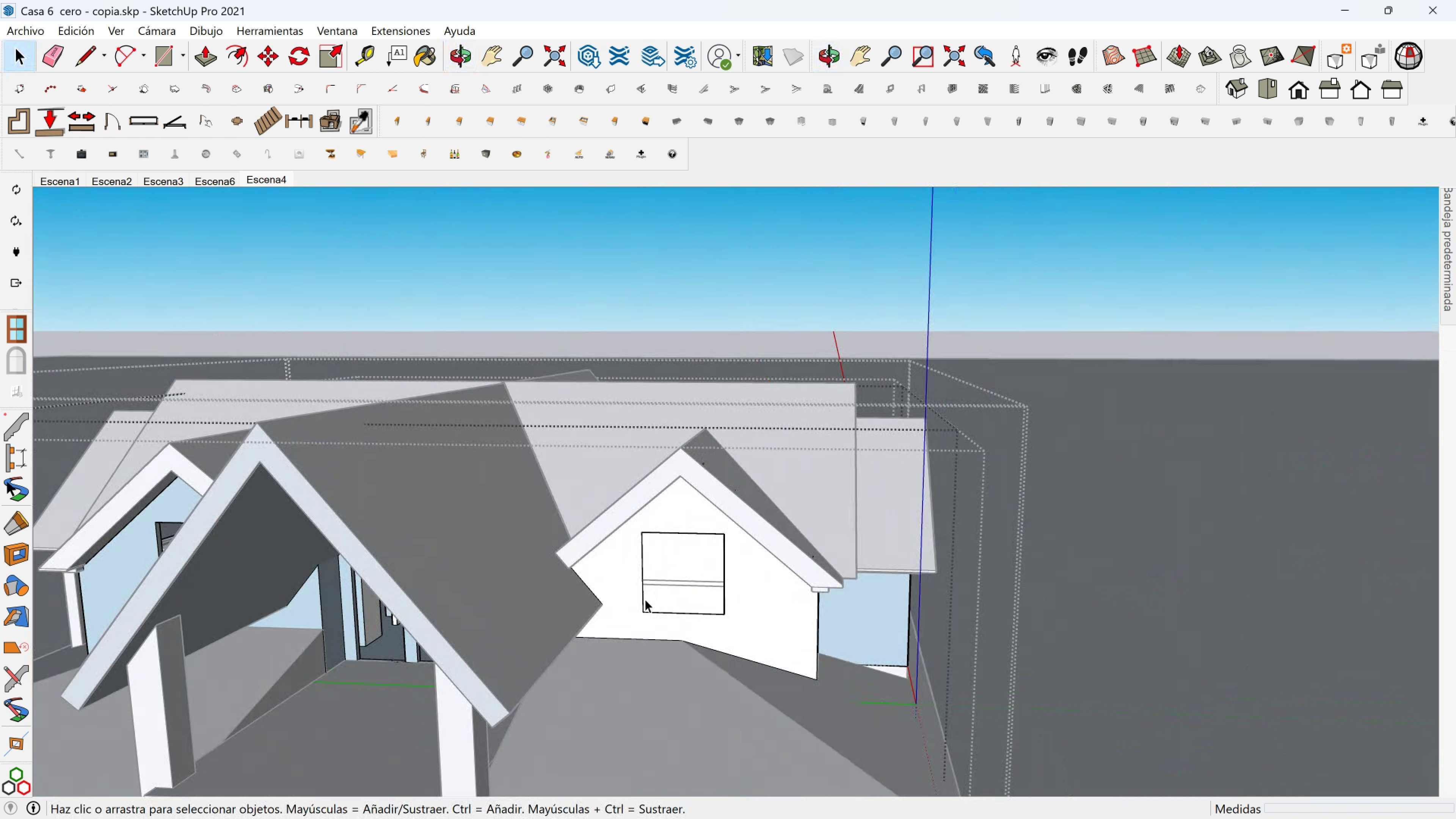 
scroll: coordinate [599, 475], scroll_direction: up, amount: 5.0
 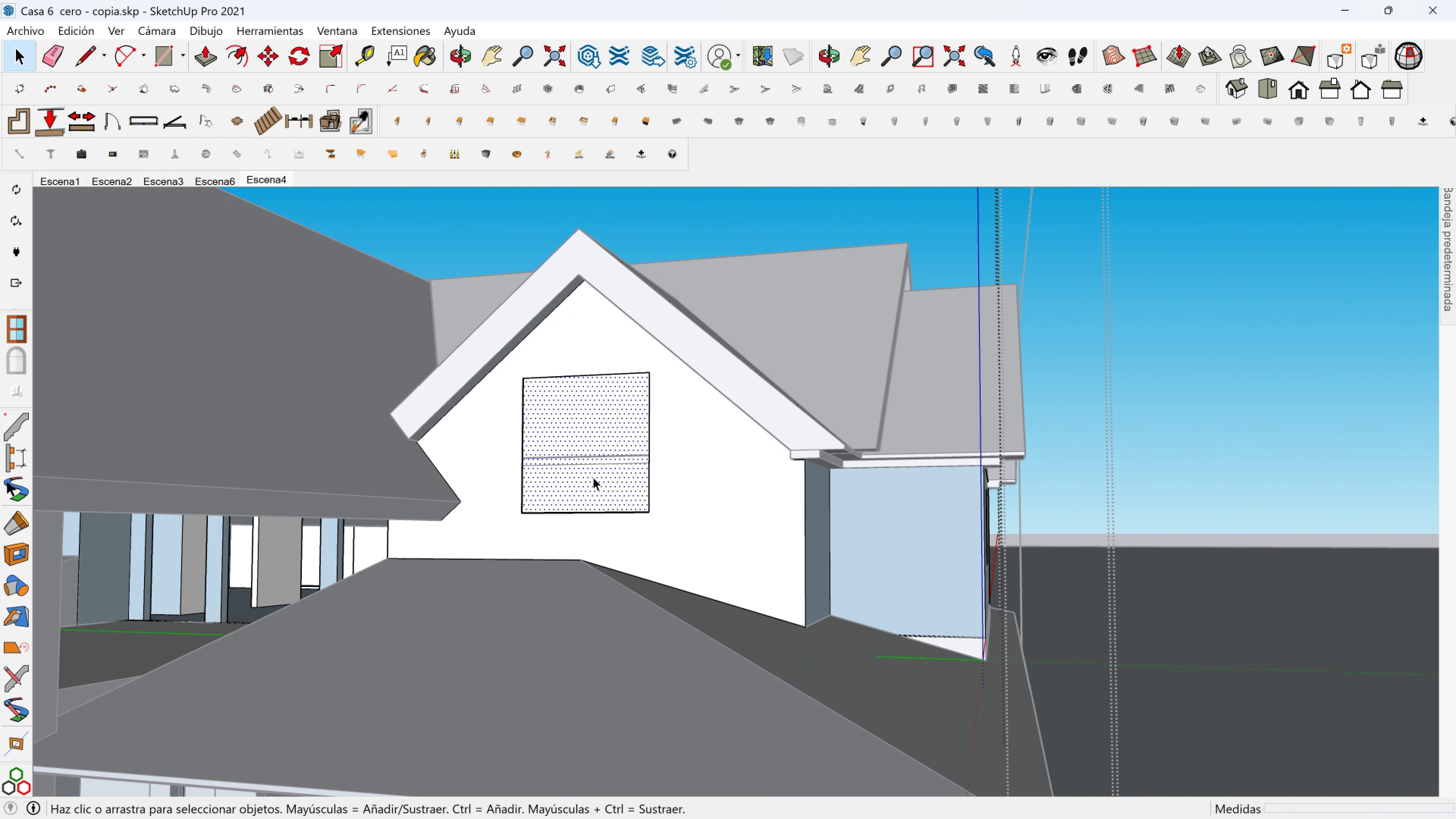 
left_click([593, 477])
 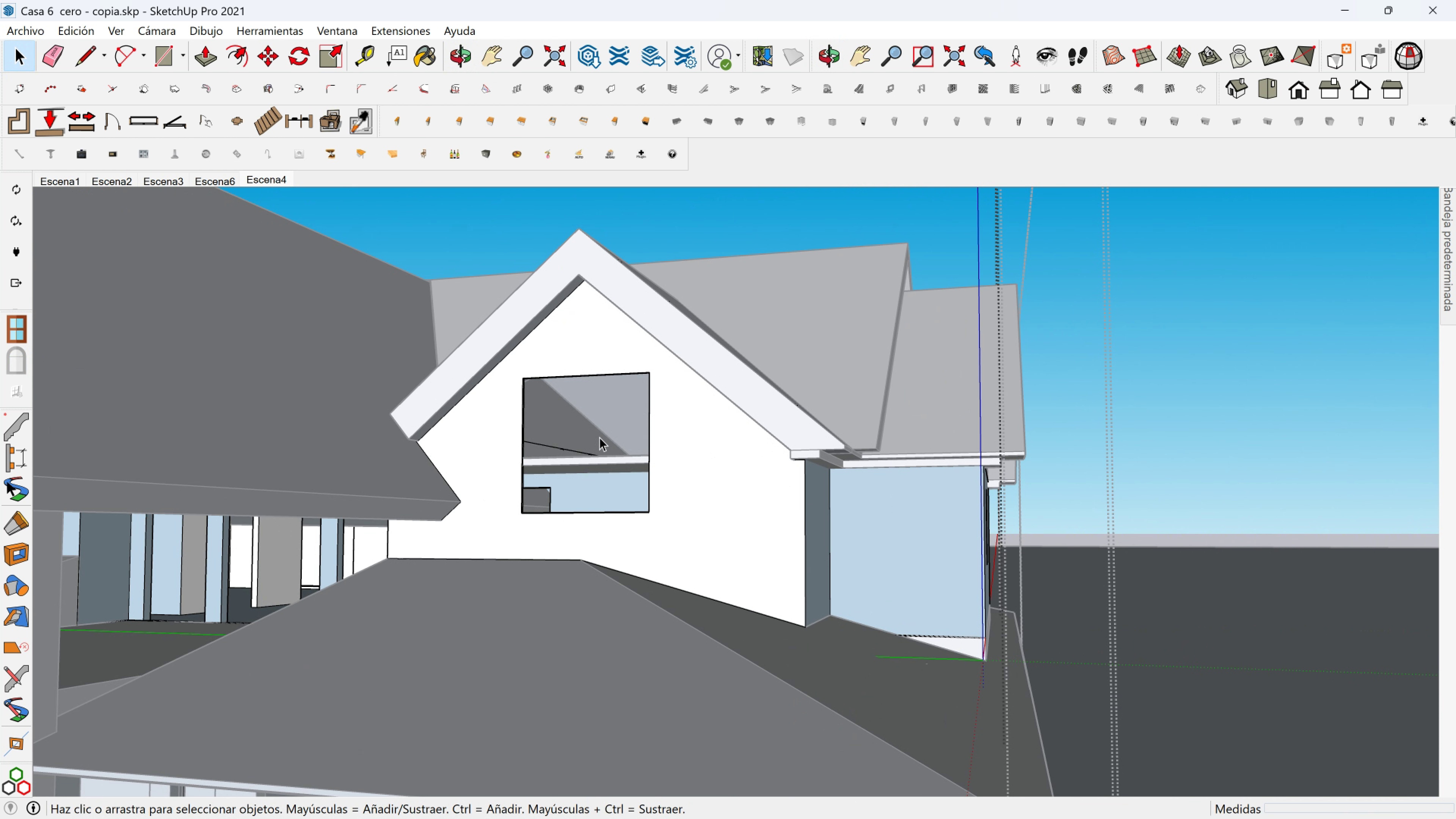 
key(Delete)
 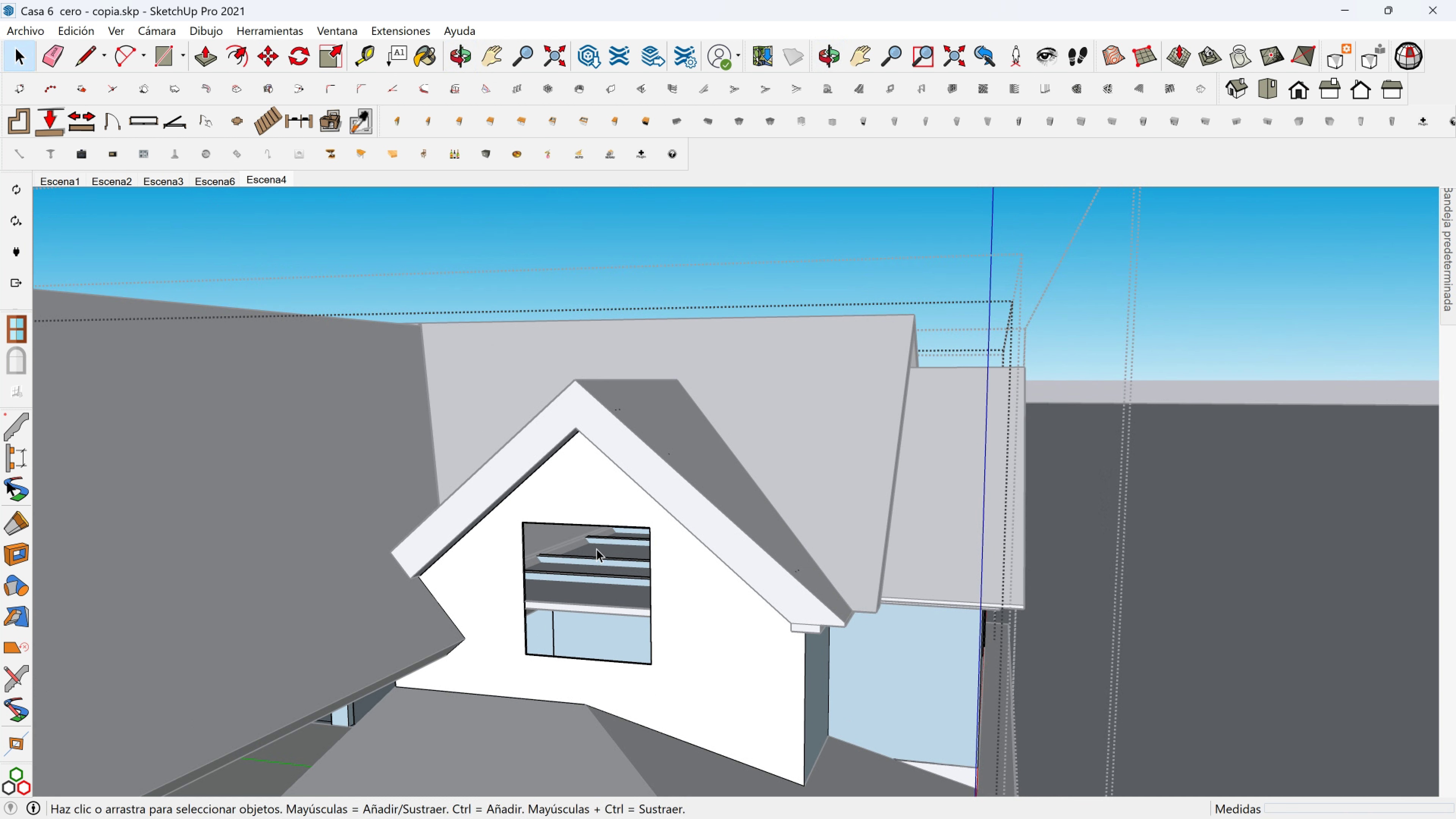 
scroll: coordinate [602, 620], scroll_direction: up, amount: 11.0
 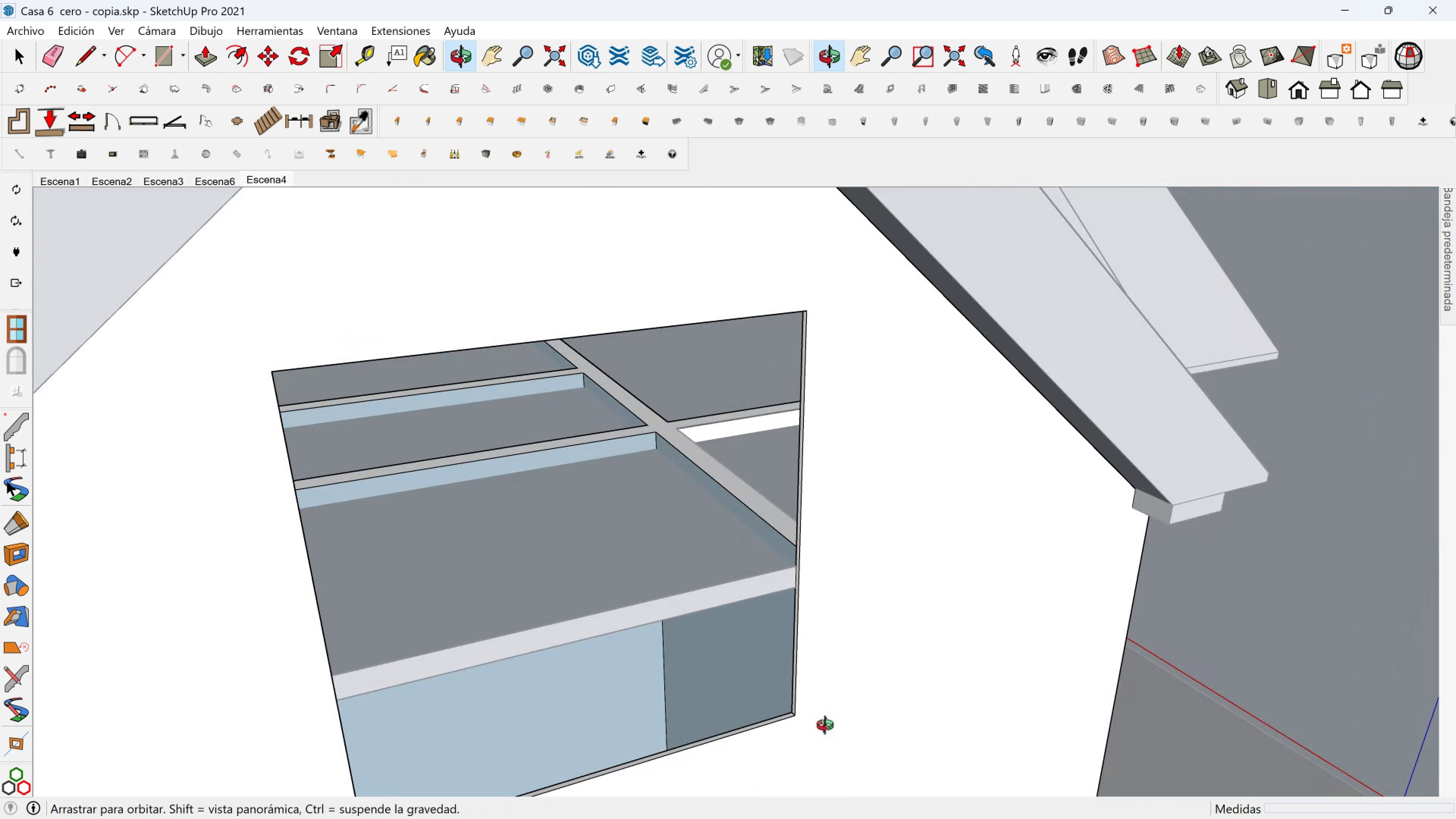 
left_click([659, 561])
 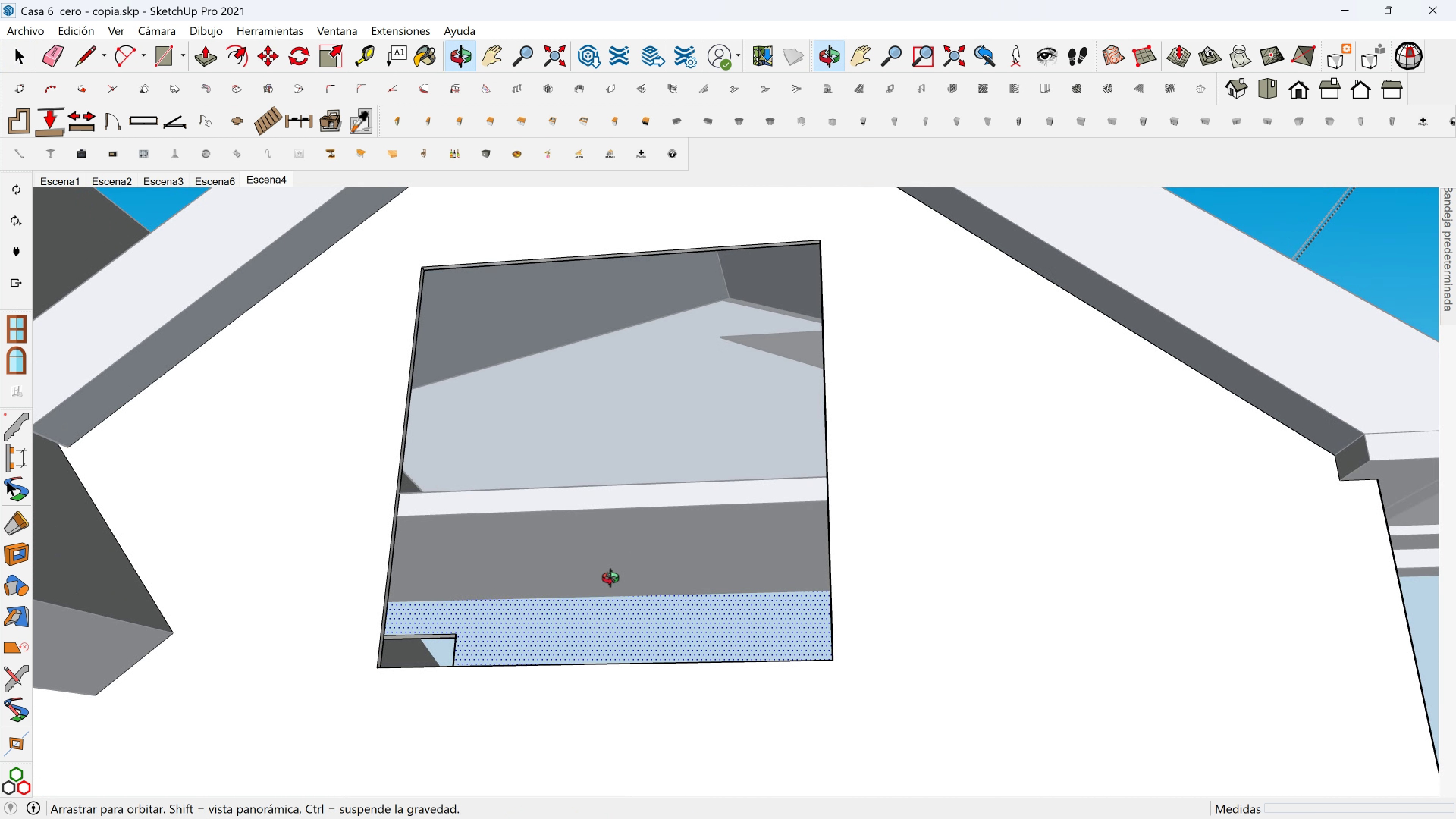 
hold_key(key=ShiftLeft, duration=0.7)
 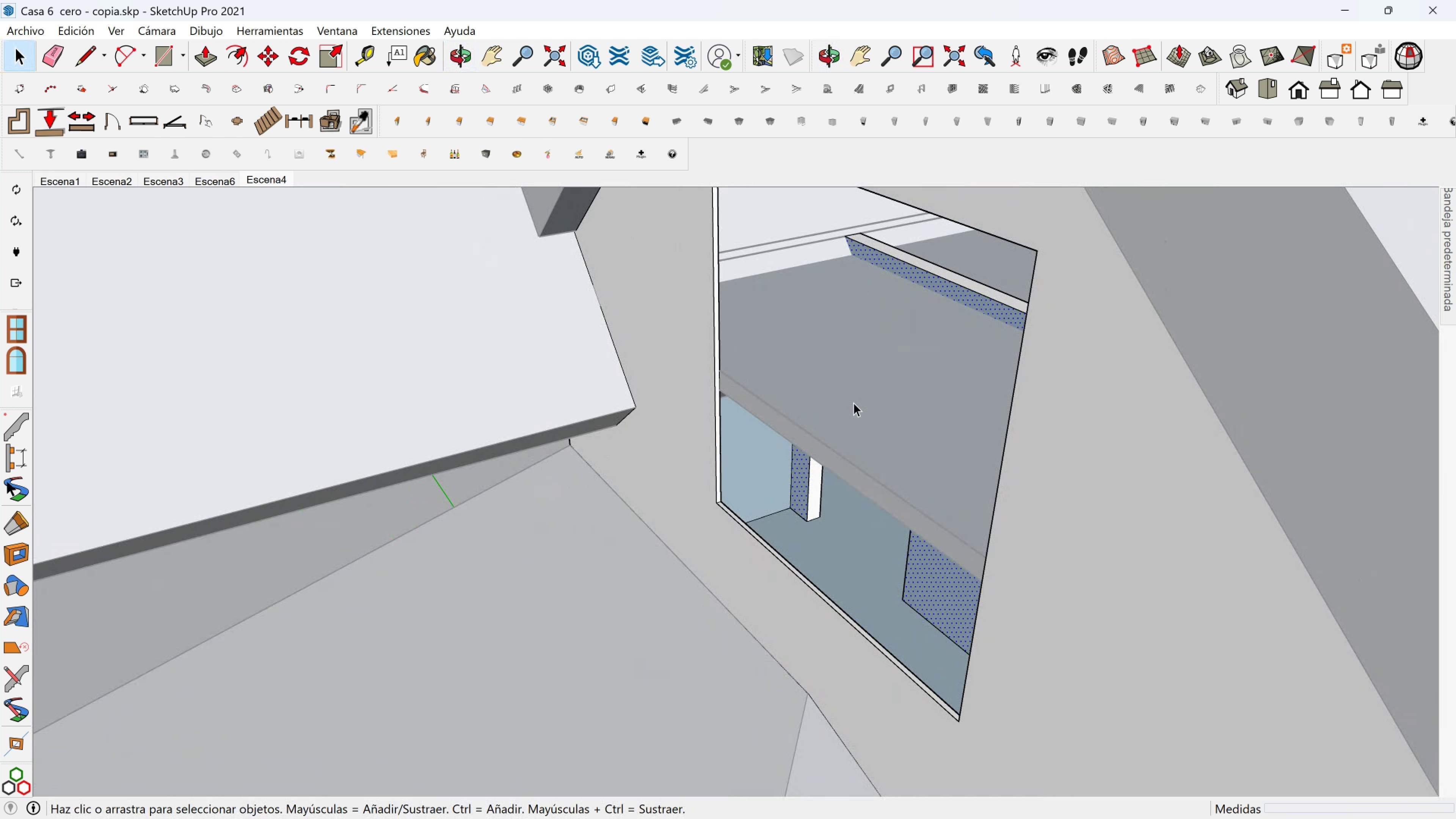 
left_click([859, 395])
 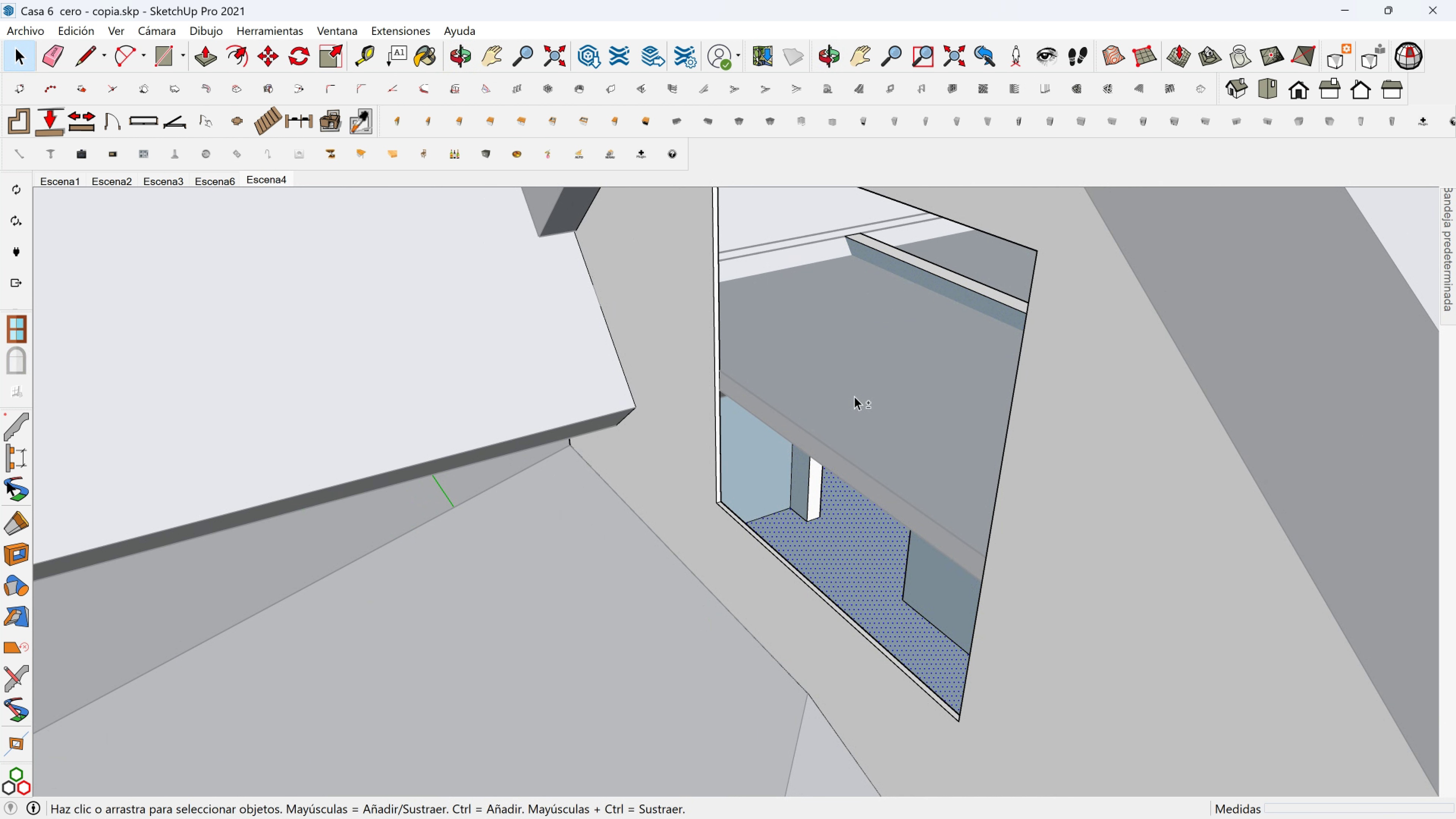 
key(Shift+ShiftLeft)
 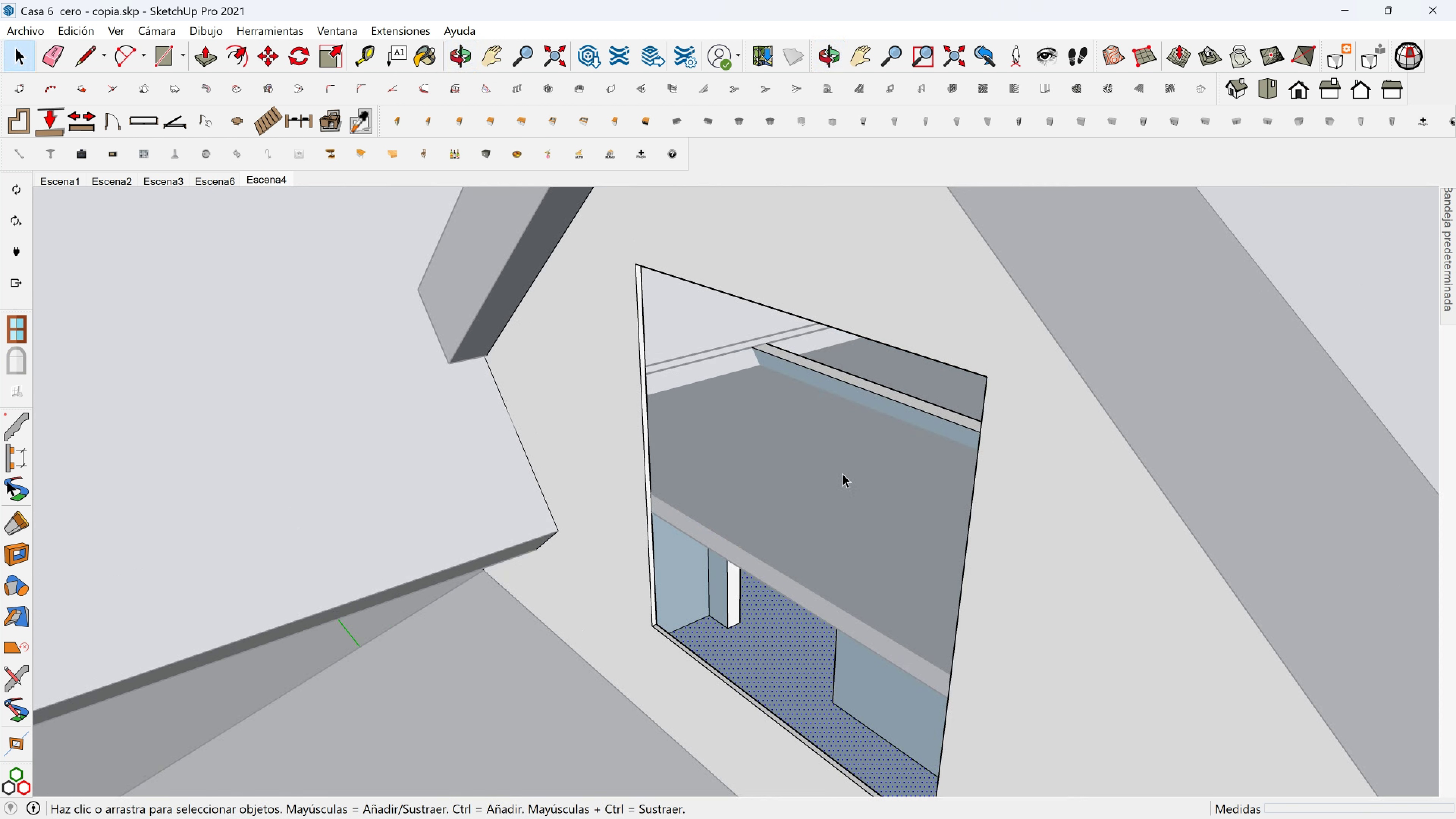 
key(Escape)
 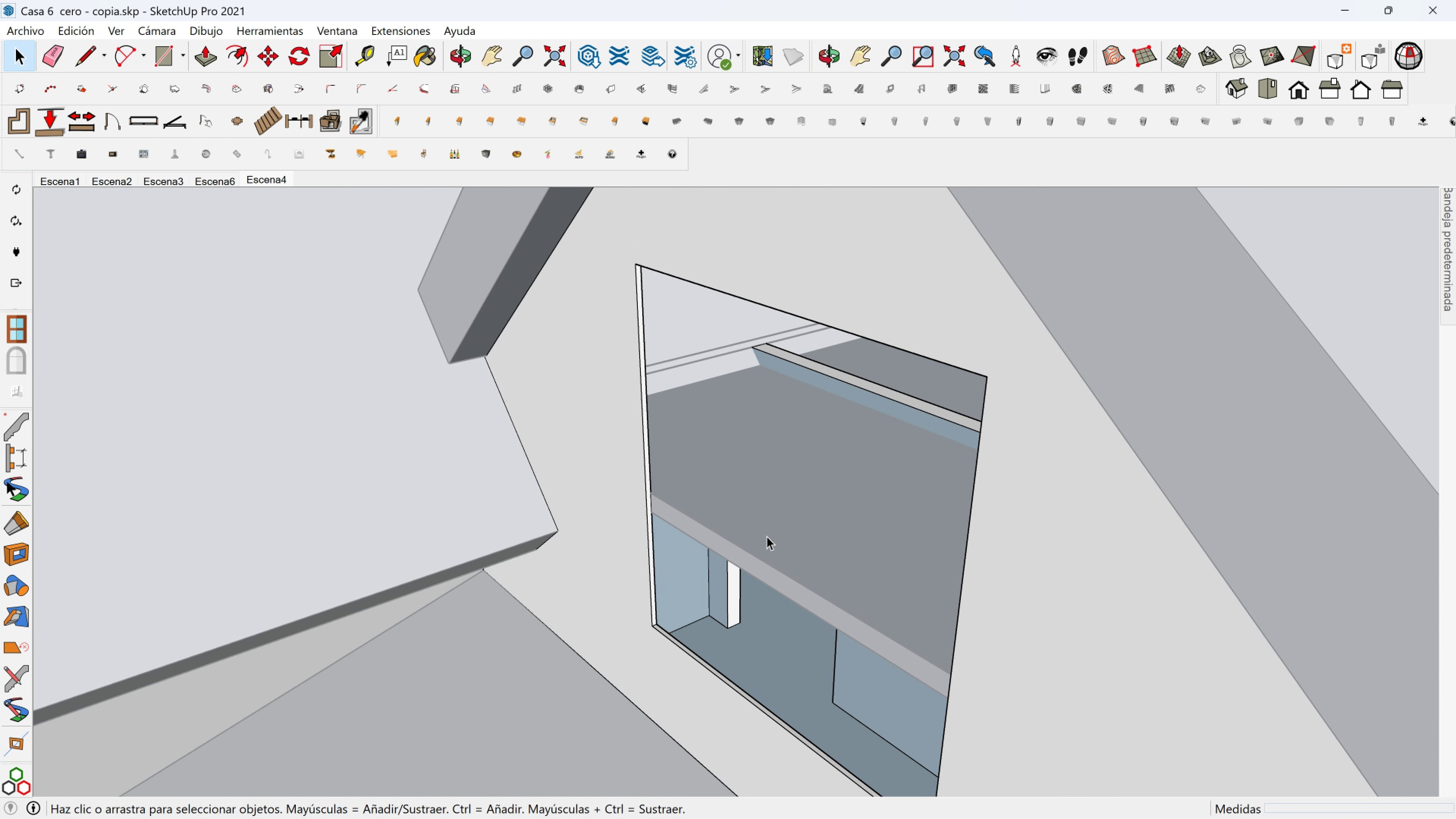 
key(Escape)
 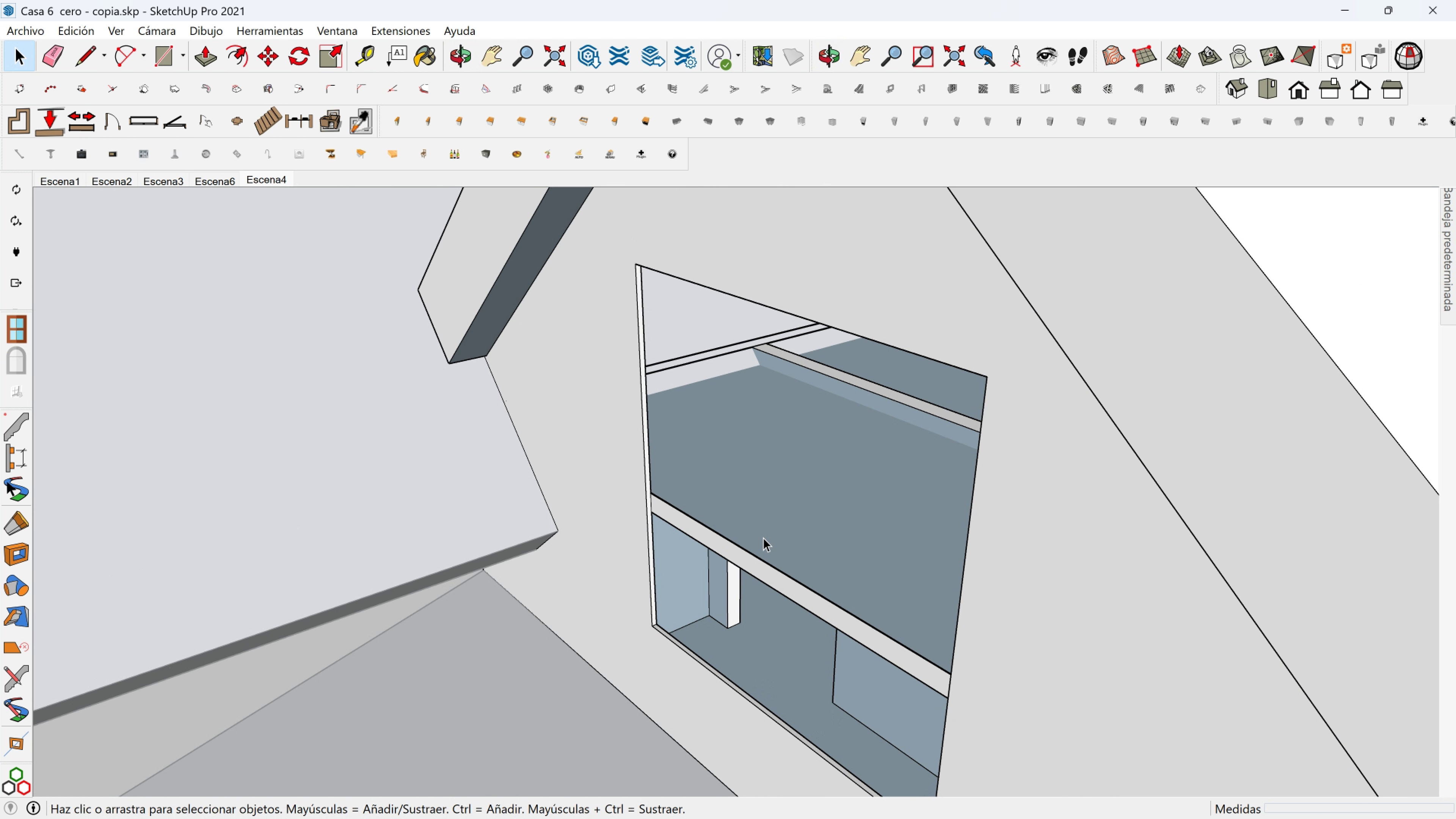 
left_click([763, 538])
 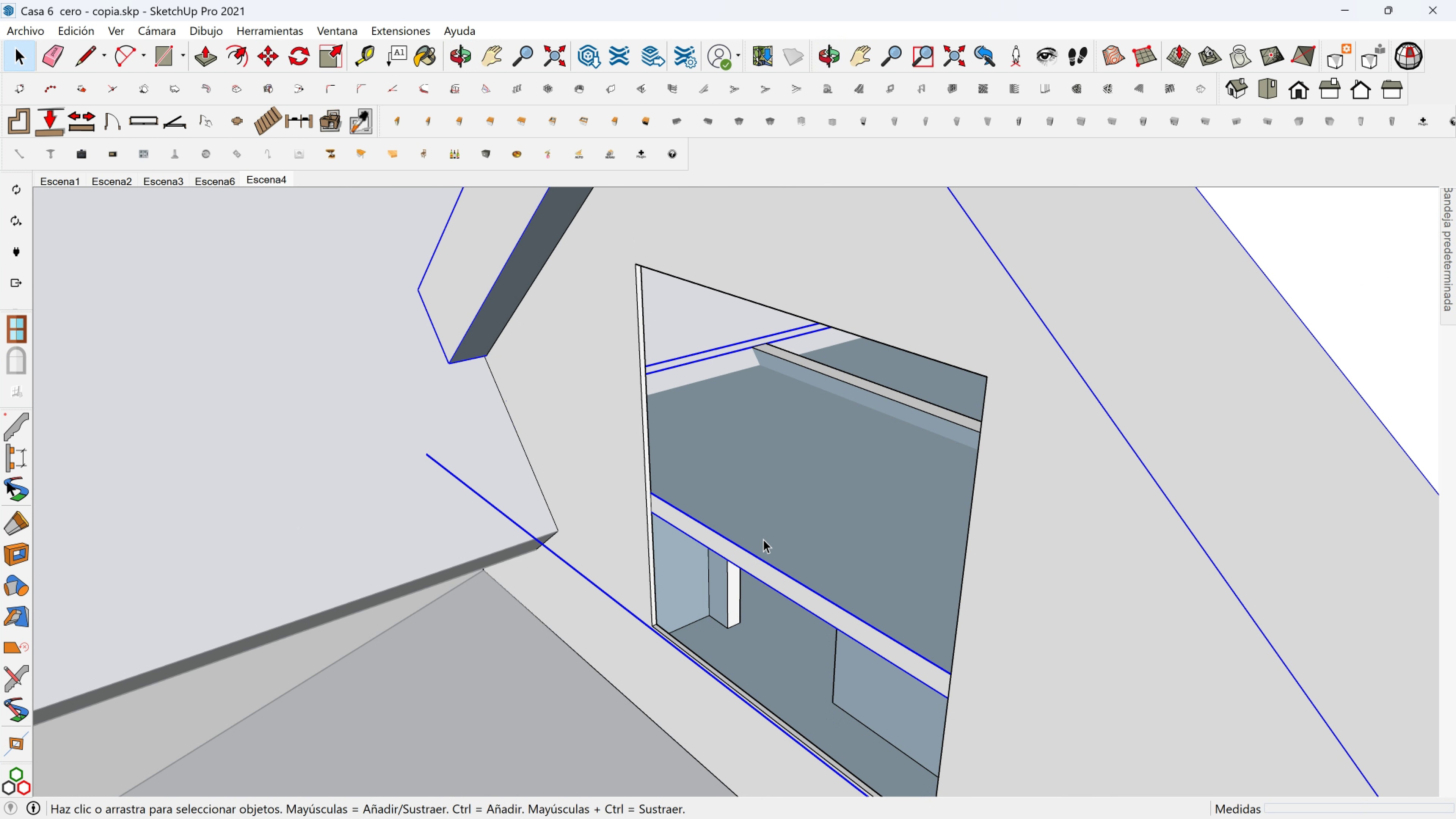 
double_click([763, 539])
 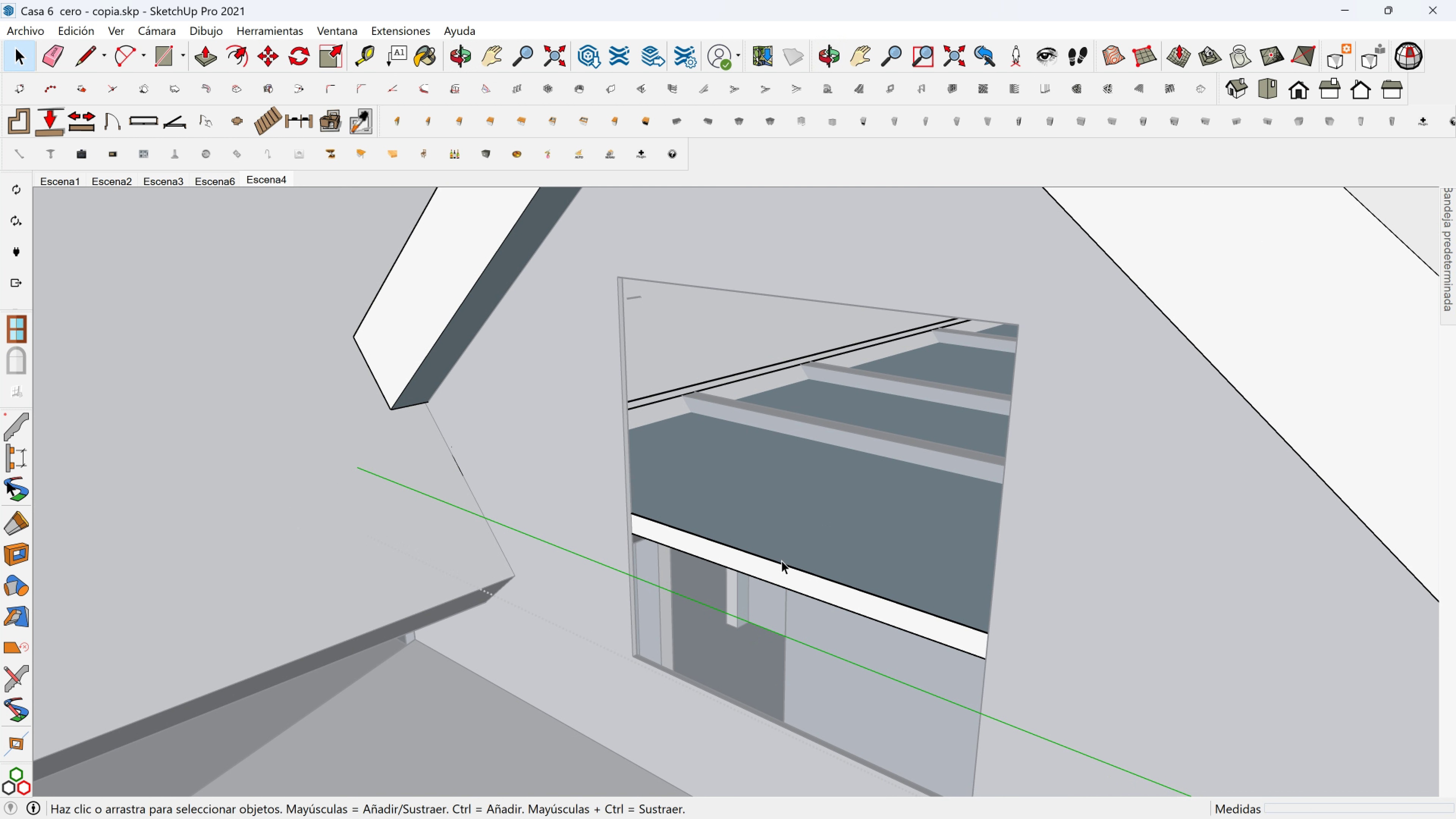 
left_click([778, 565])
 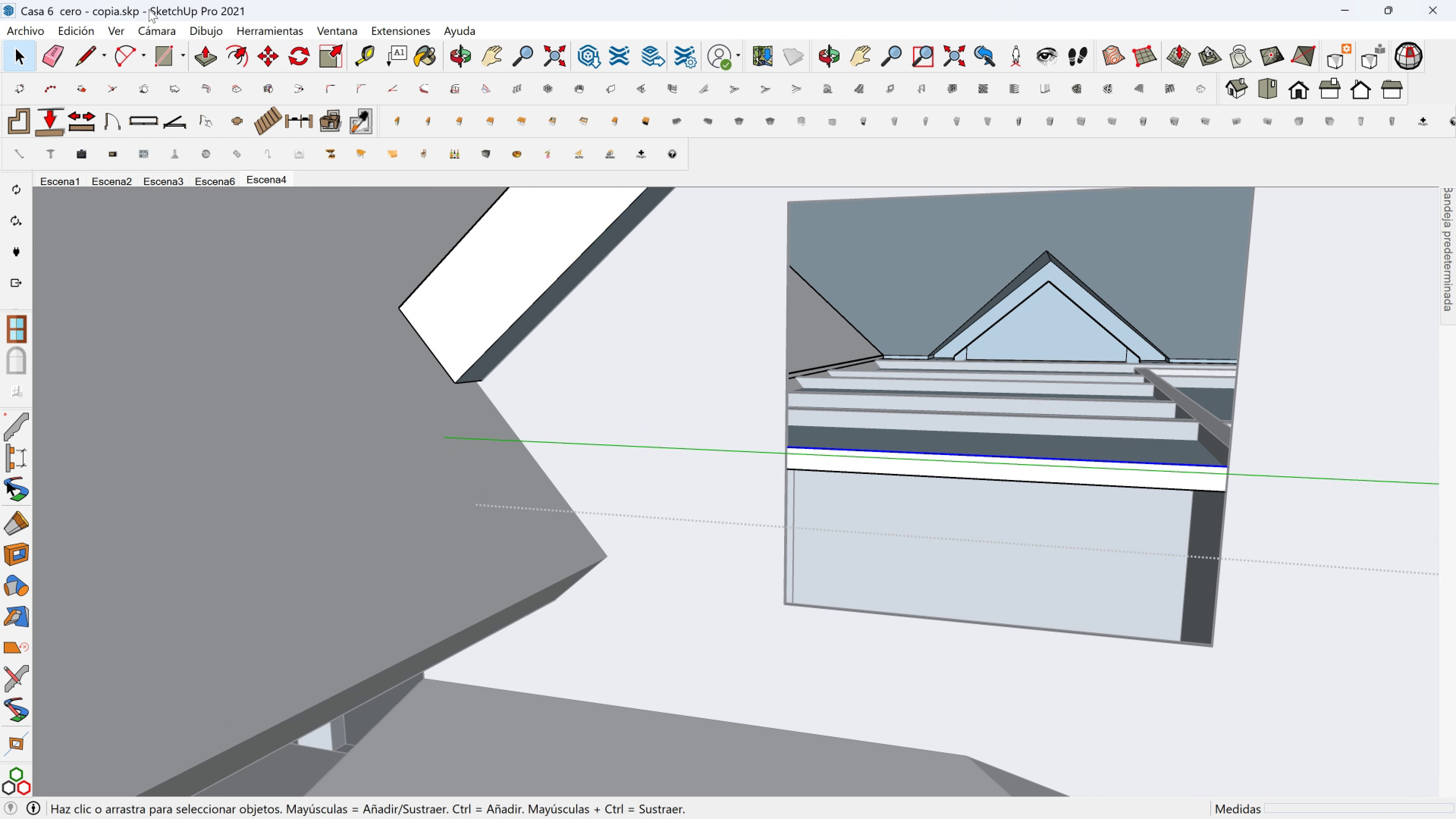 
left_click([43, 52])
 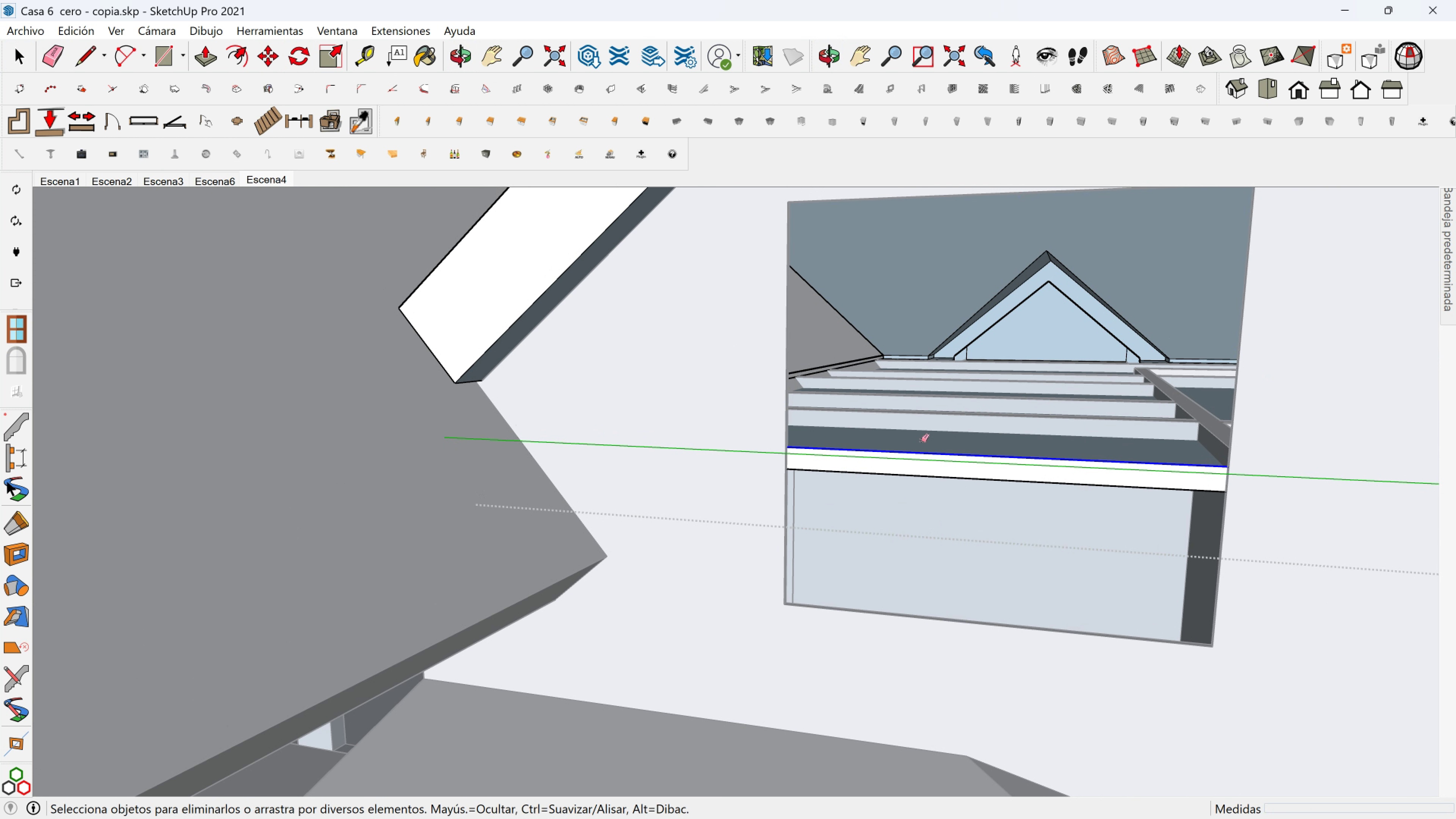 
left_click_drag(start_coordinate=[922, 448], to_coordinate=[920, 485])
 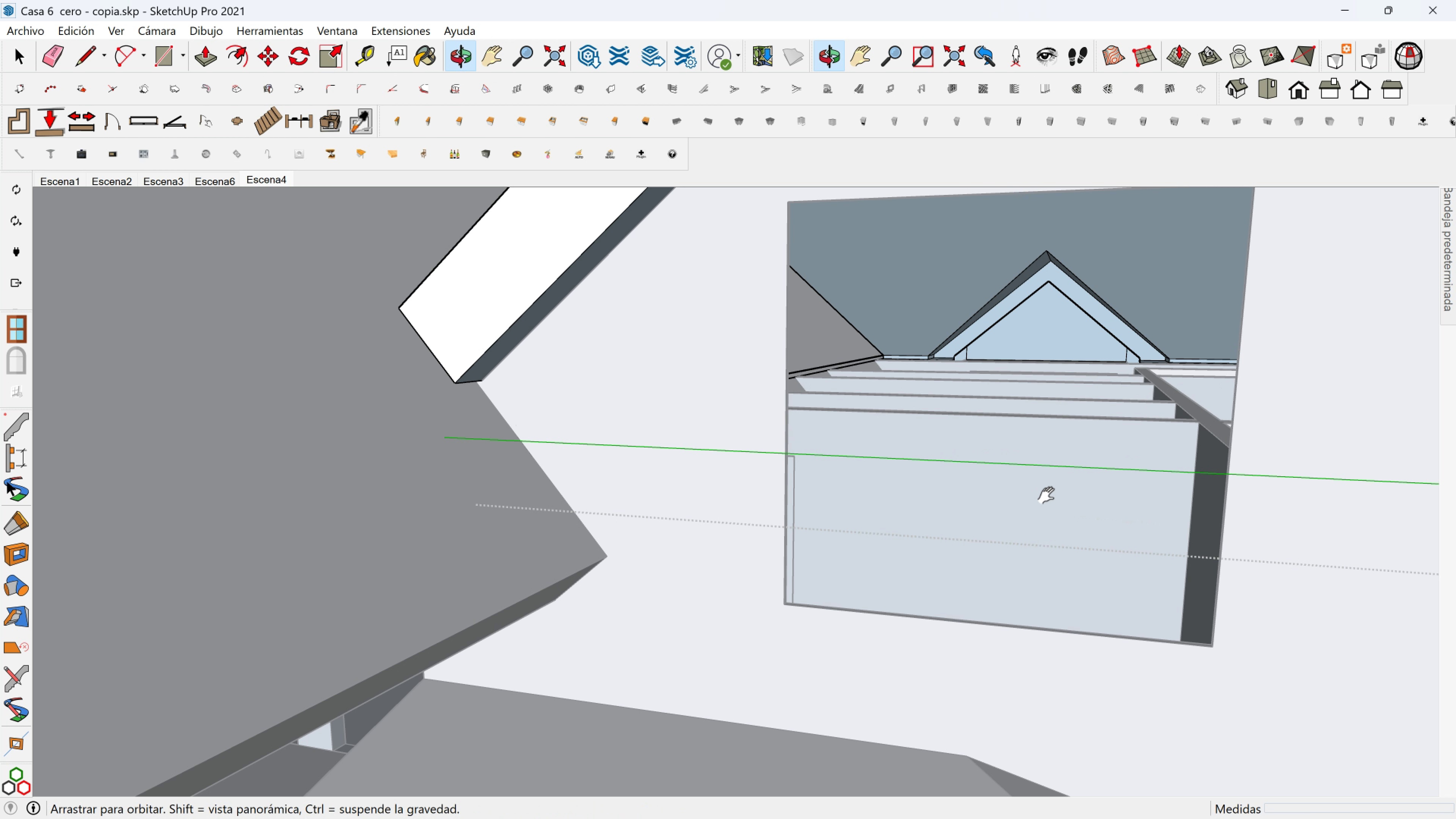 
hold_key(key=ShiftLeft, duration=0.39)
 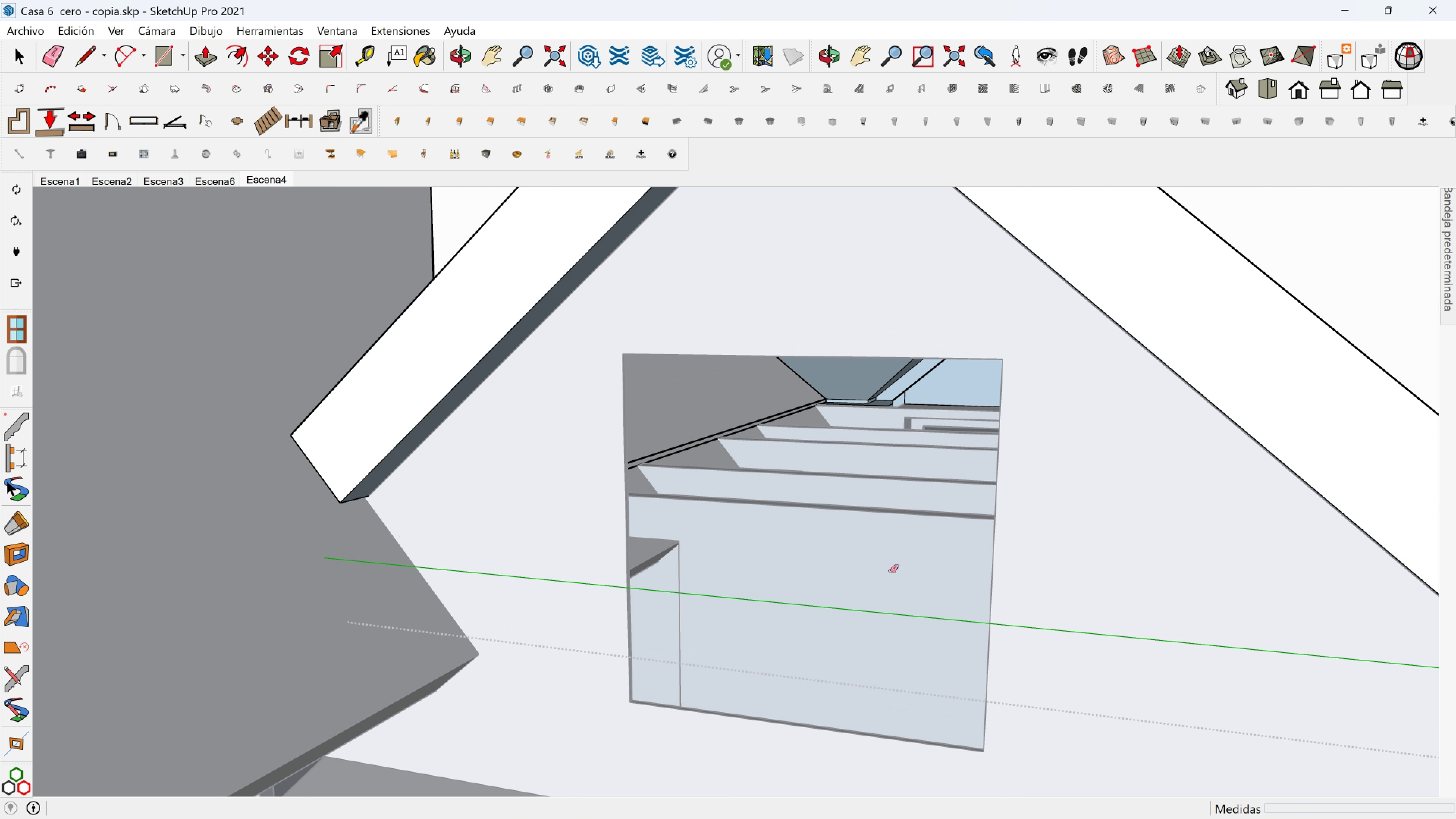 
scroll: coordinate [886, 573], scroll_direction: down, amount: 4.0
 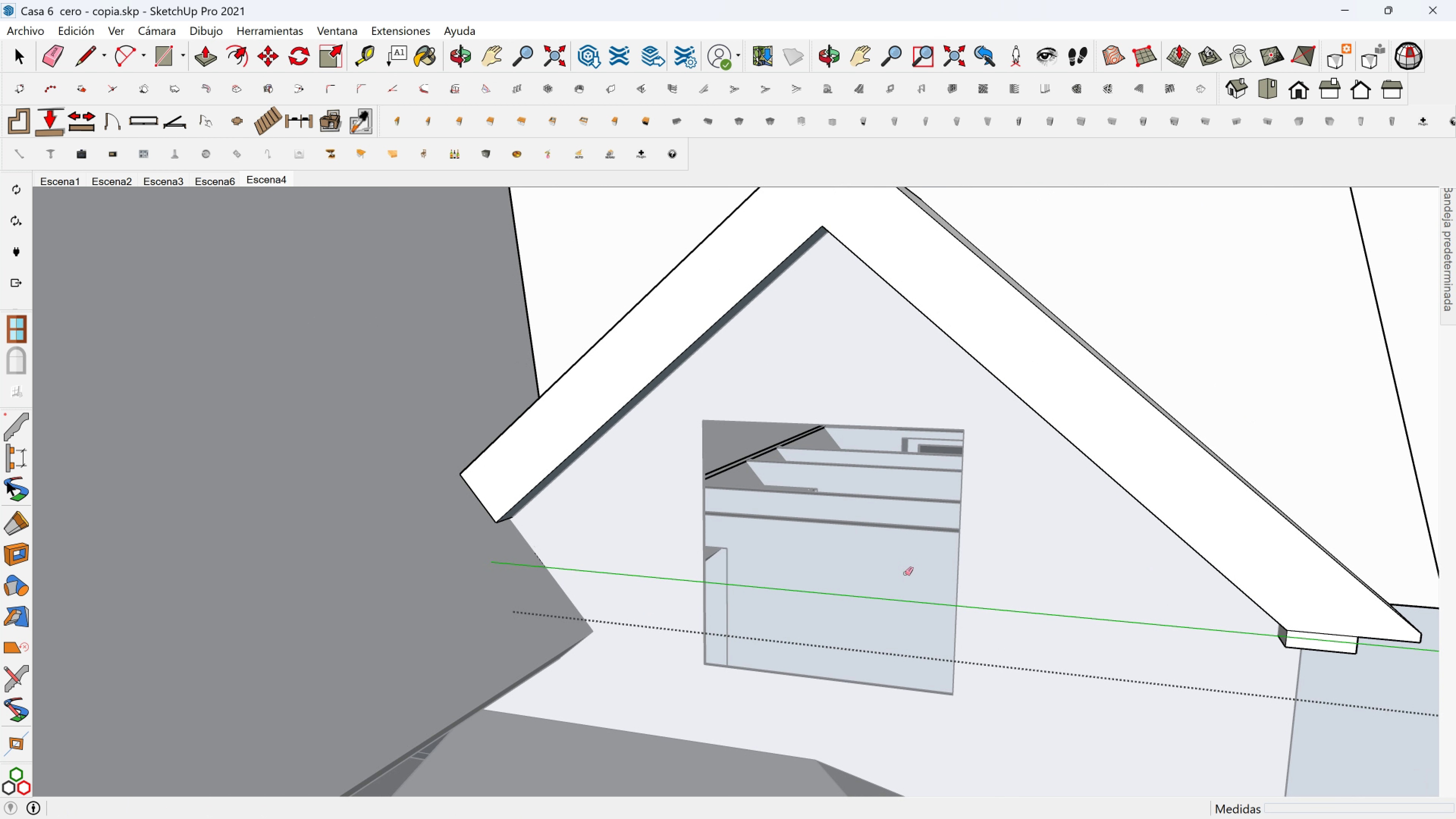 
hold_key(key=ShiftLeft, duration=0.41)
 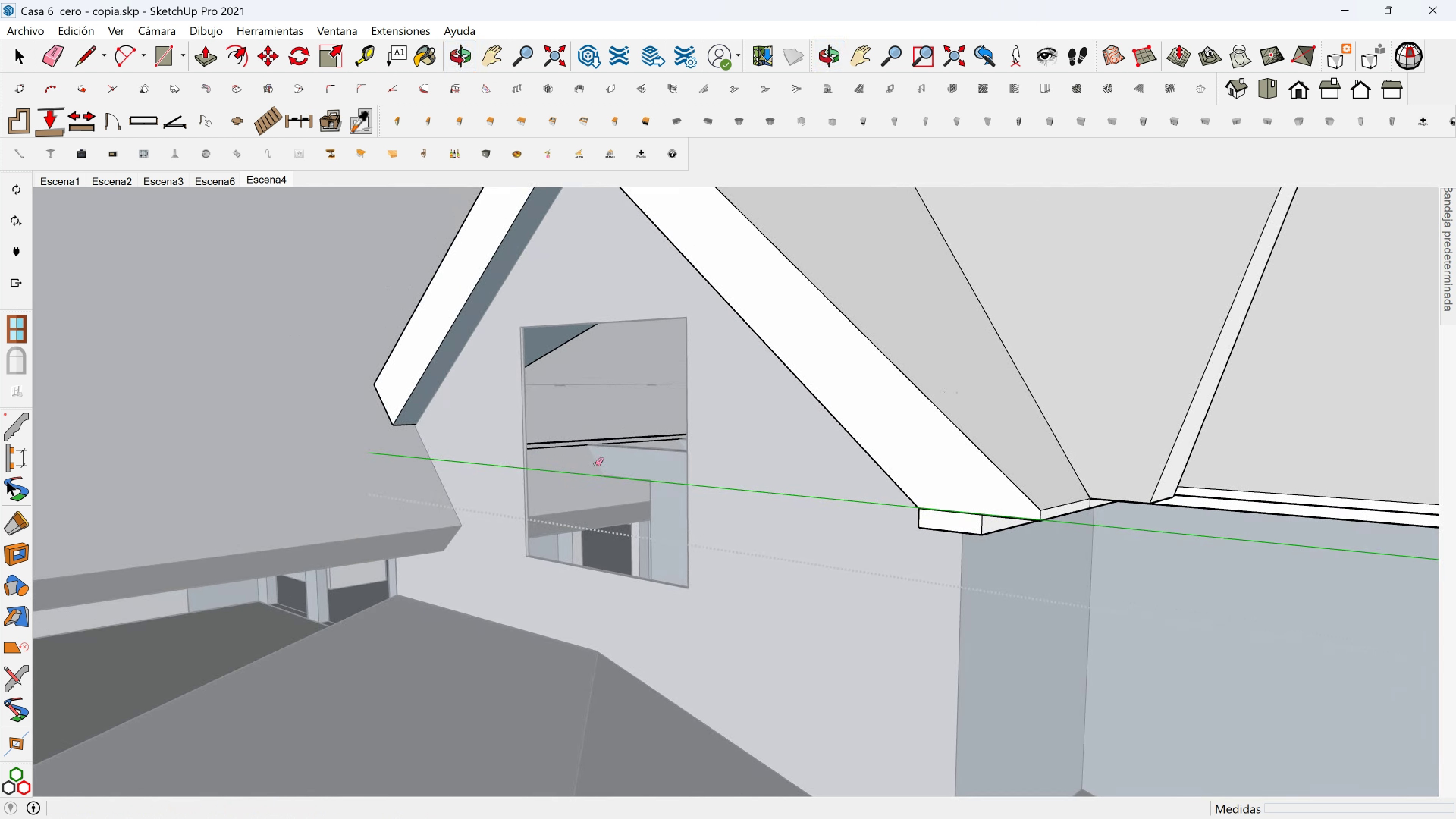 
key(Space)
 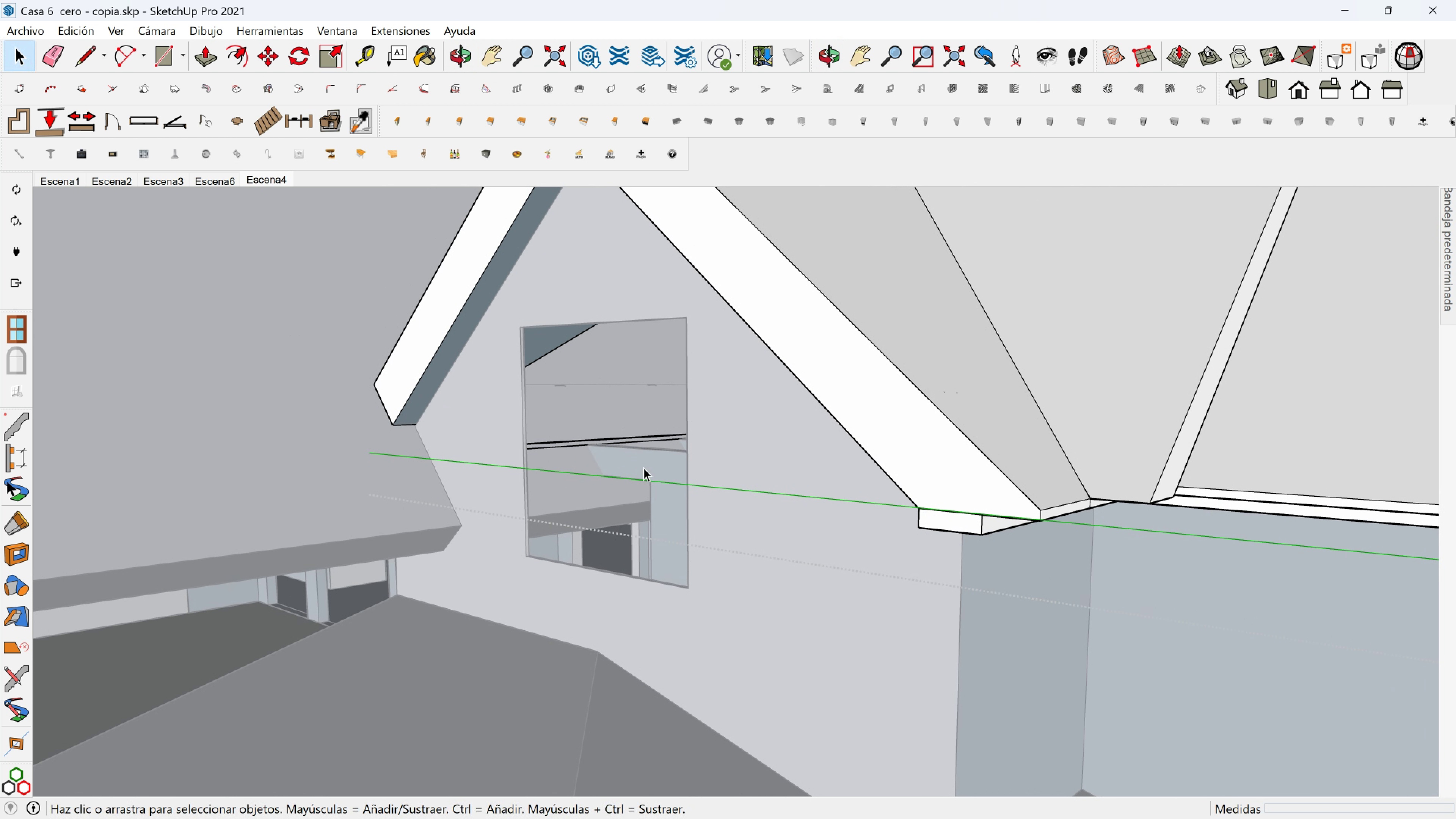 
key(Escape)
 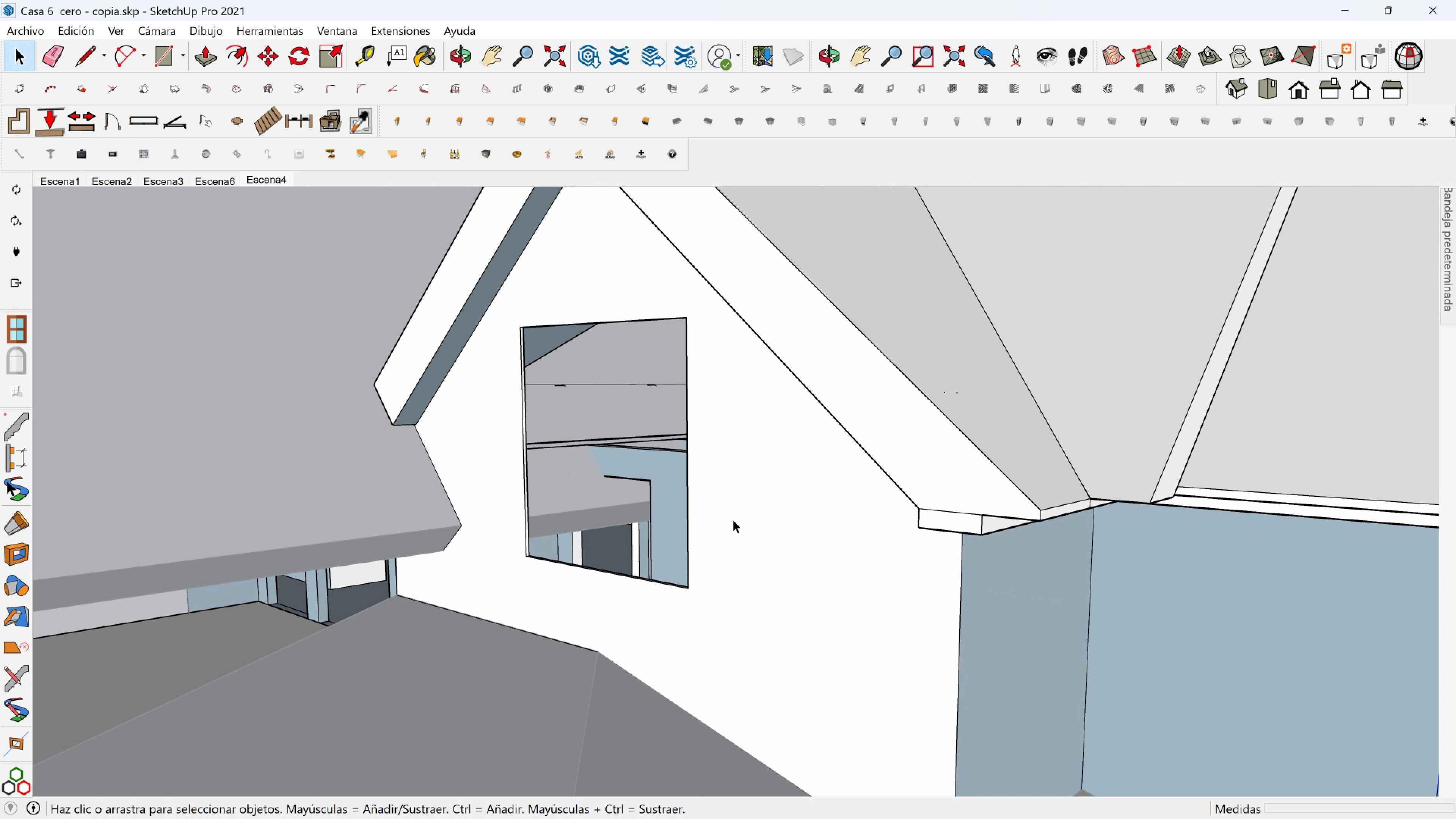 
scroll: coordinate [750, 530], scroll_direction: down, amount: 3.0
 